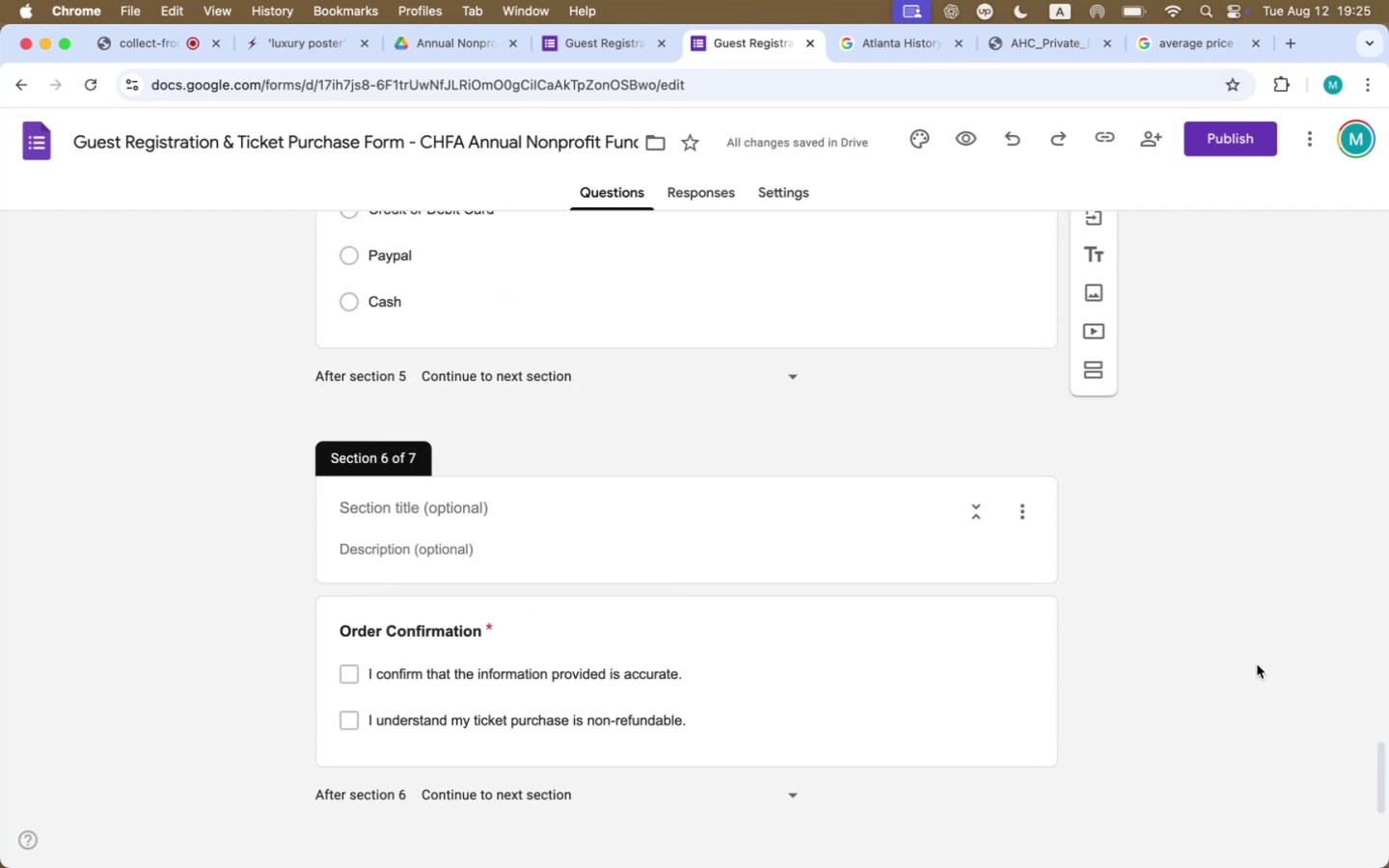 
scroll: coordinate [1257, 665], scroll_direction: up, amount: 24.0
 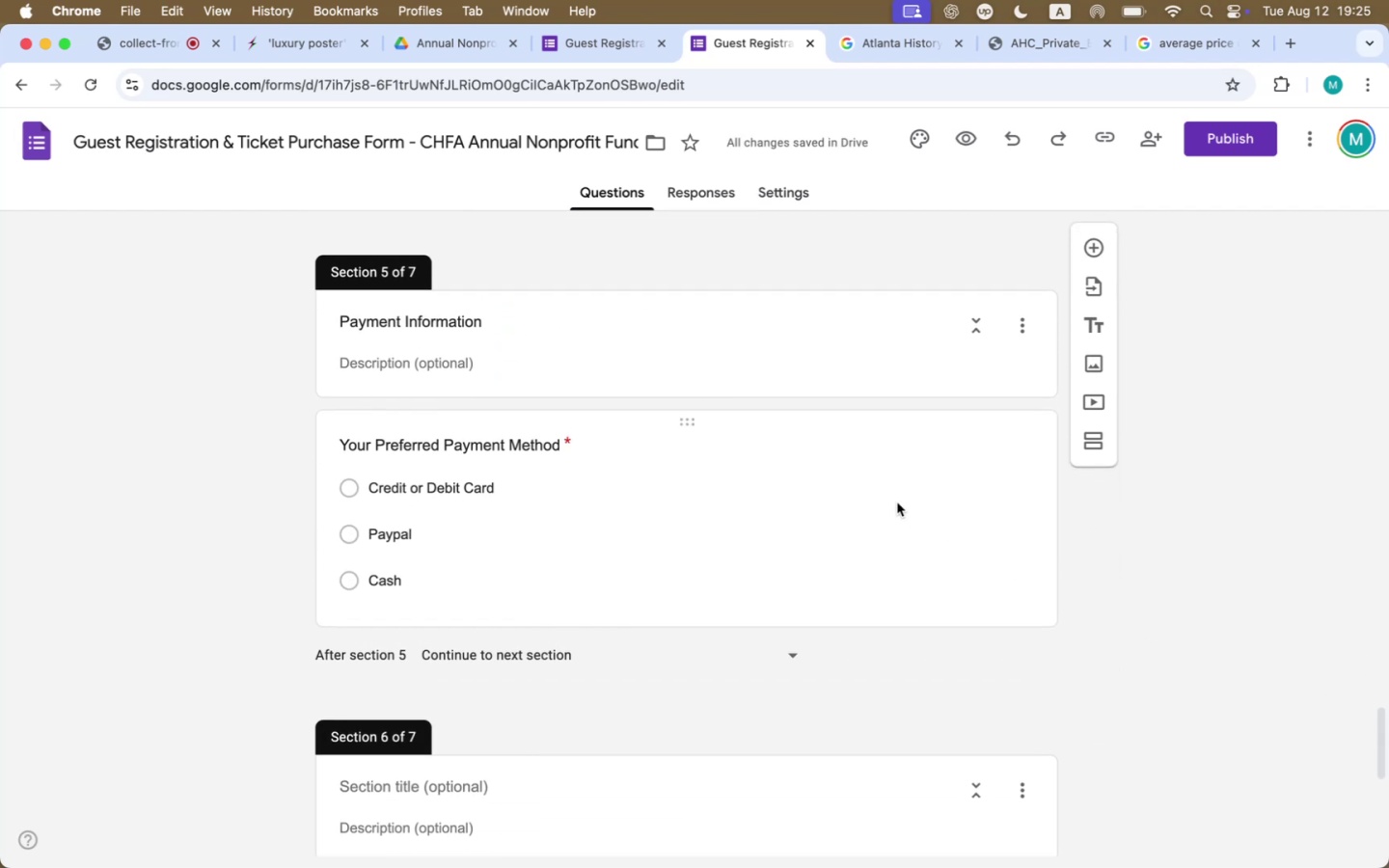 
left_click([846, 457])
 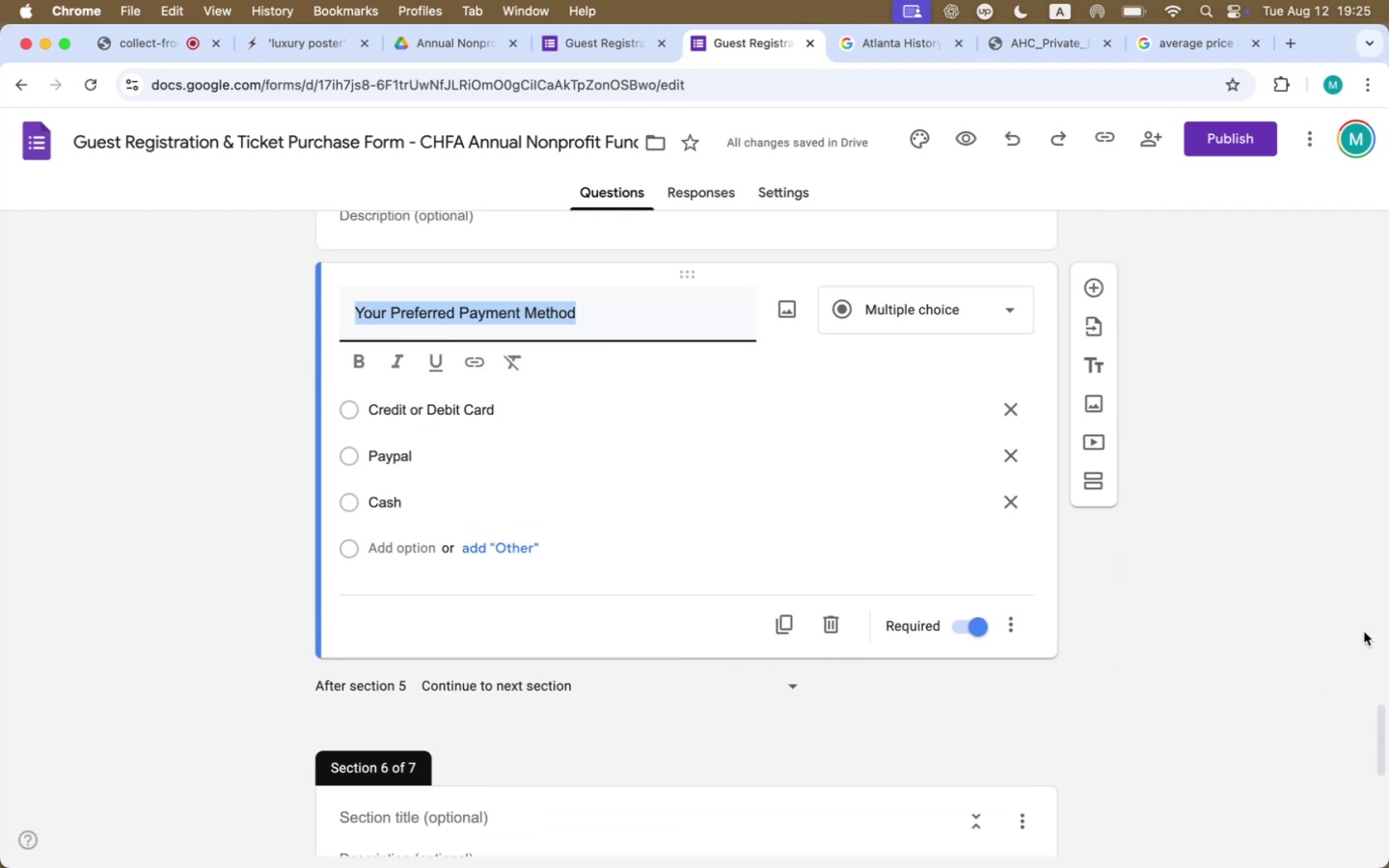 
scroll: coordinate [1371, 642], scroll_direction: down, amount: 63.0
 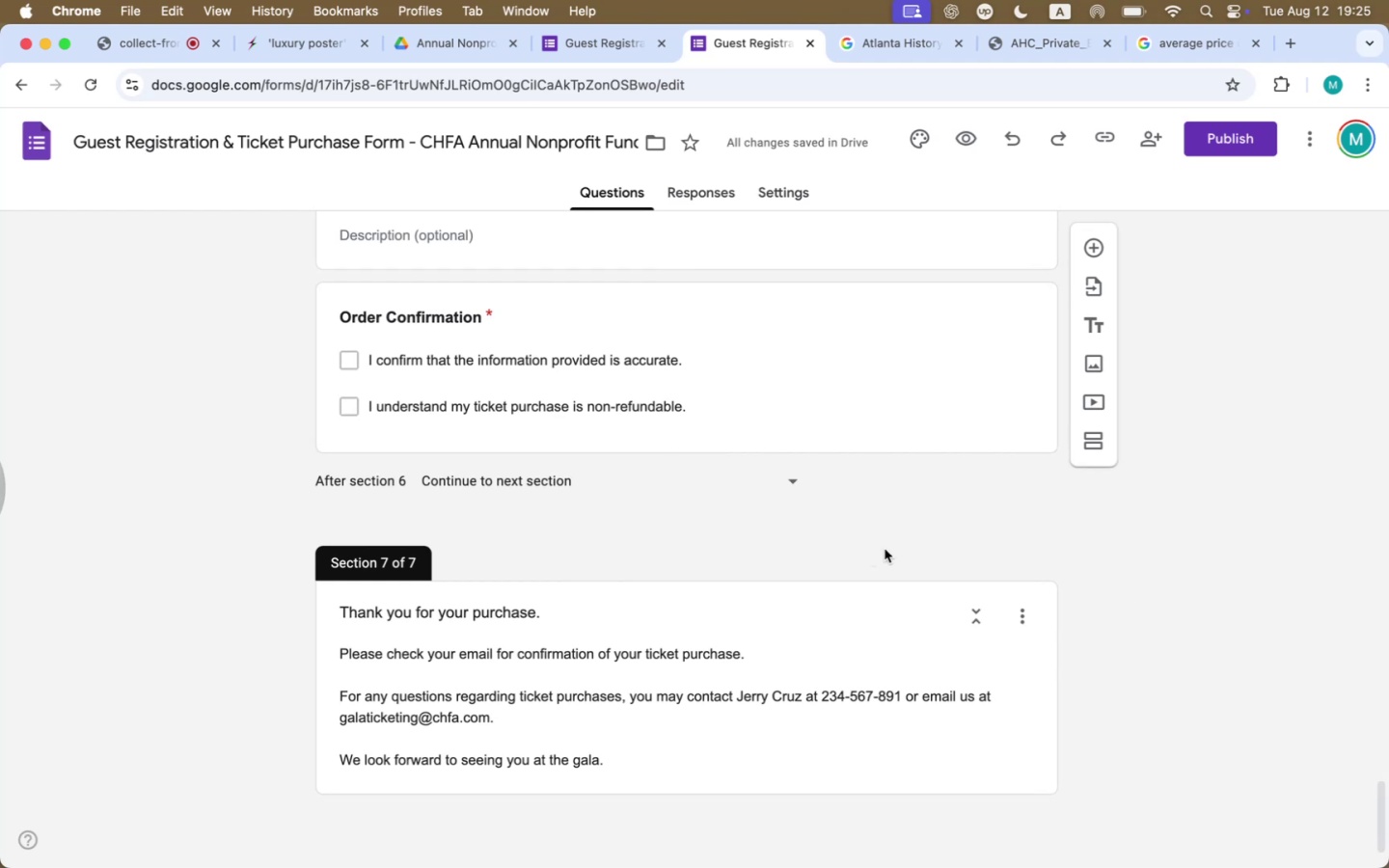 
left_click([782, 357])
 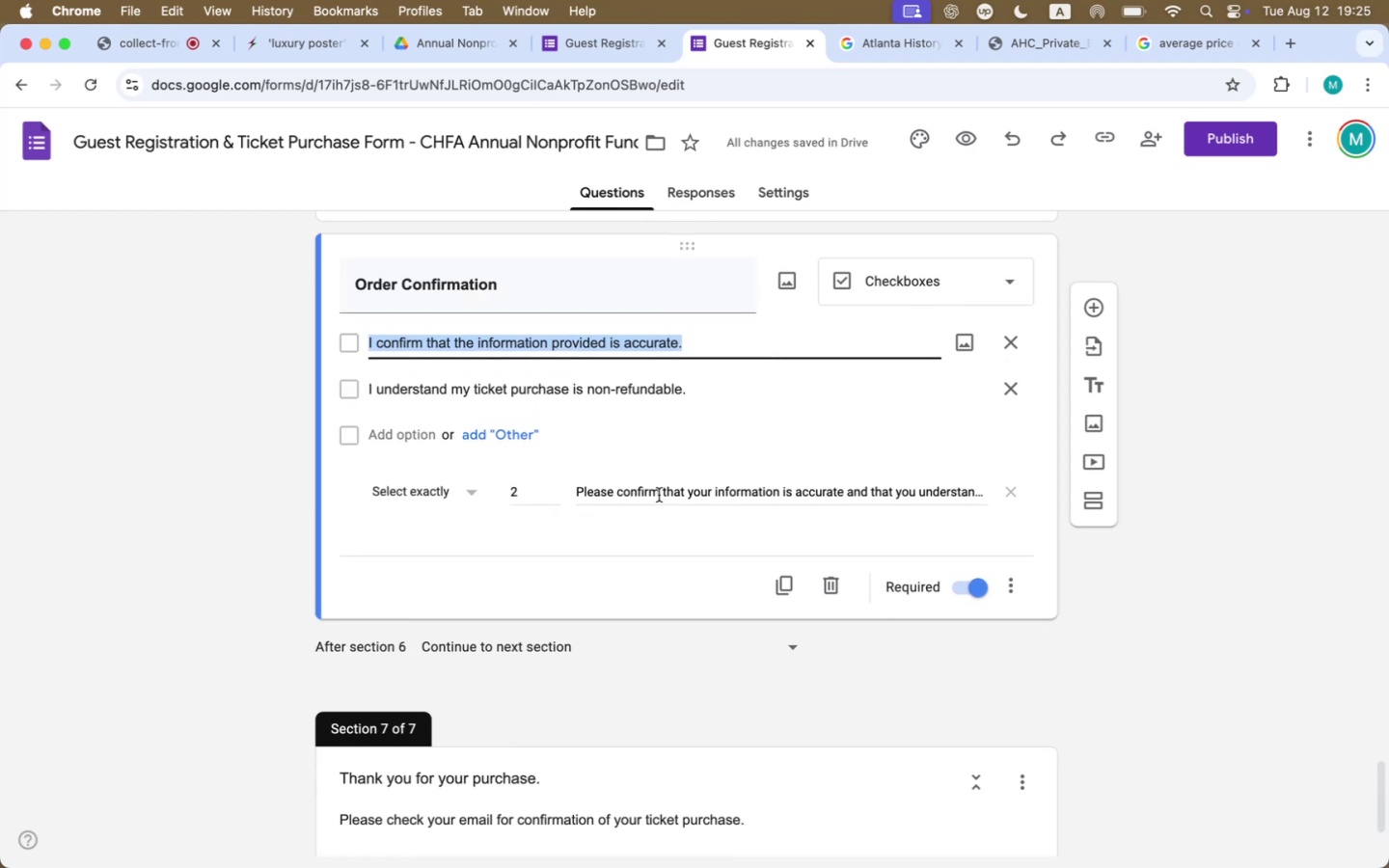 
left_click([656, 497])
 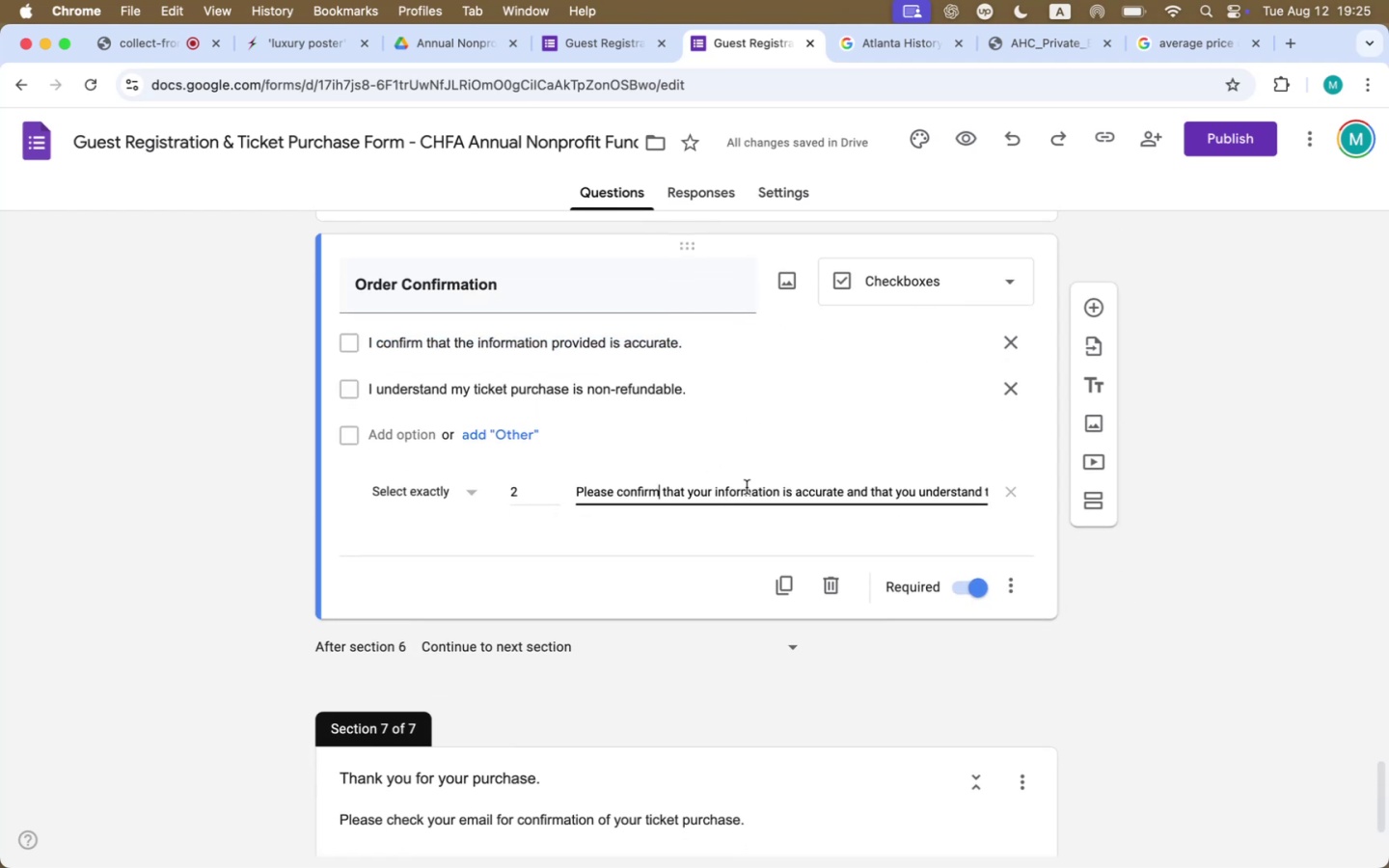 
left_click([750, 487])
 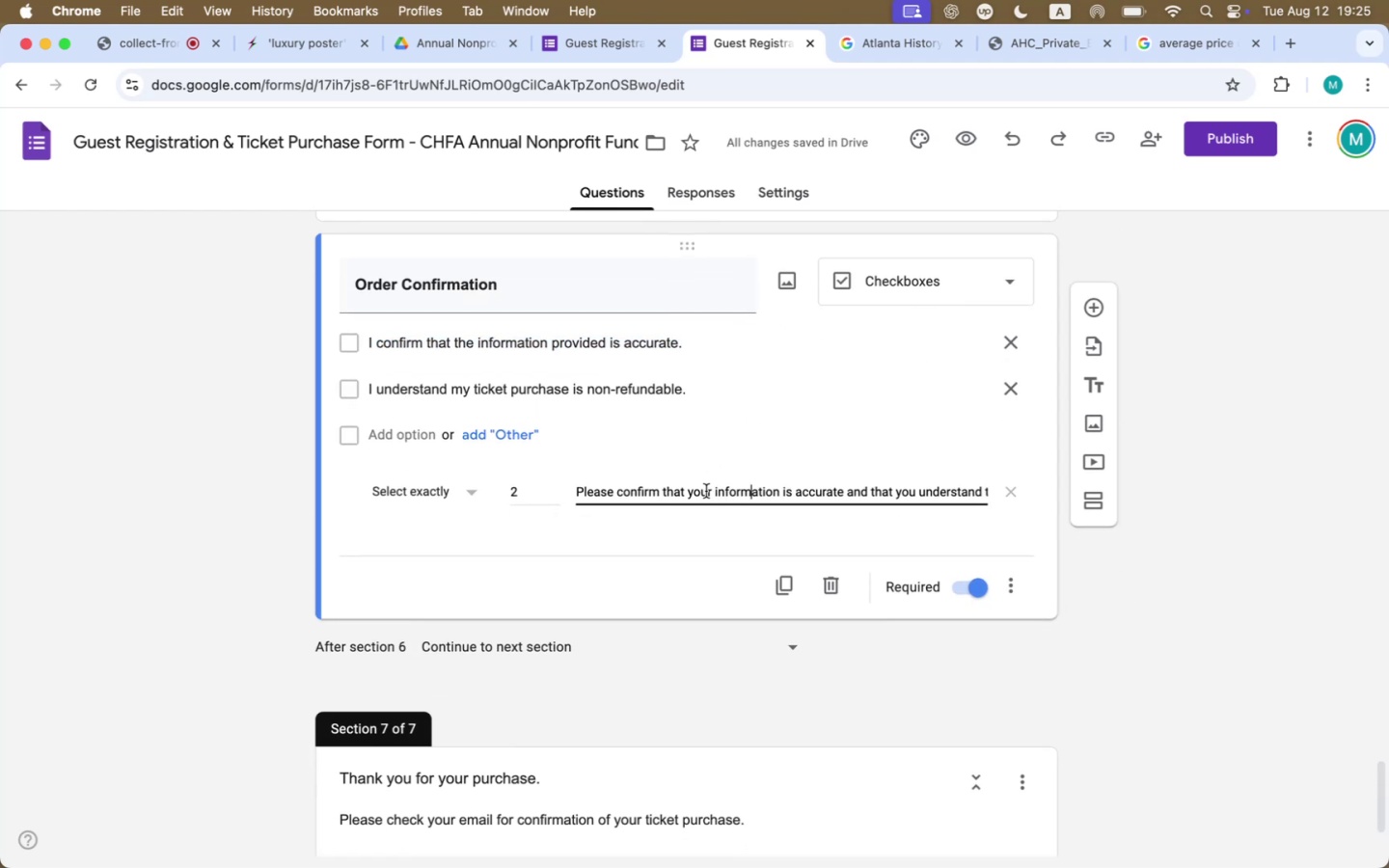 
left_click_drag(start_coordinate=[712, 492], to_coordinate=[779, 494])
 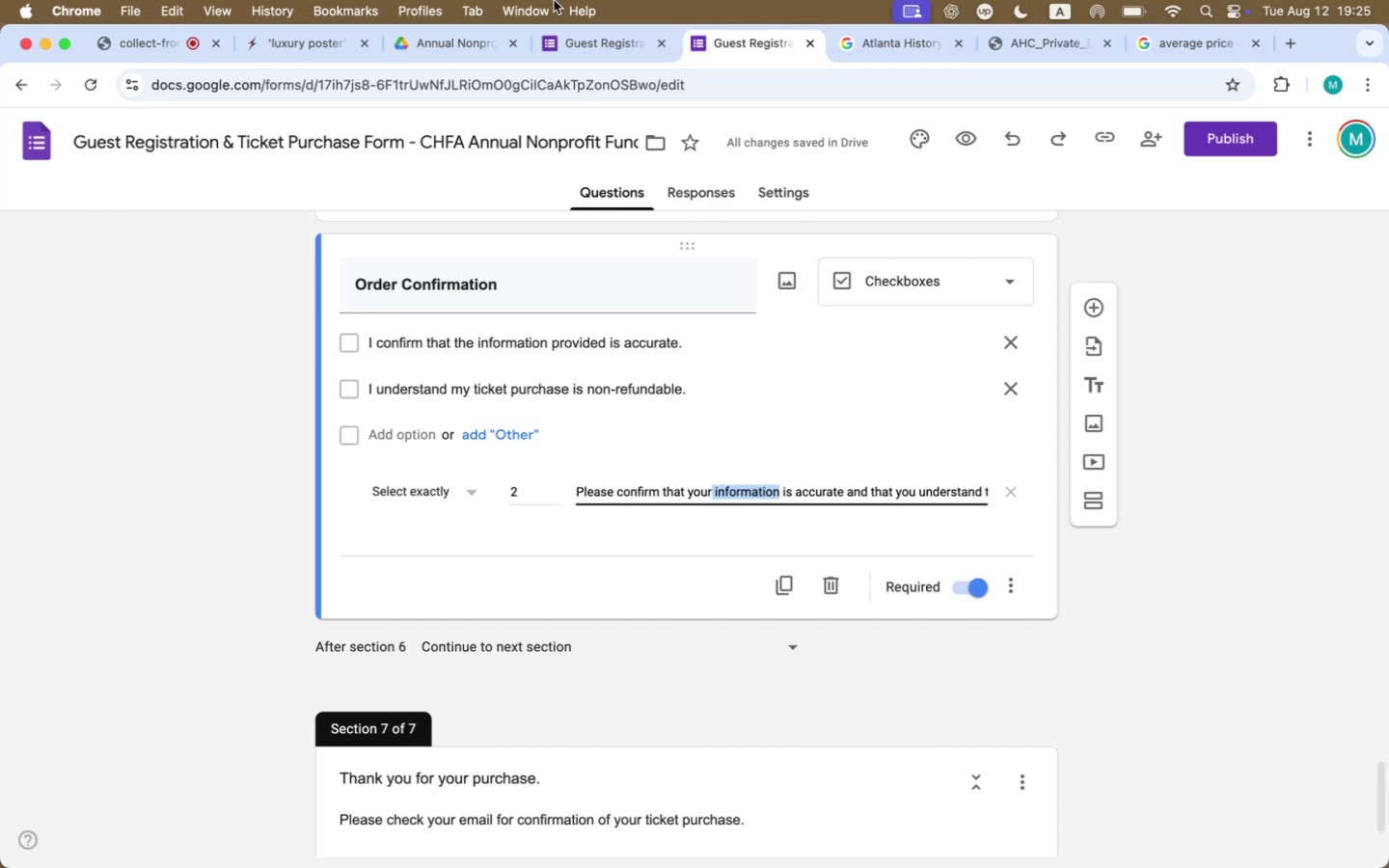 
left_click([662, 46])
 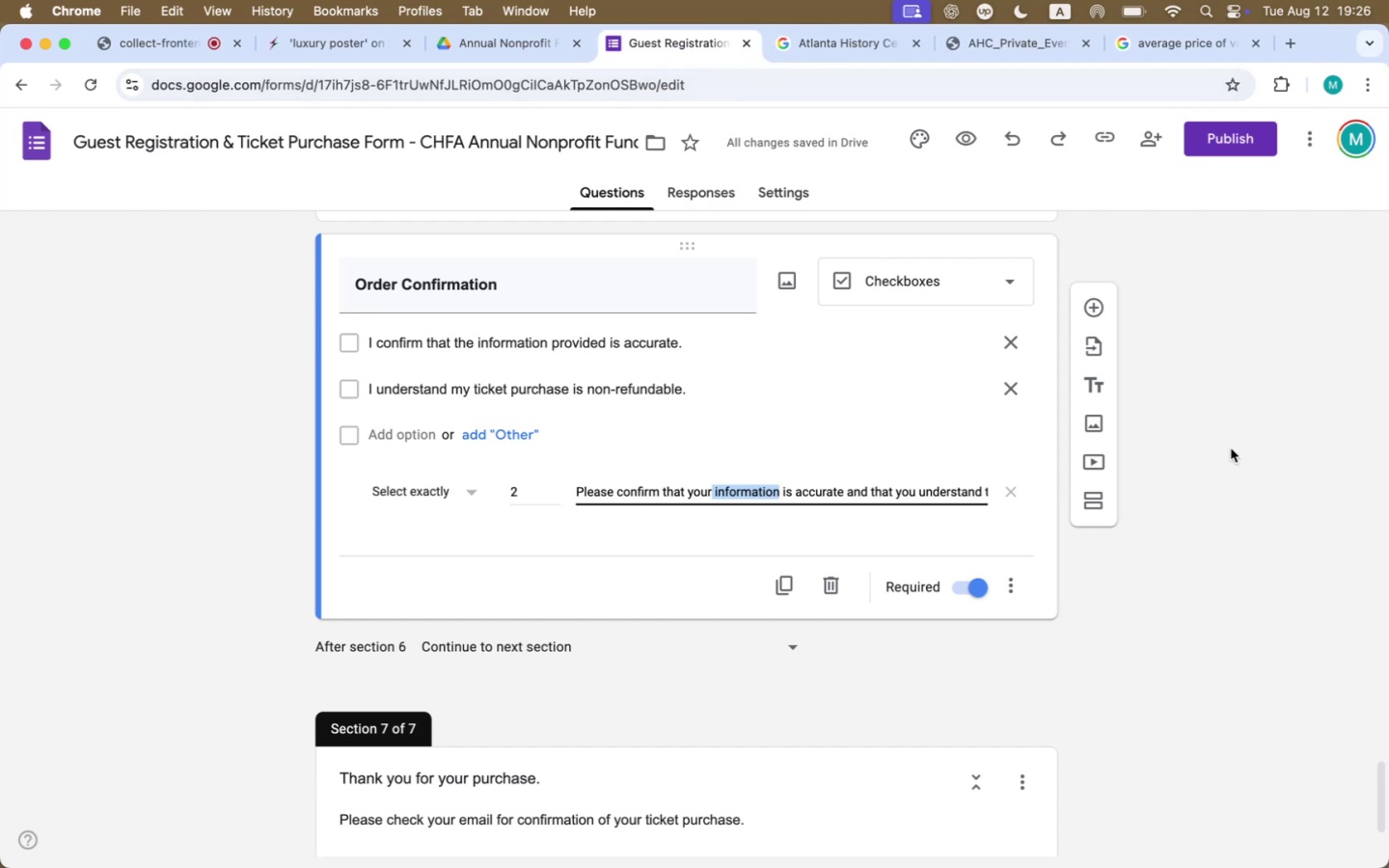 
left_click([794, 494])
 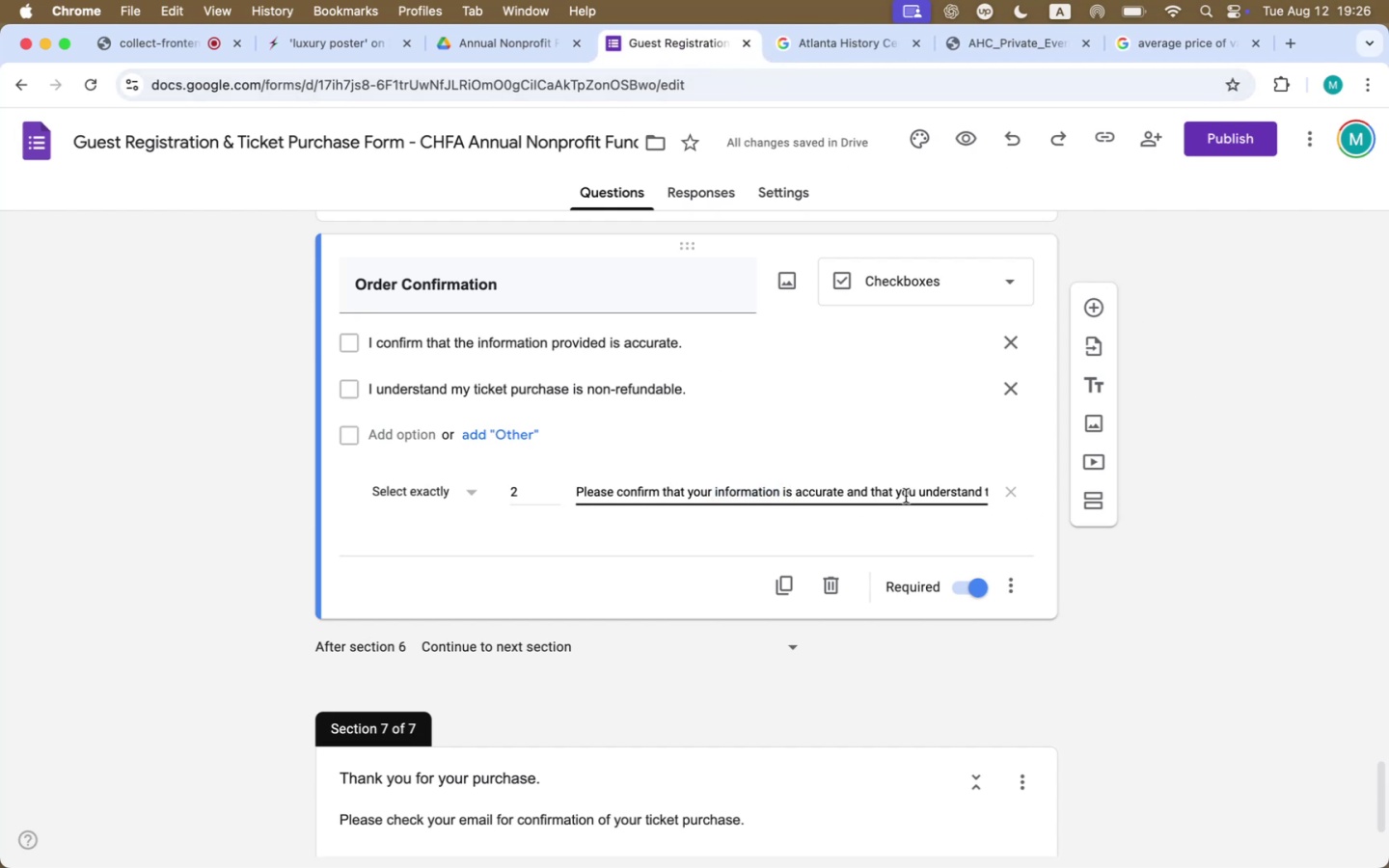 
left_click([953, 493])
 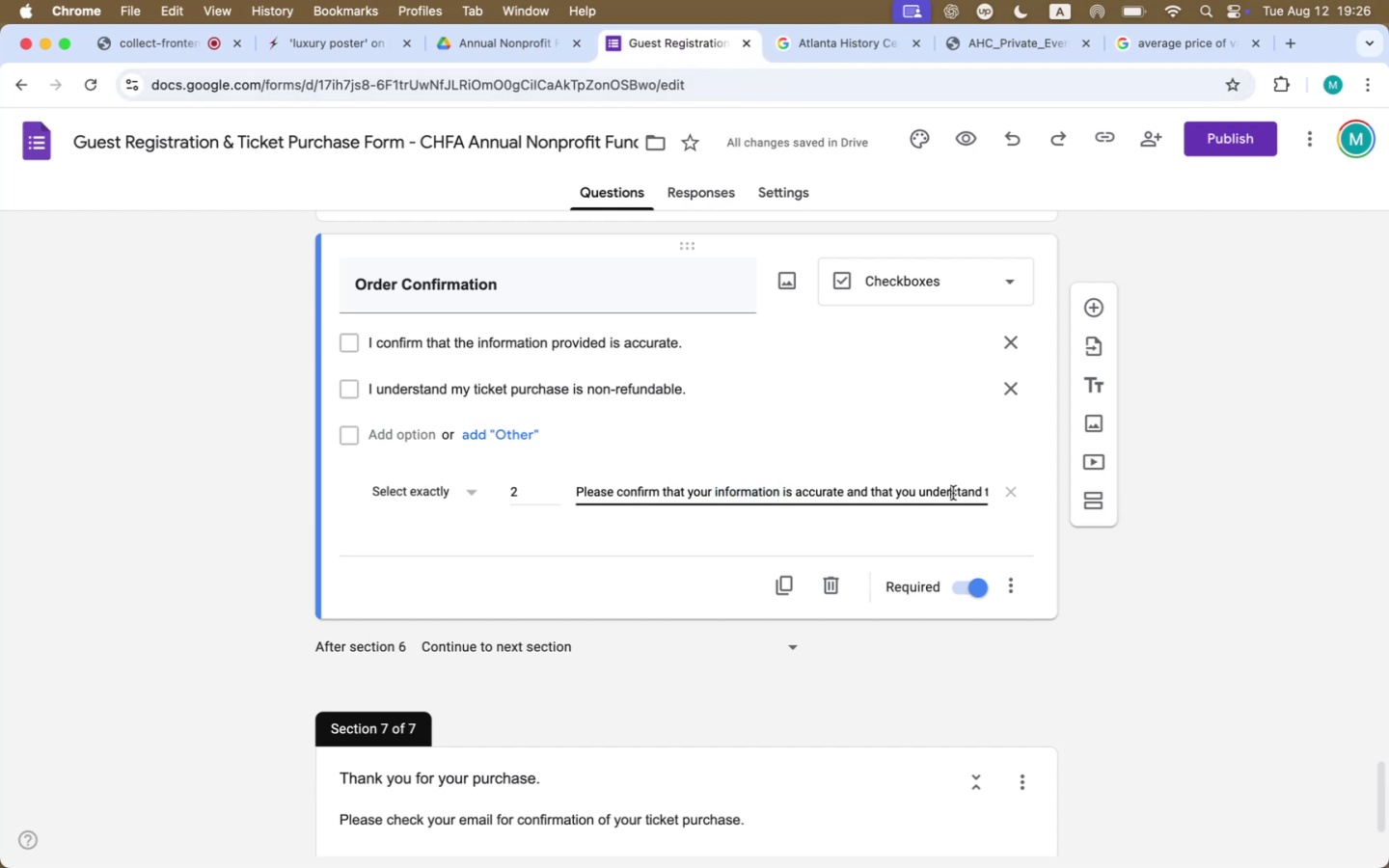 
key(ArrowRight)
 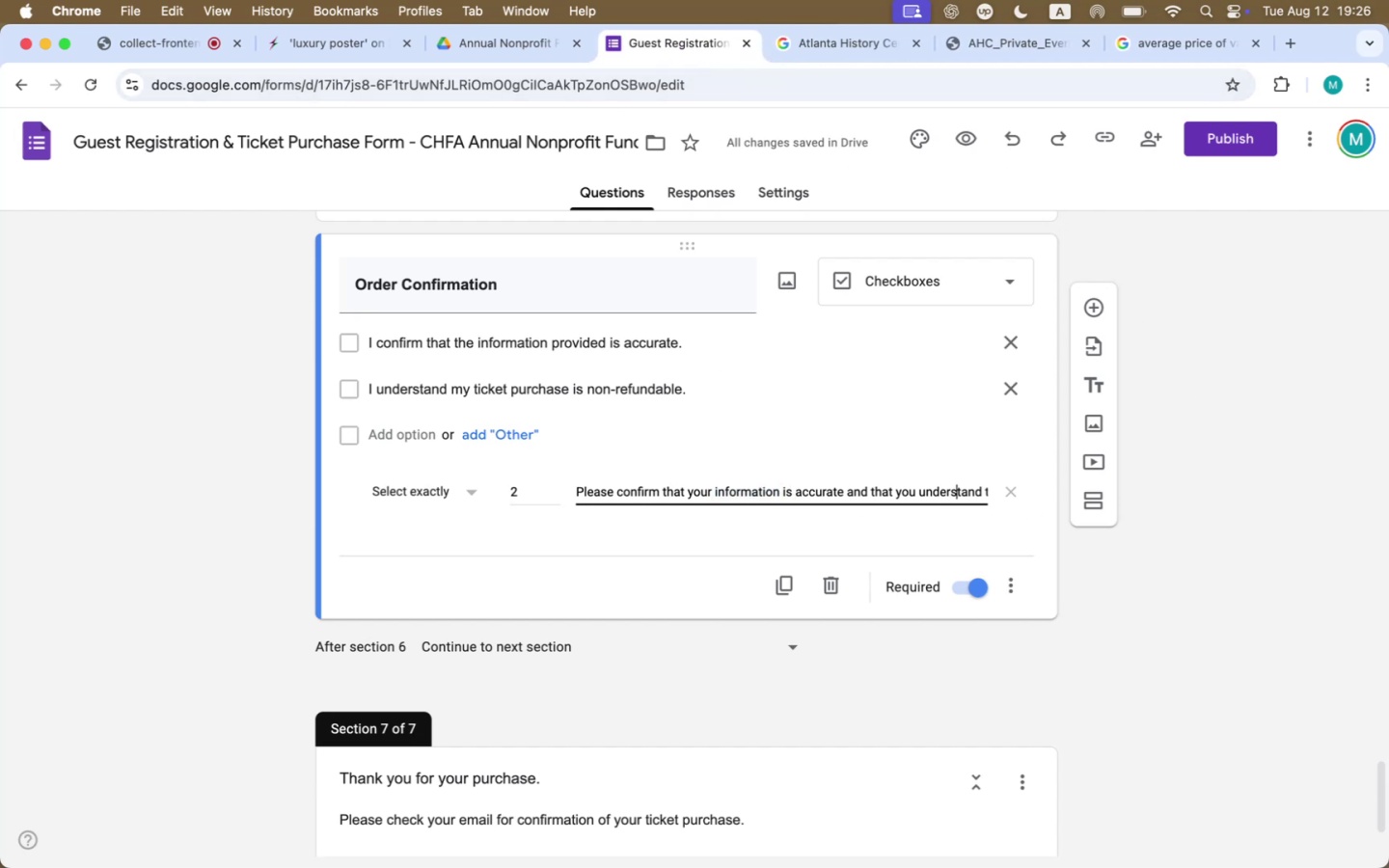 
key(ArrowRight)
 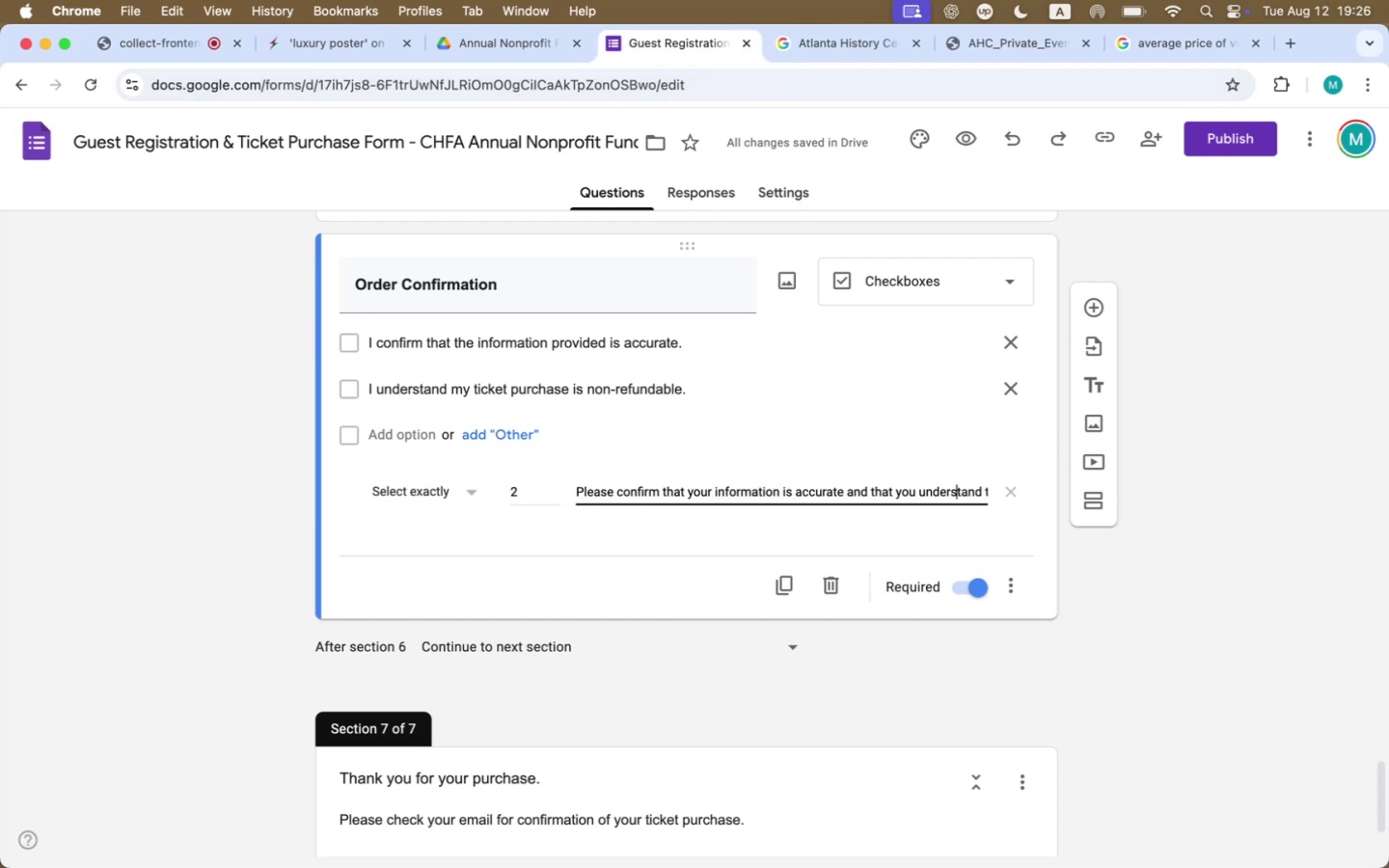 
key(ArrowRight)
 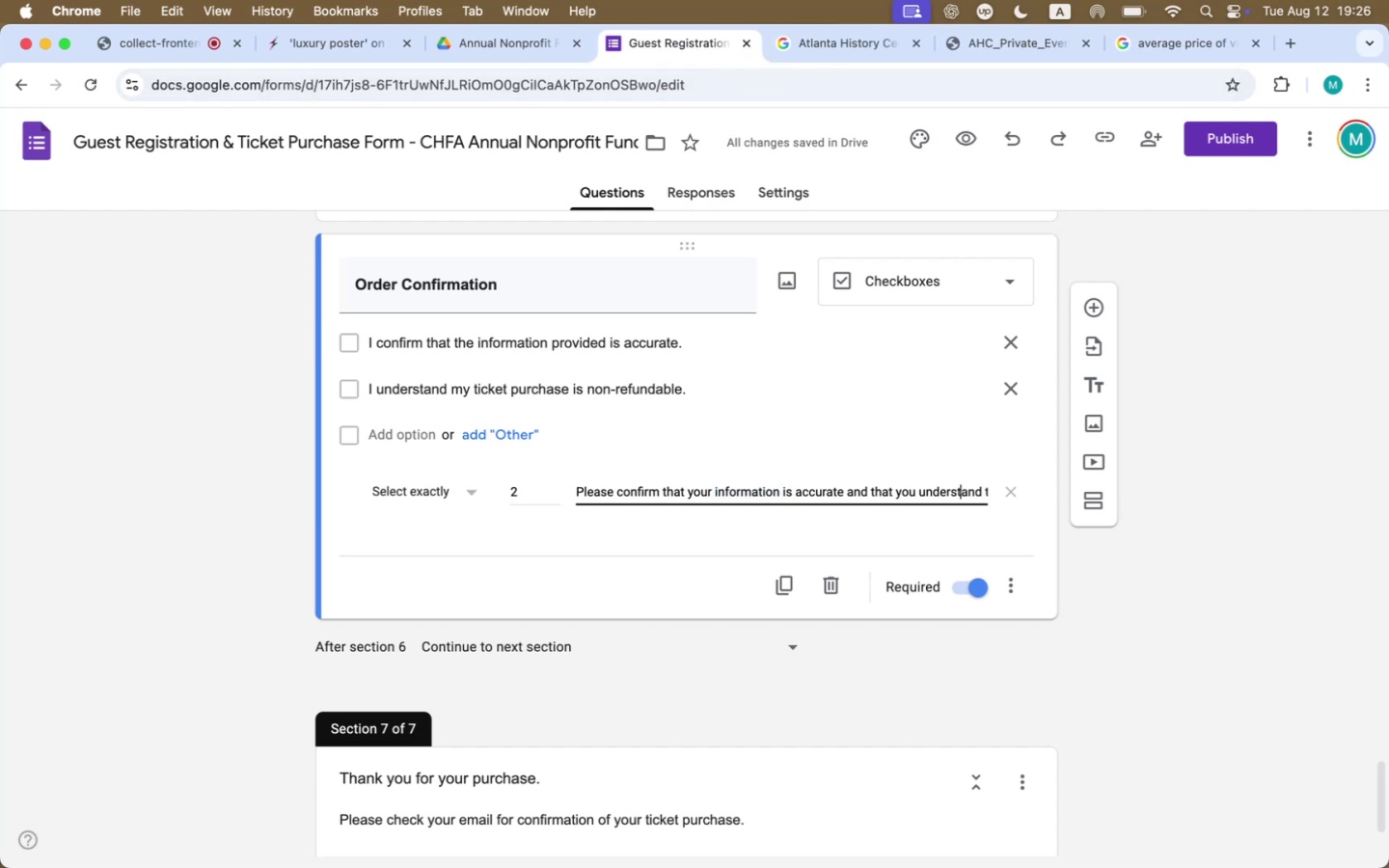 
key(ArrowRight)
 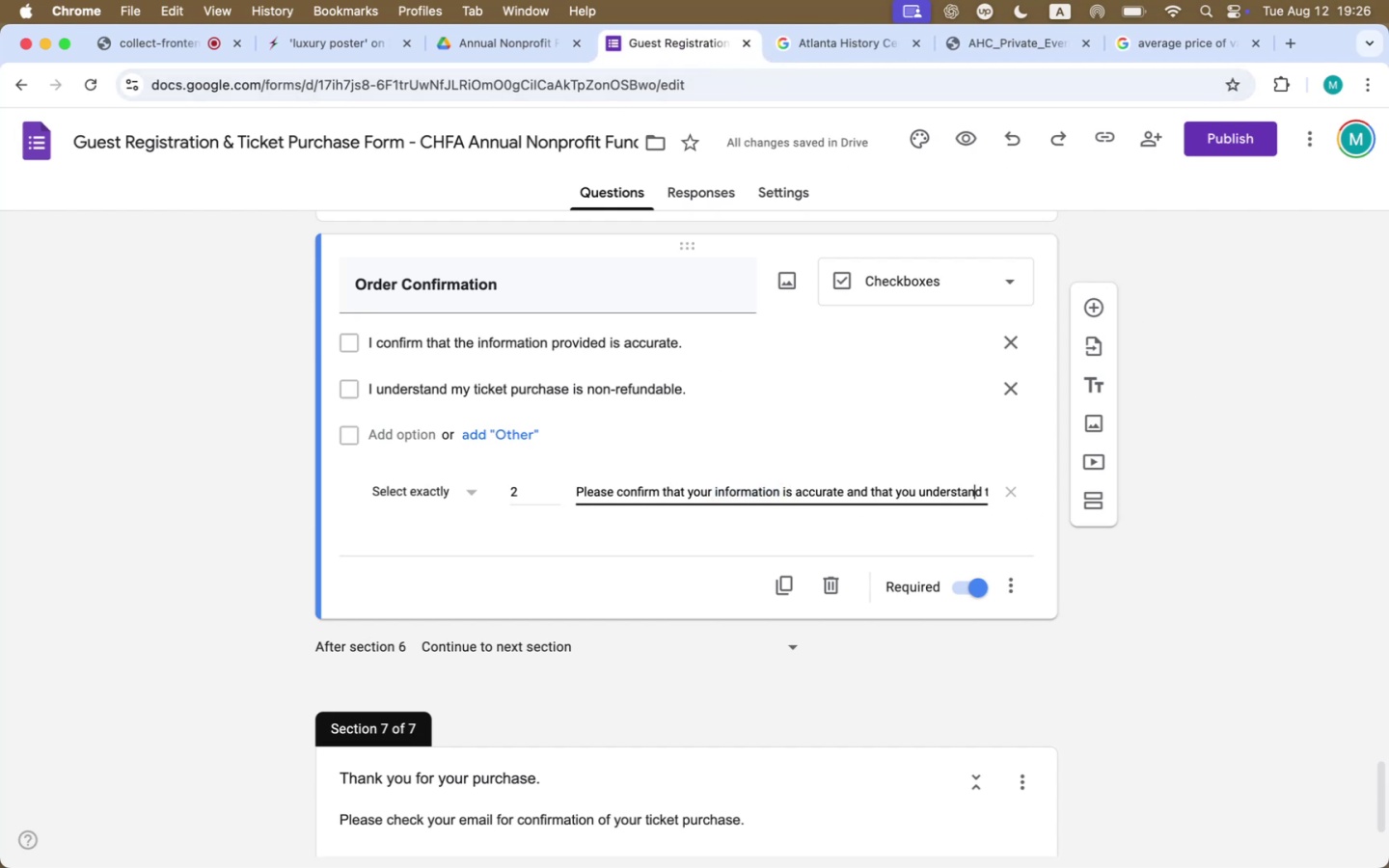 
hold_key(key=ArrowRight, duration=1.5)
 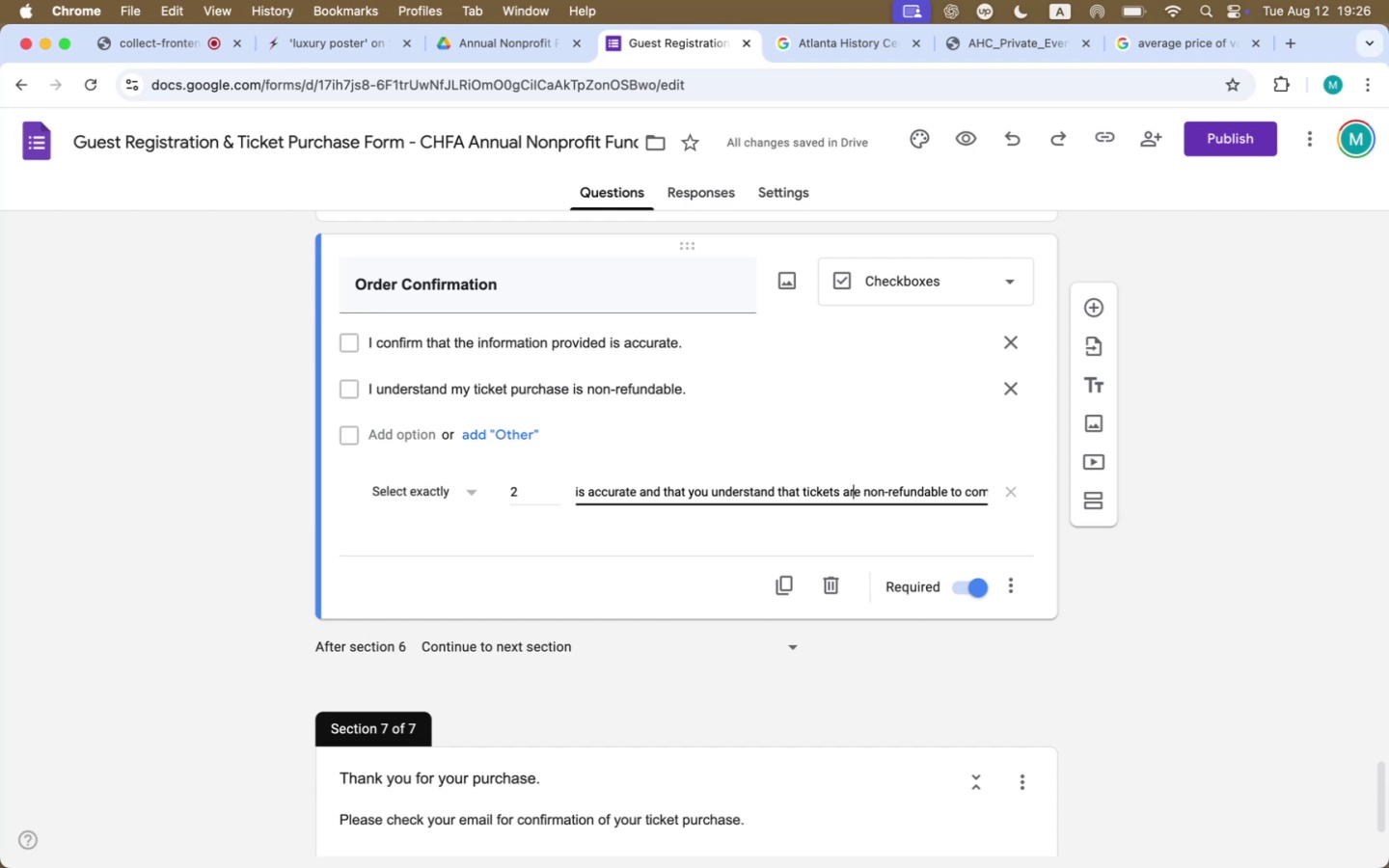 
hold_key(key=ArrowRight, duration=1.5)
 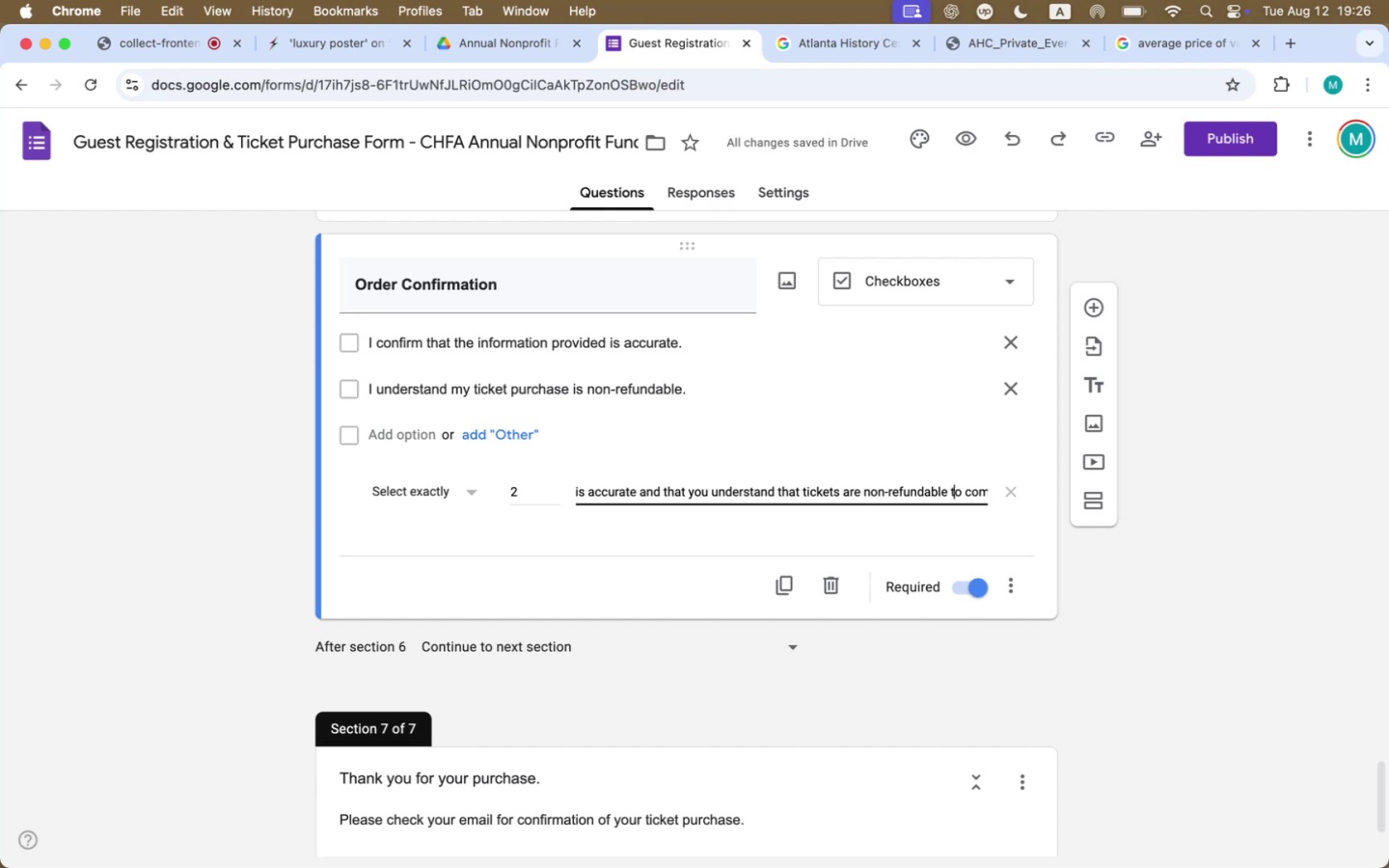 
hold_key(key=ArrowRight, duration=1.51)
 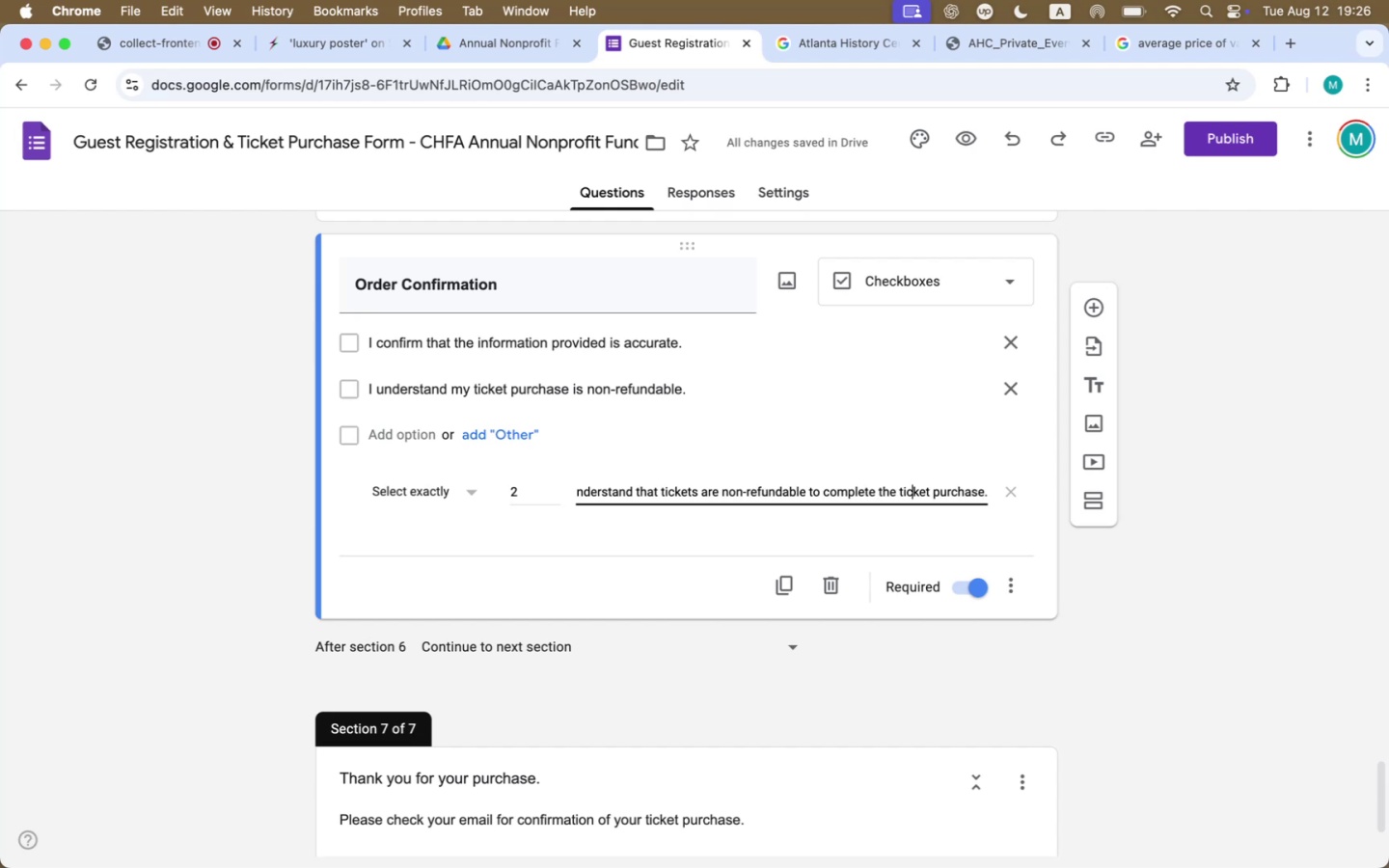 
hold_key(key=ArrowRight, duration=0.62)
 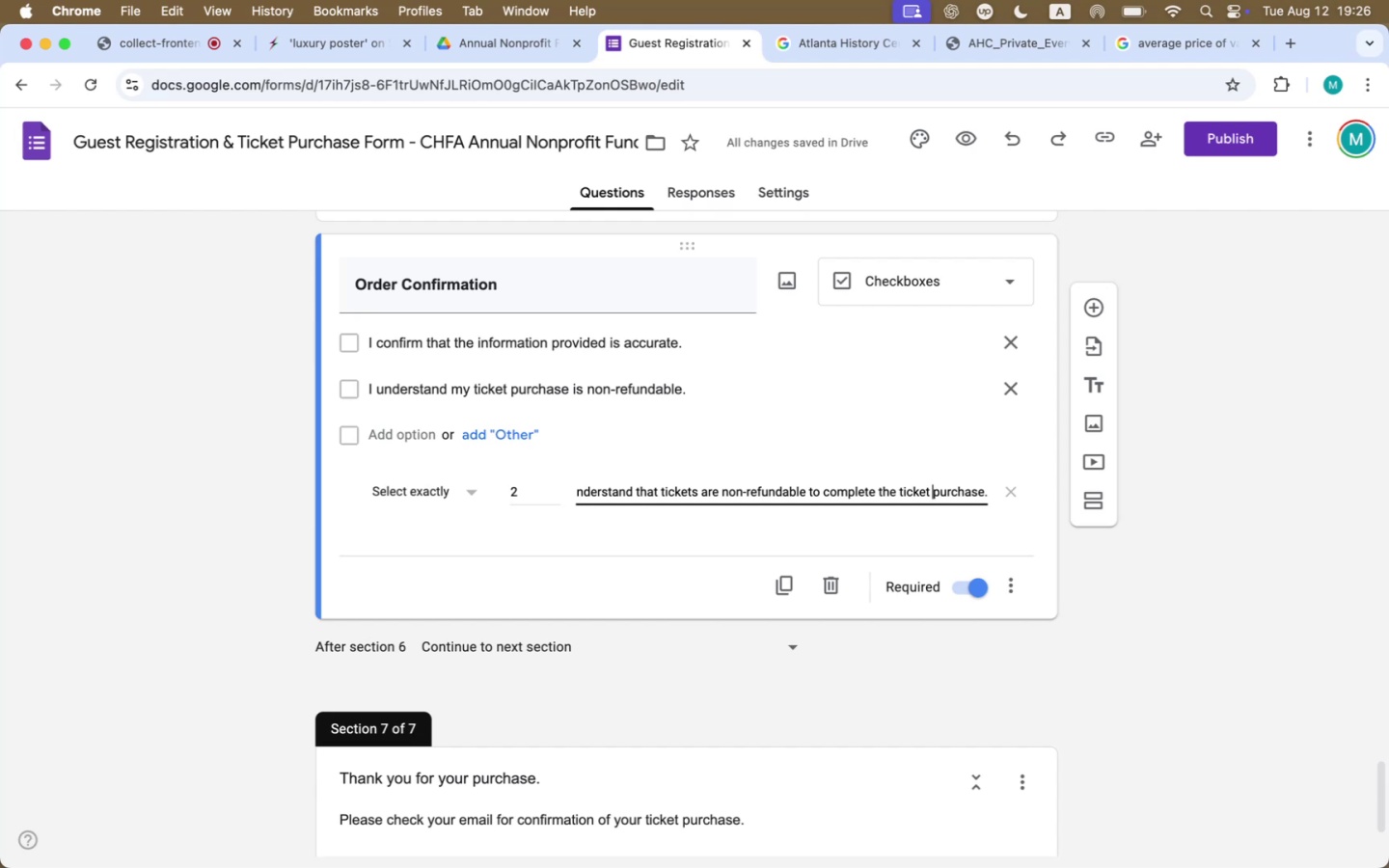 
wait(16.59)
 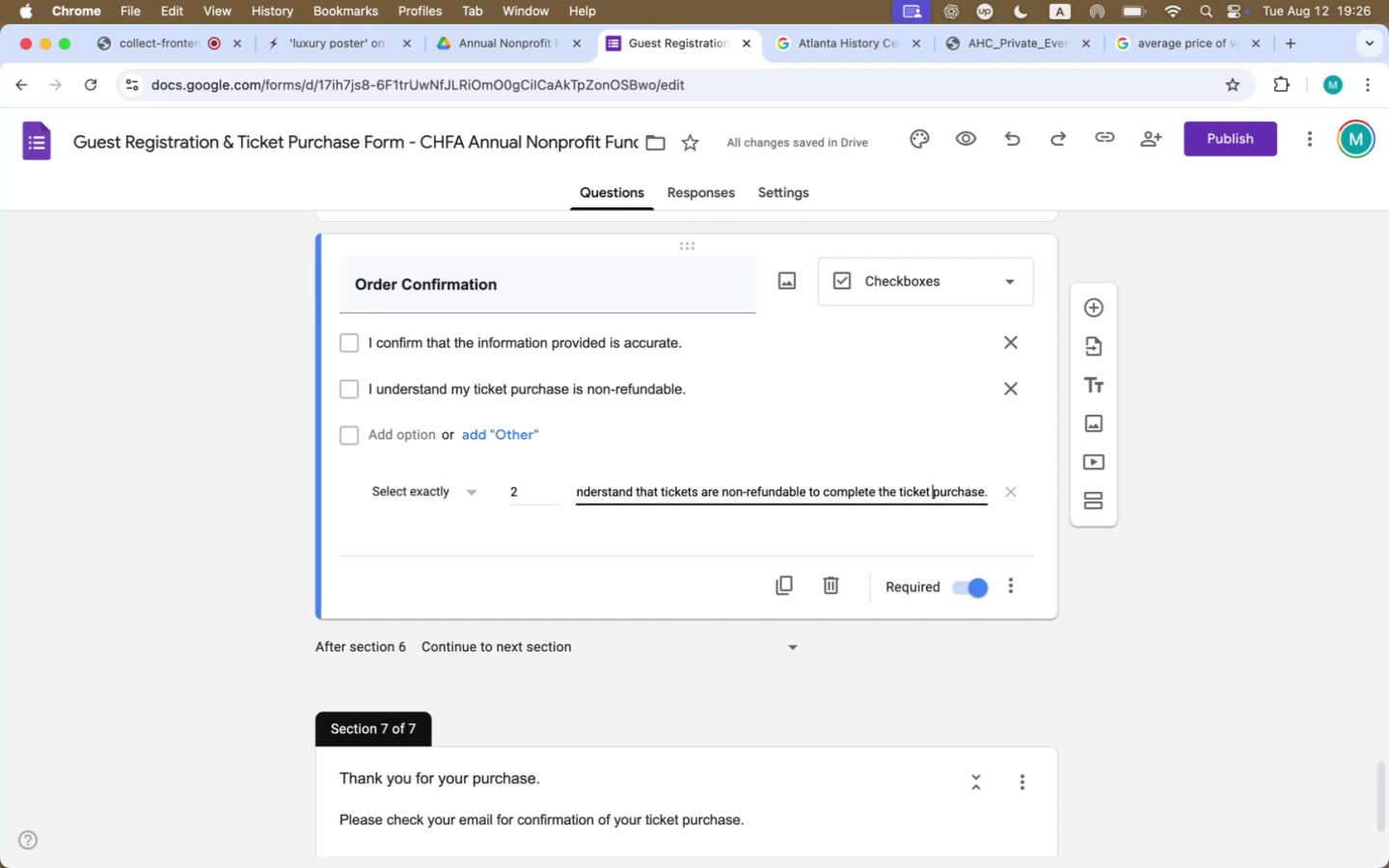 
left_click_drag(start_coordinate=[697, 391], to_coordinate=[435, 384])
 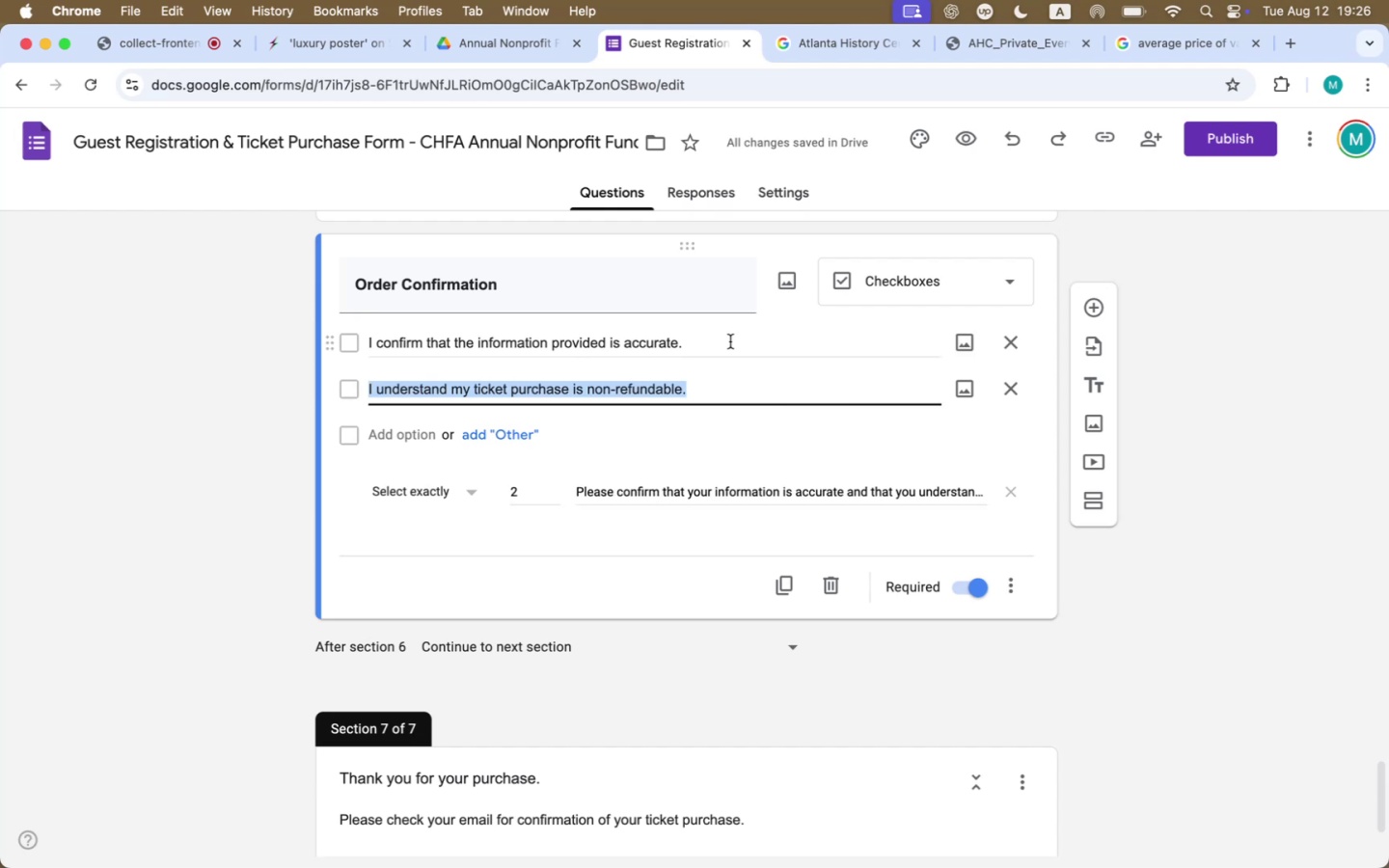 
key(Meta+CommandLeft)
 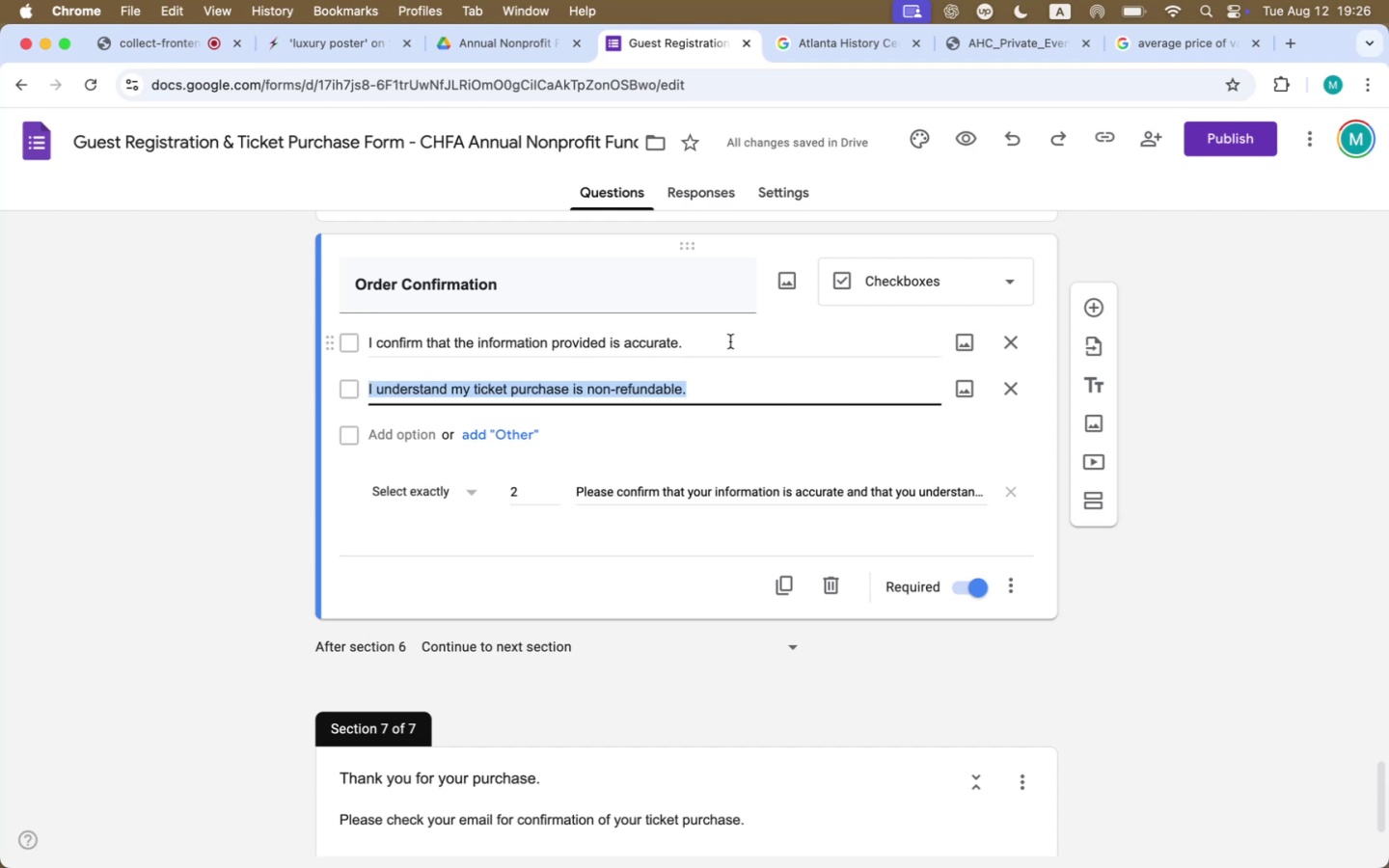 
key(Meta+C)
 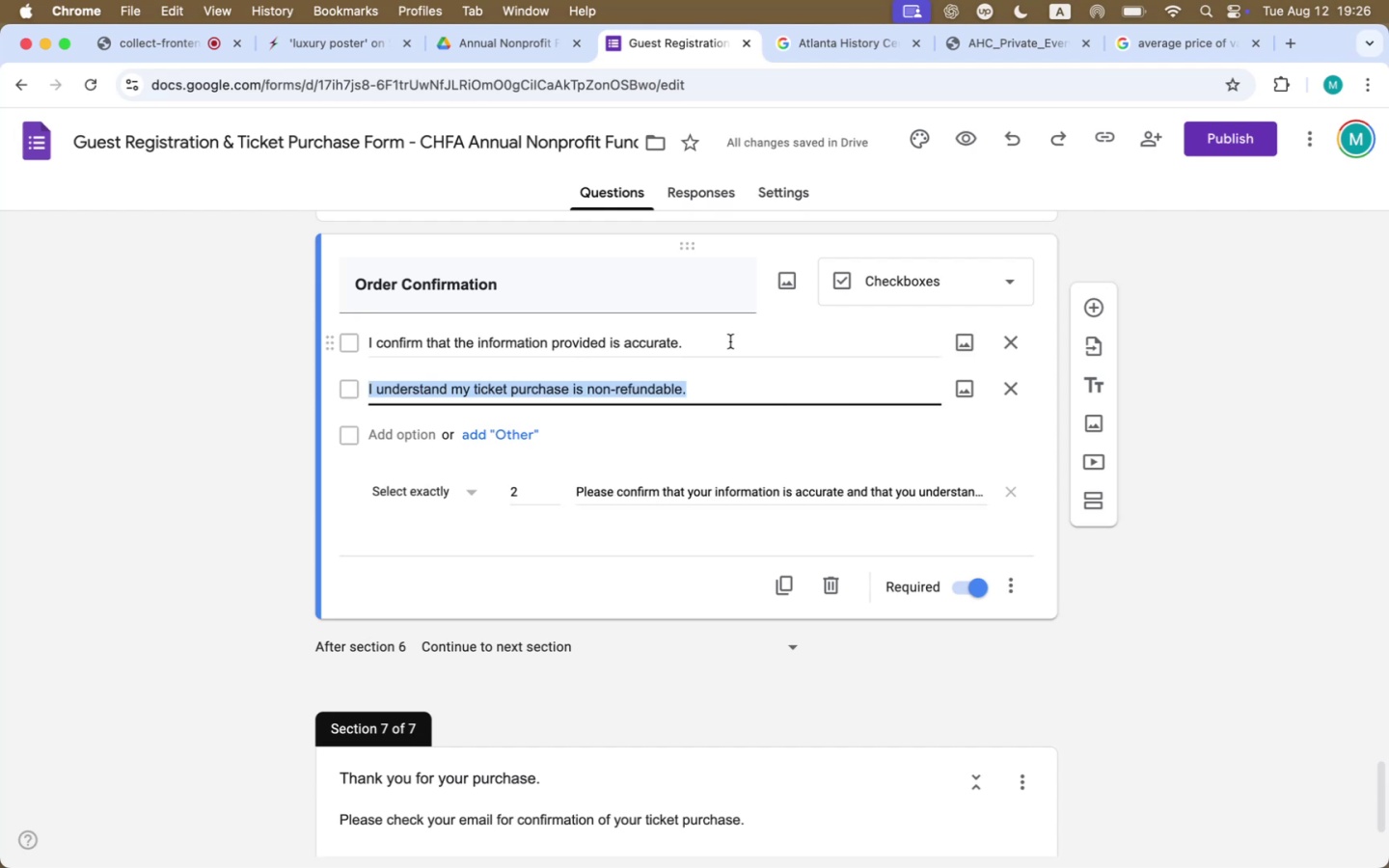 
left_click([730, 341])
 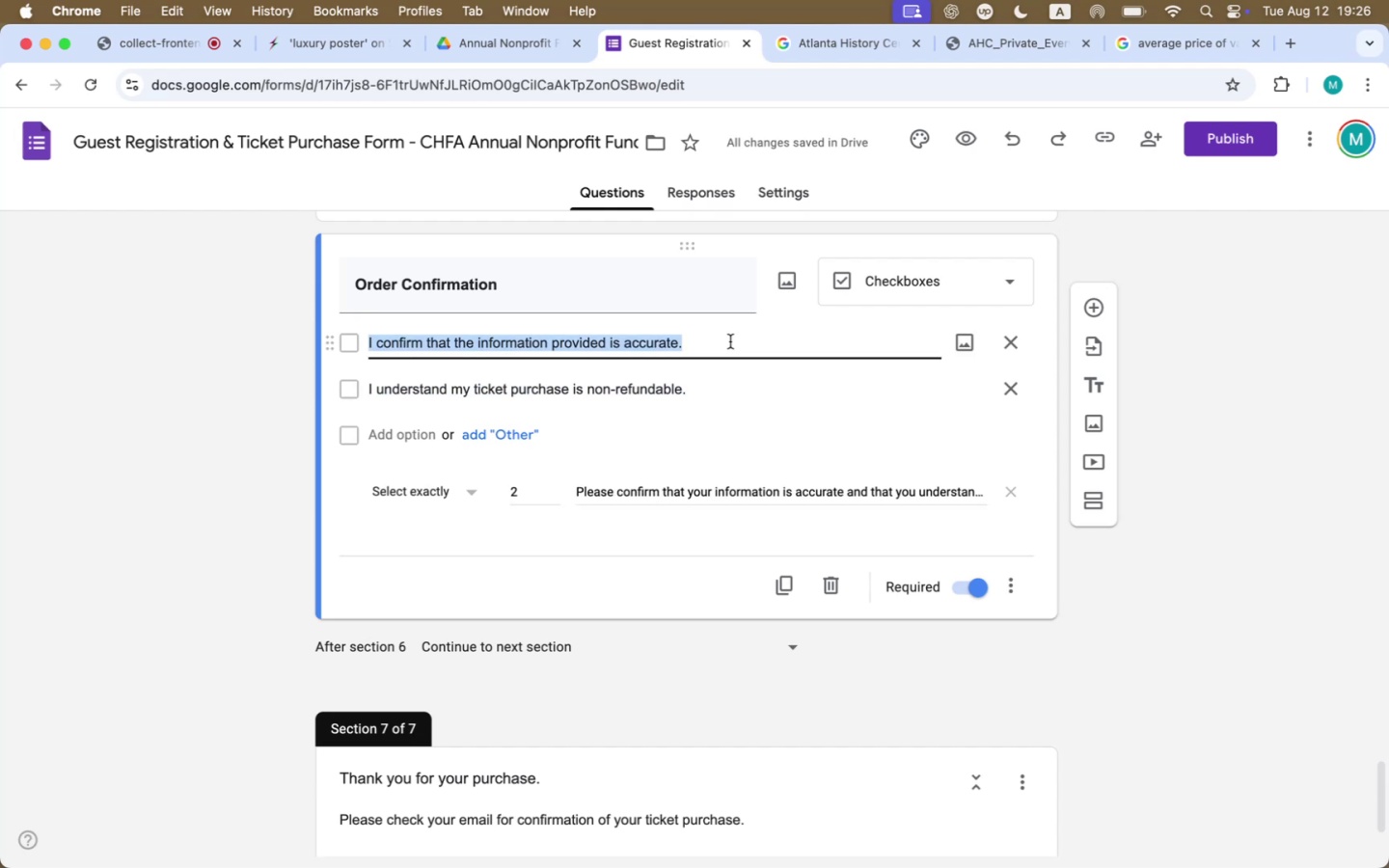 
left_click([730, 341])
 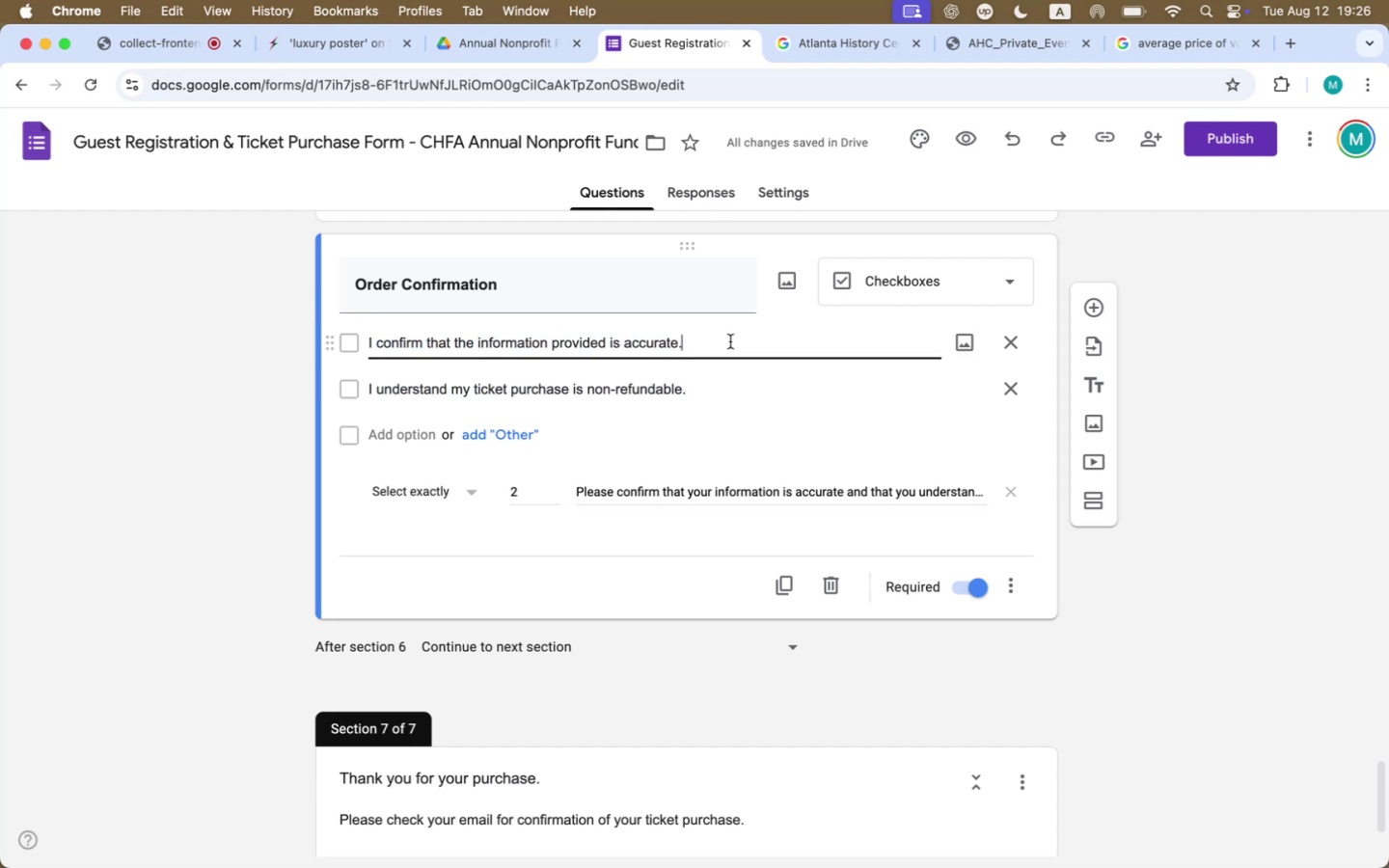 
key(Backspace)
type( and that )
 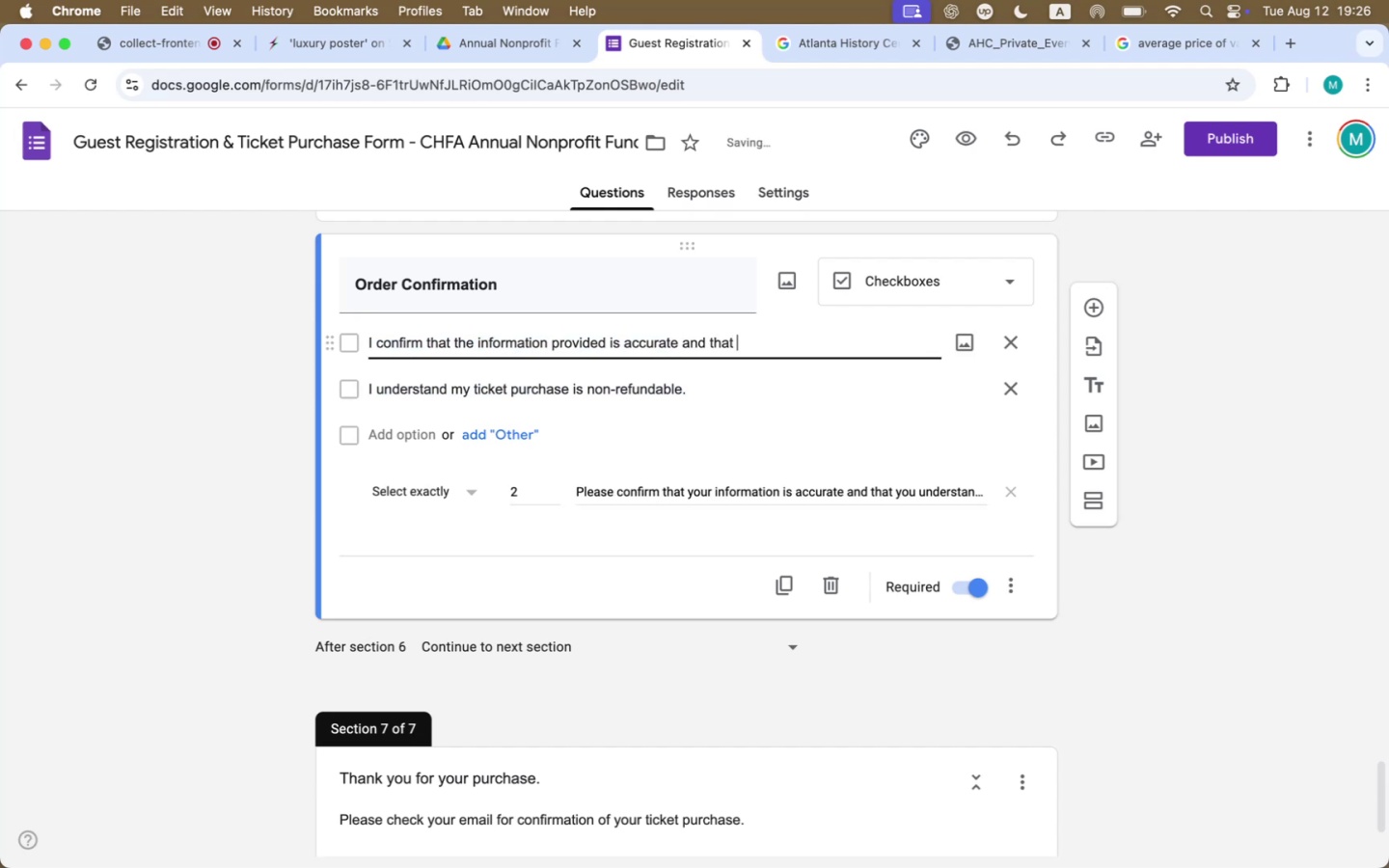 
key(Meta+CommandLeft)
 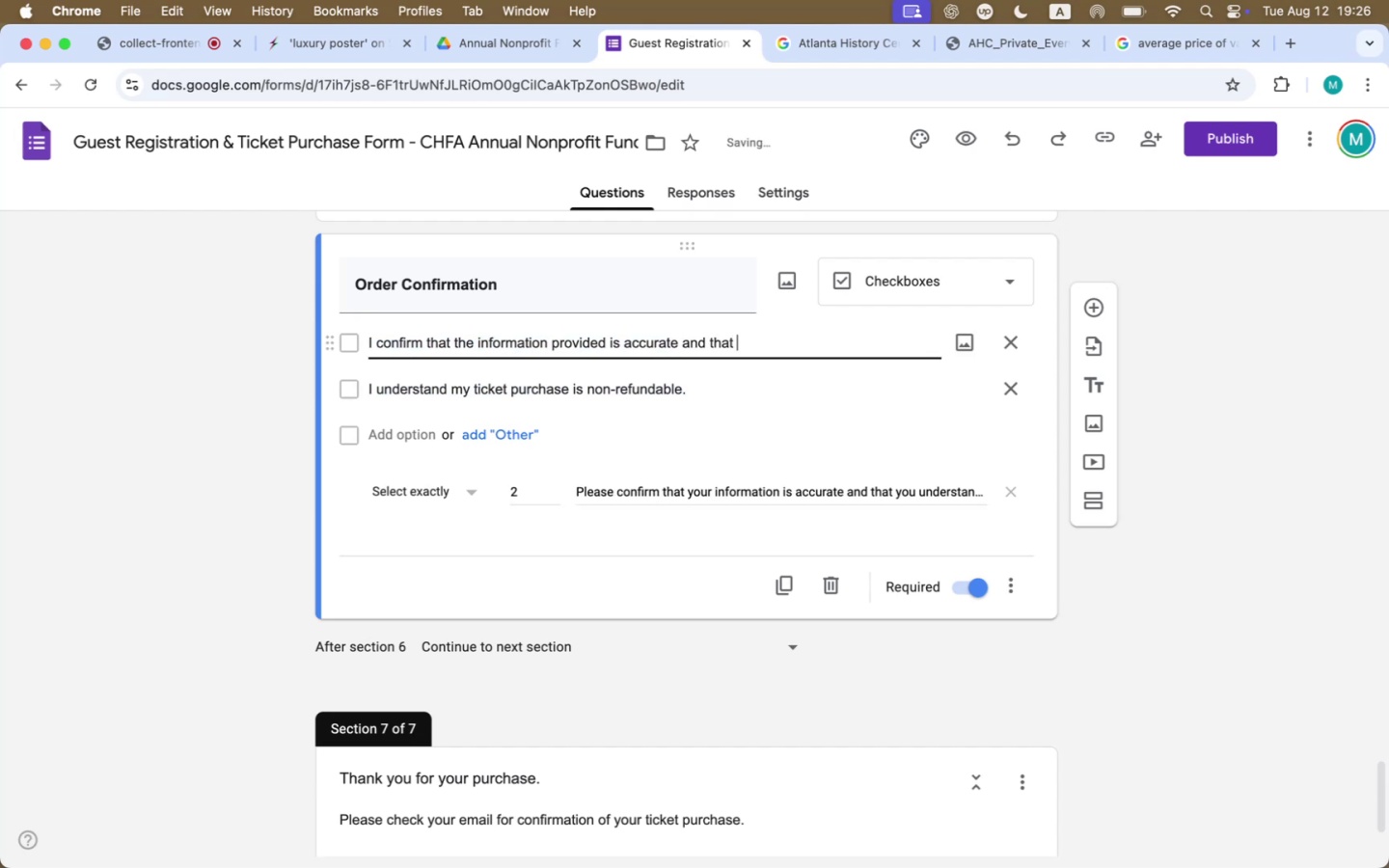 
key(Meta+V)
 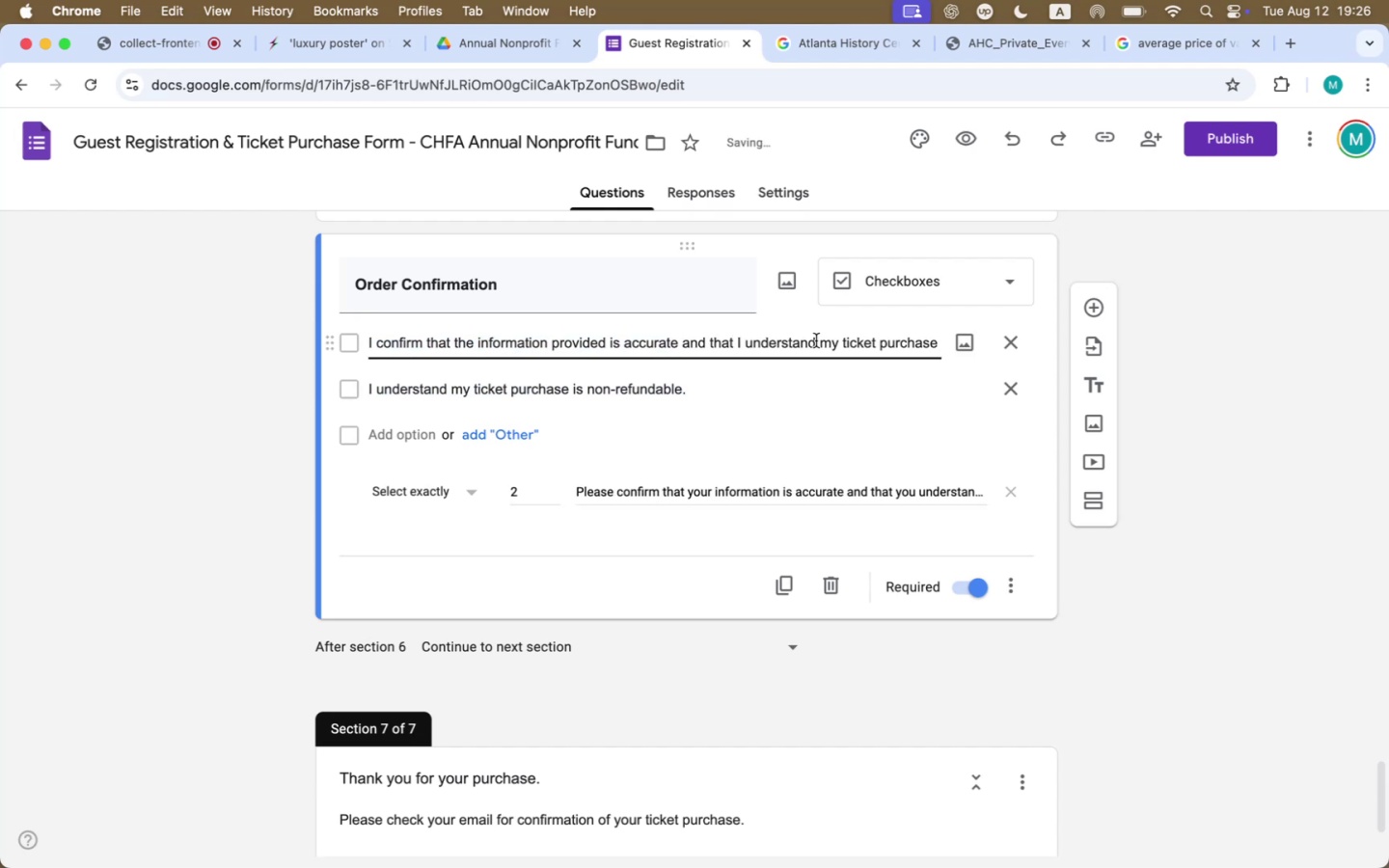 
left_click_drag(start_coordinate=[818, 343], to_coordinate=[735, 340])
 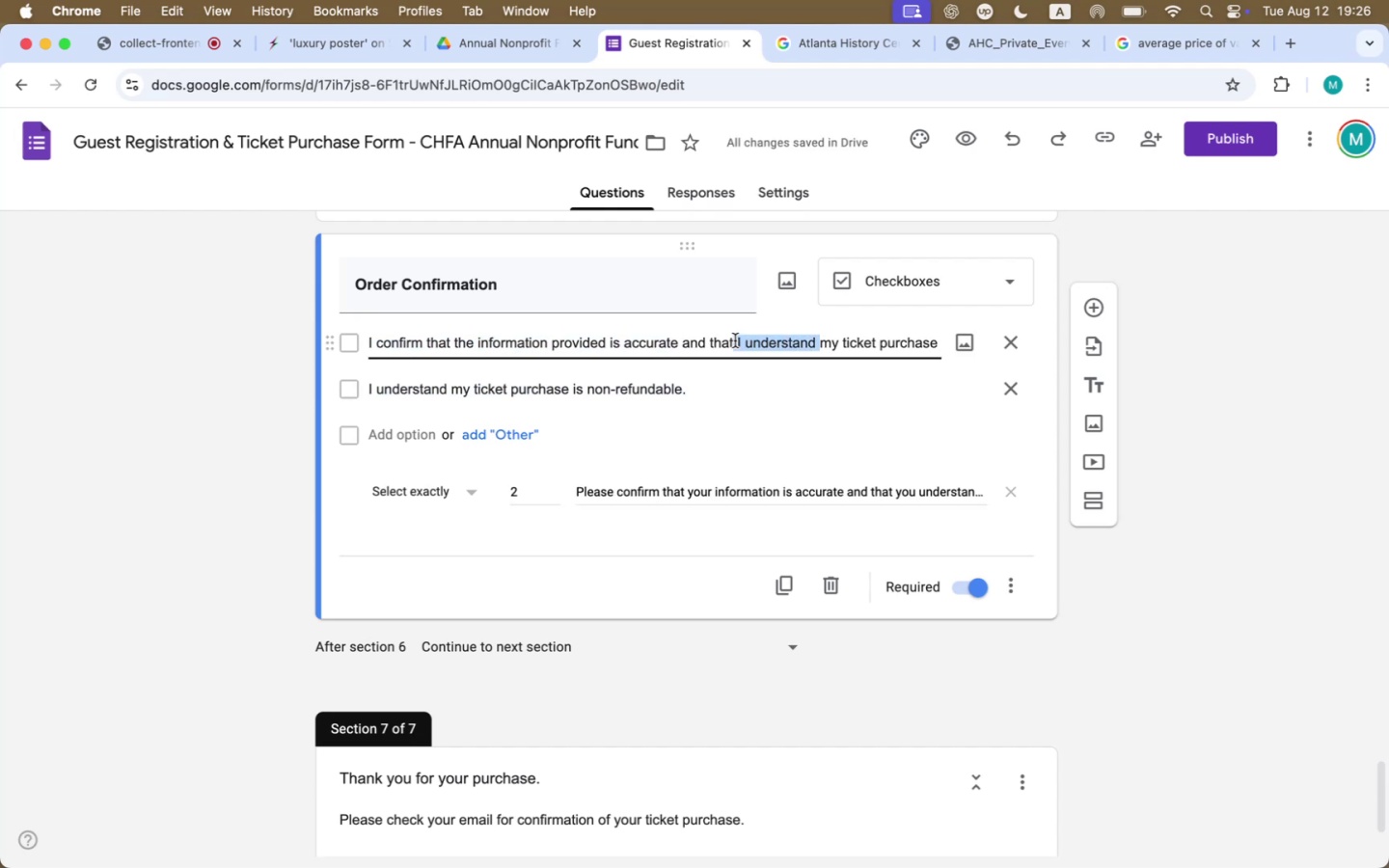 
key(Backspace)
 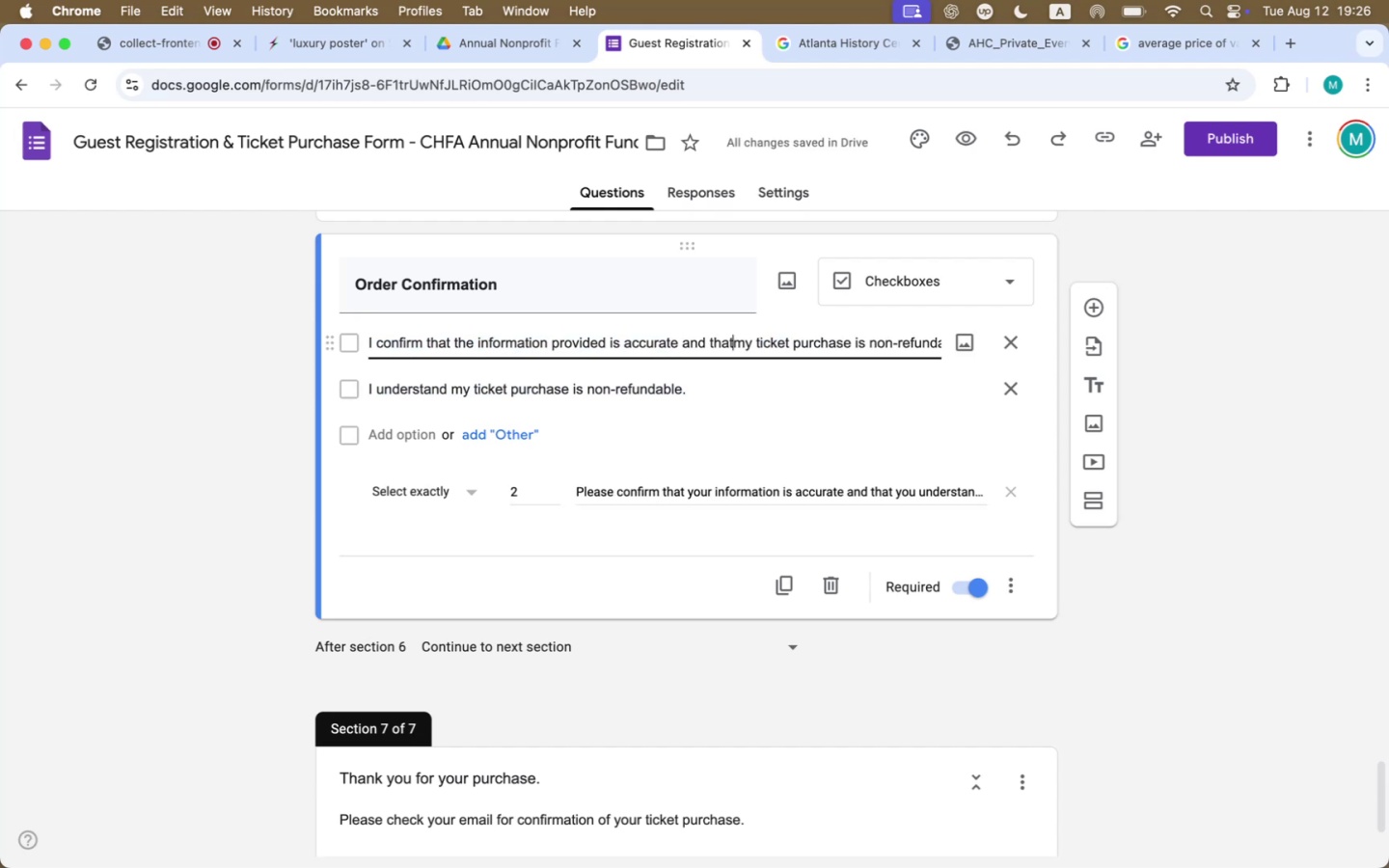 
key(Space)
 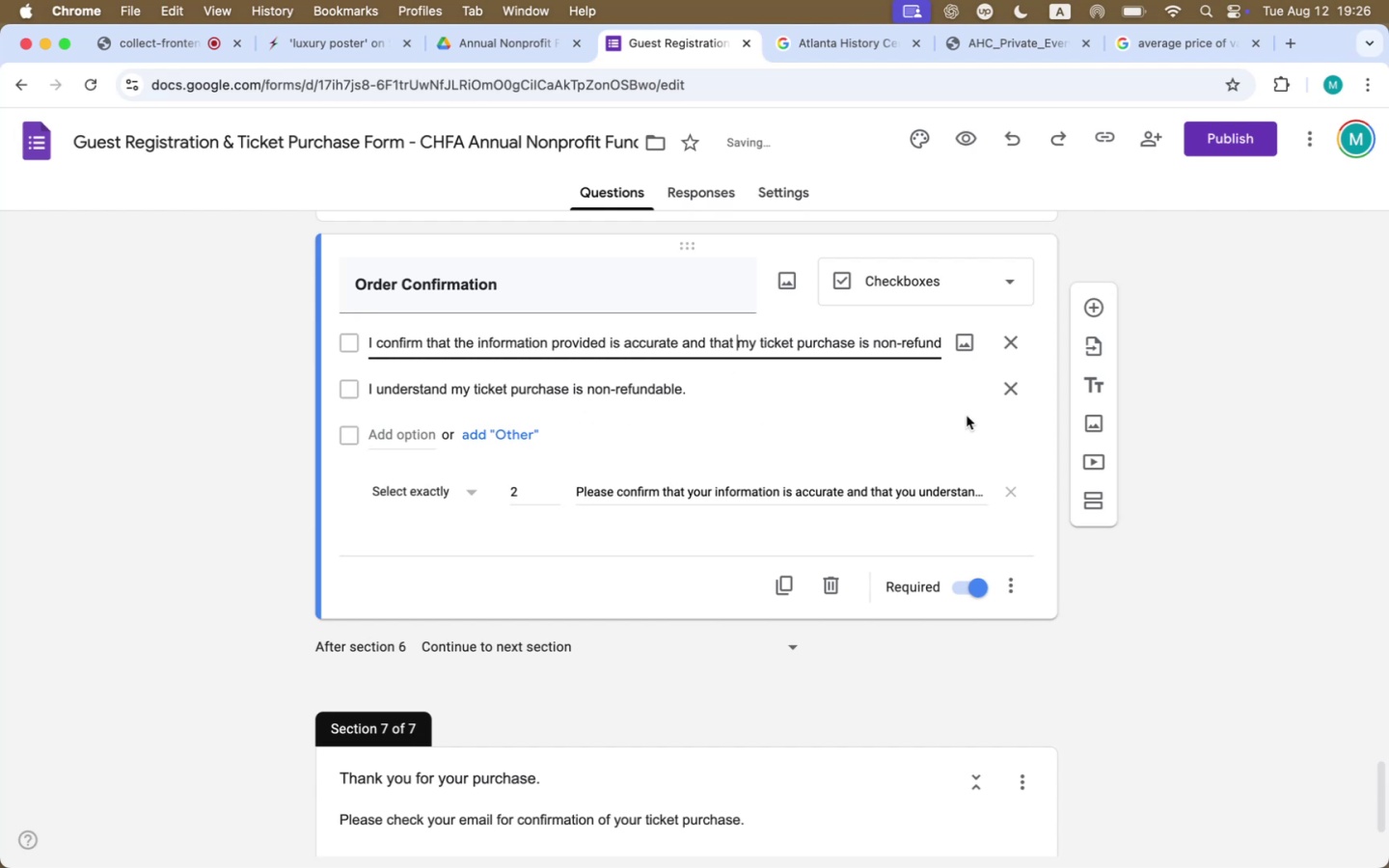 
left_click([1005, 383])
 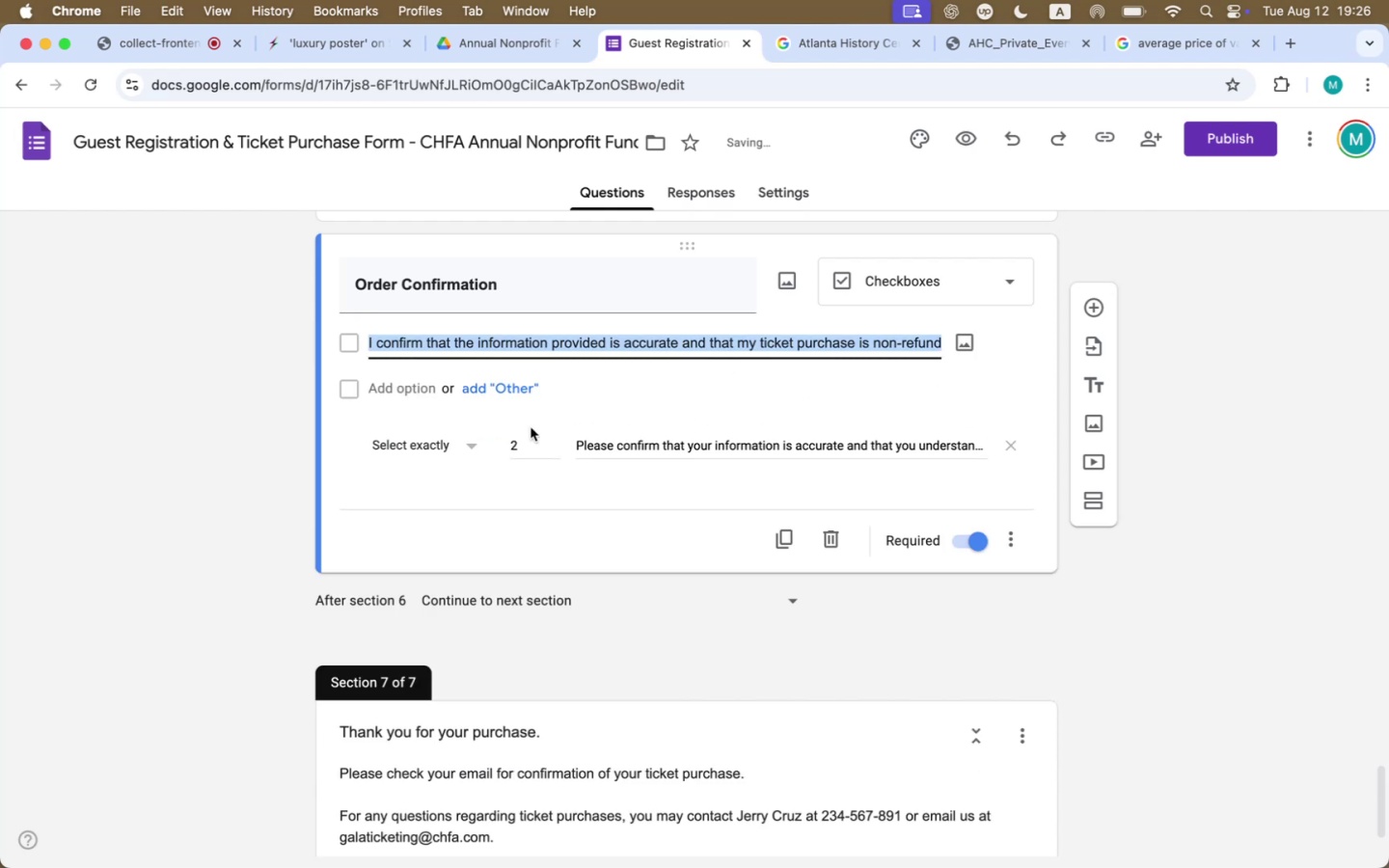 
left_click([511, 438])
 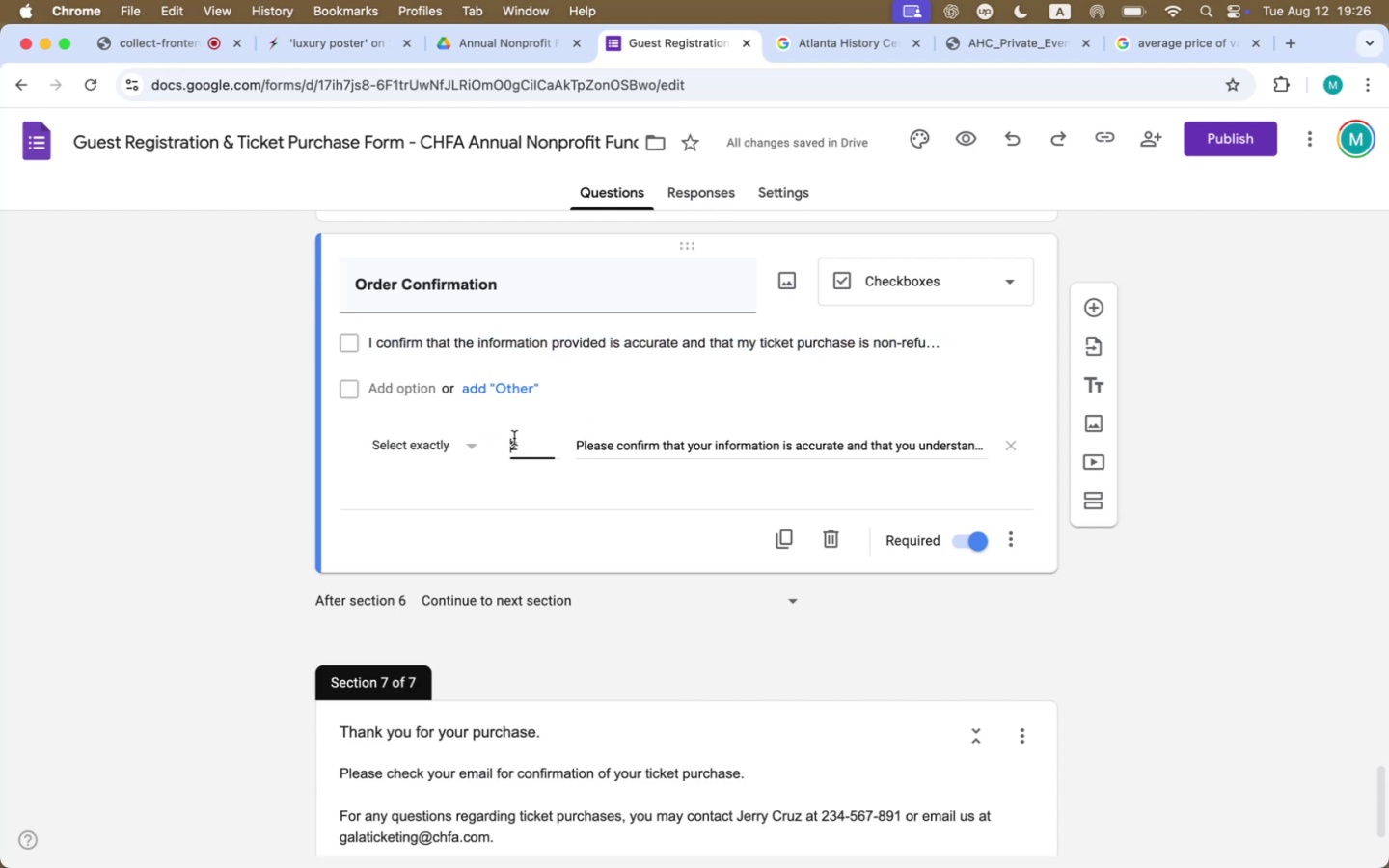 
left_click_drag(start_coordinate=[521, 439], to_coordinate=[501, 440])
 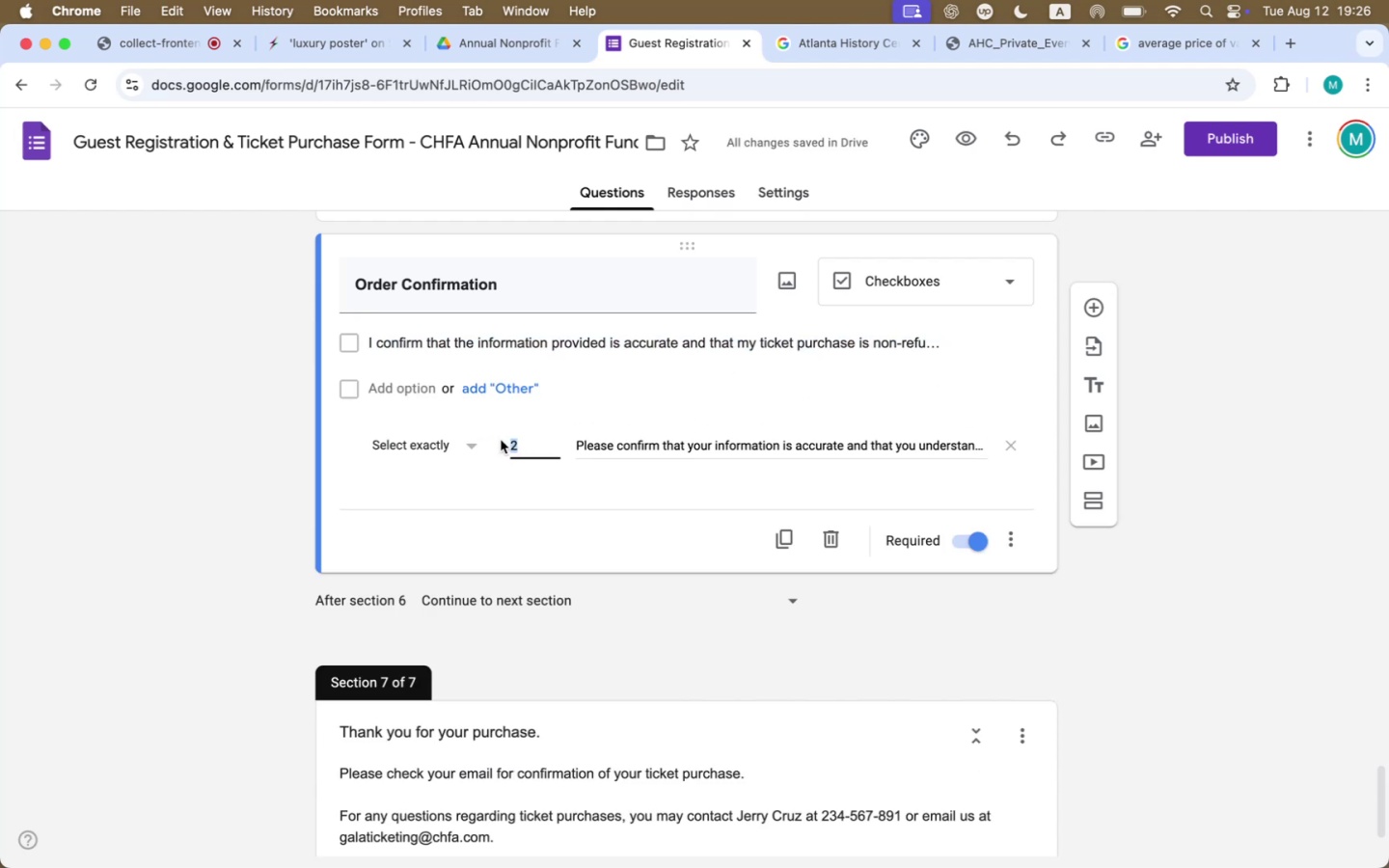 
key(1)
 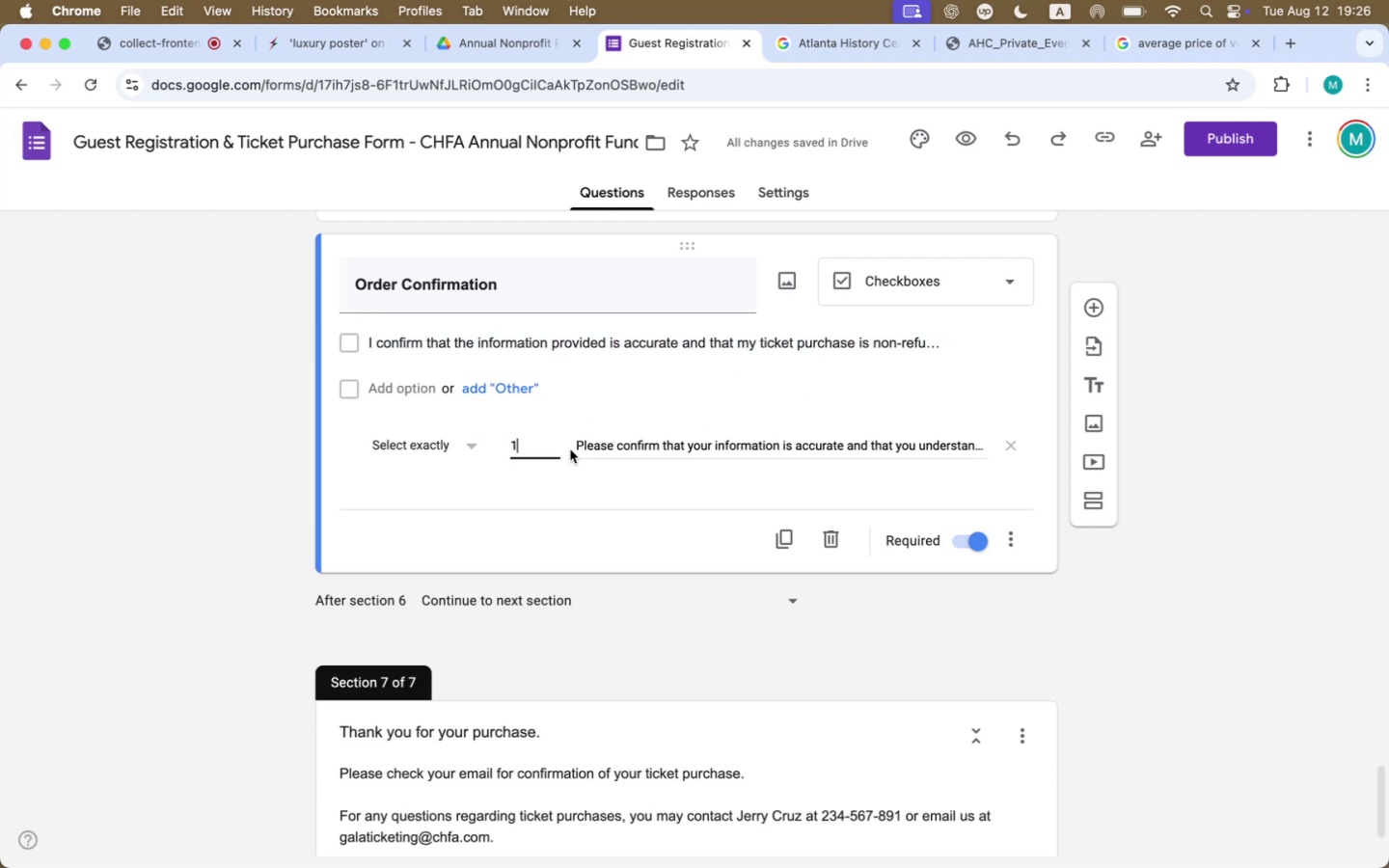 
left_click([611, 457])
 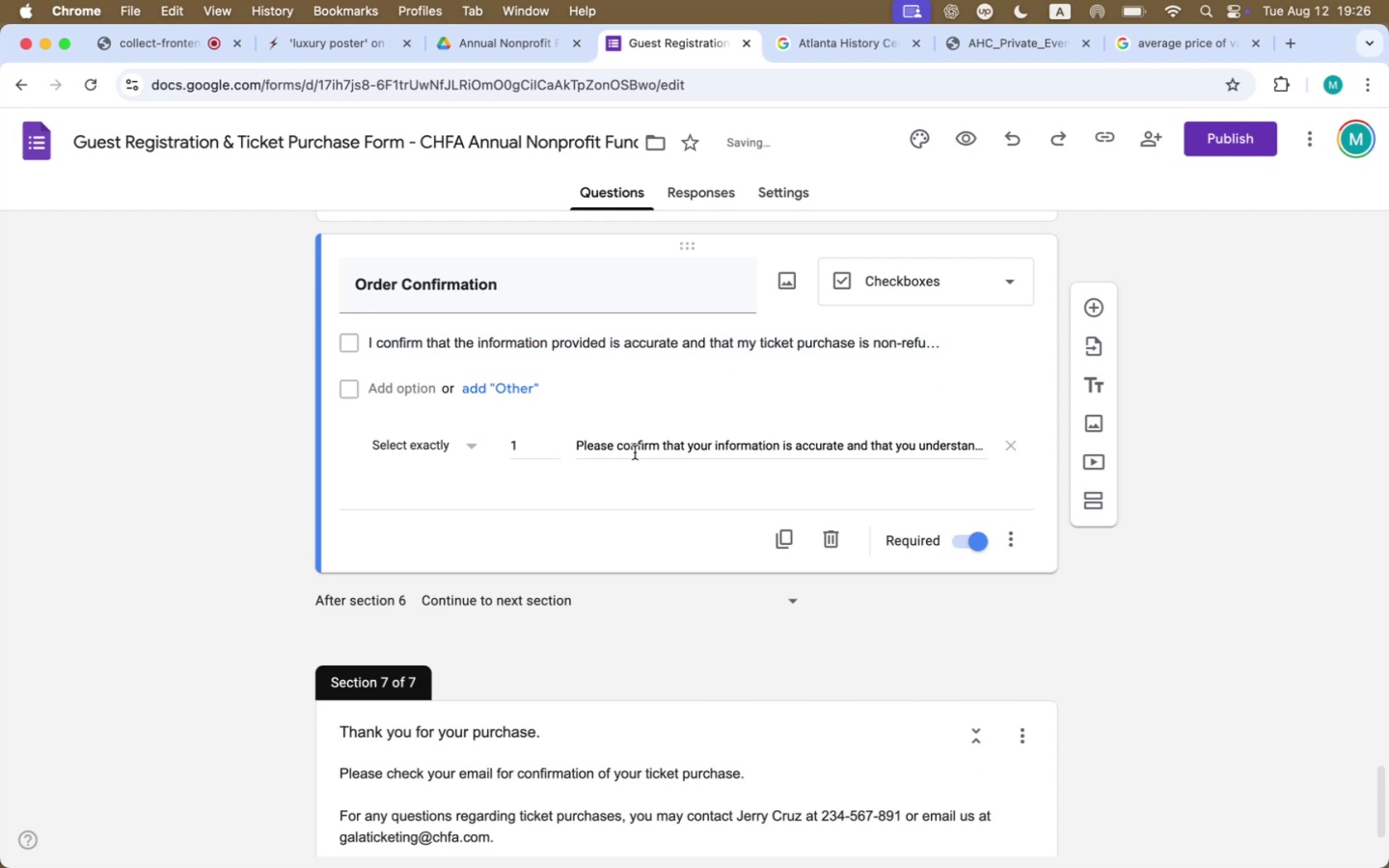 
left_click([658, 449])
 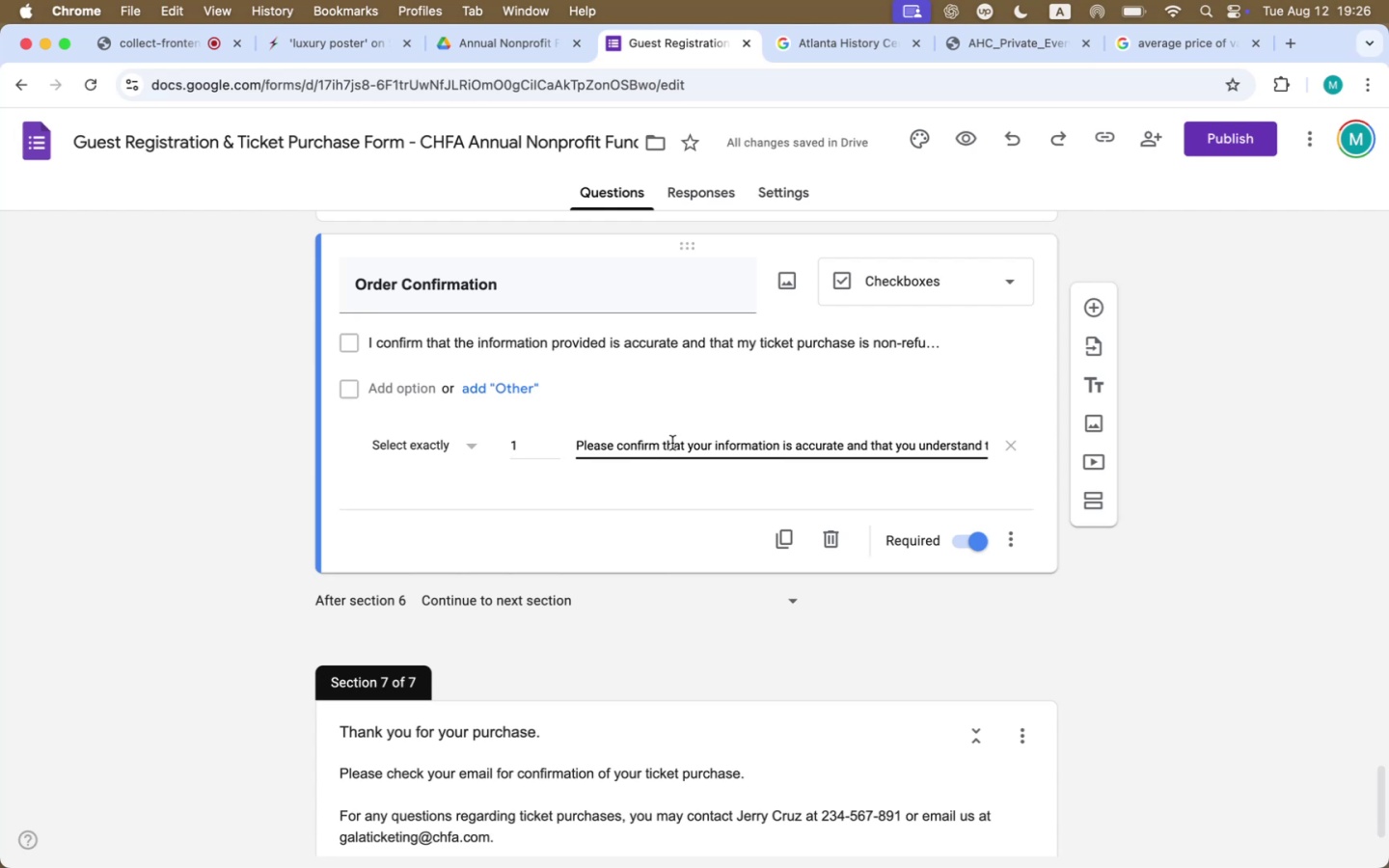 
left_click_drag(start_coordinate=[675, 446], to_coordinate=[810, 441])
 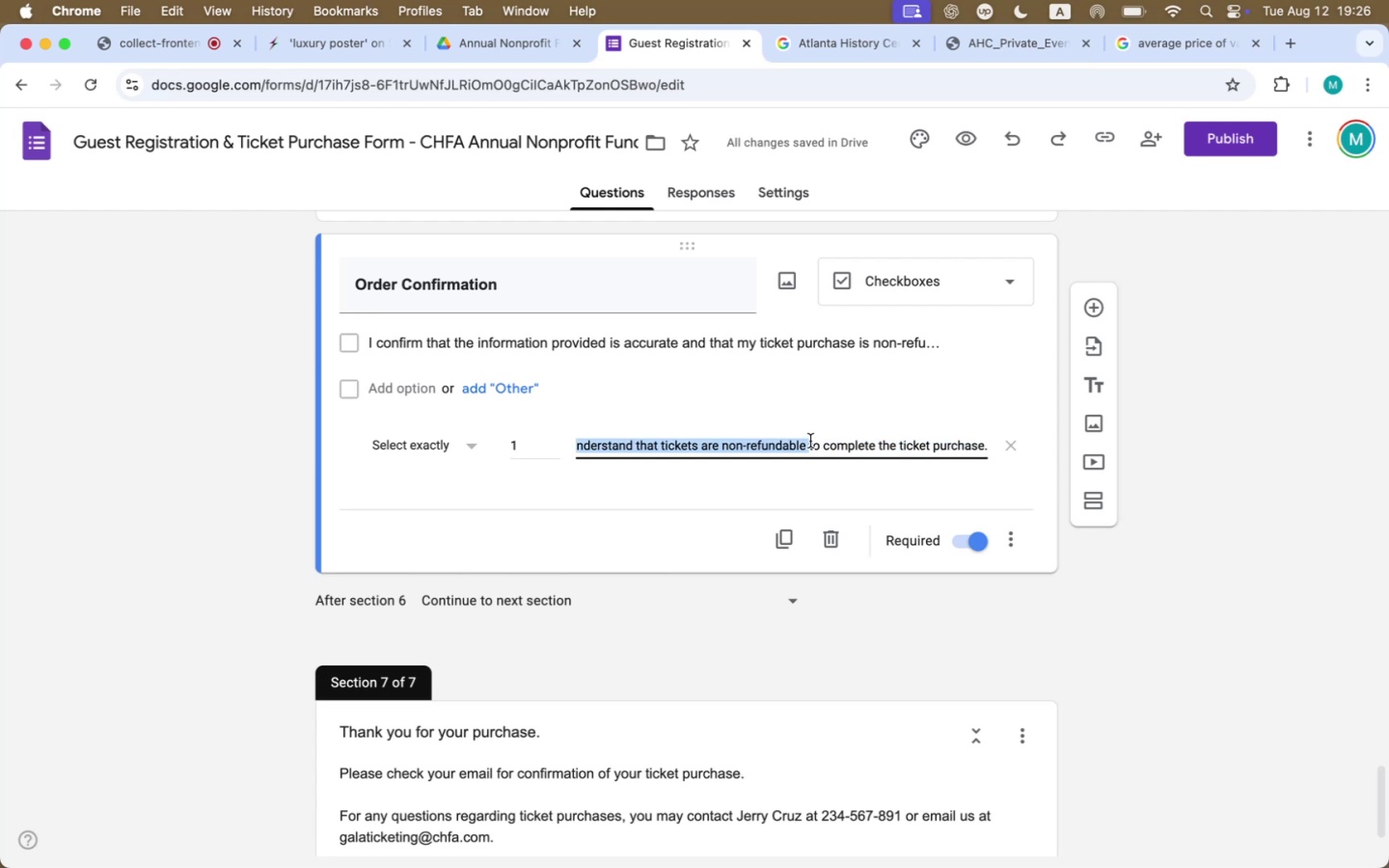 
key(Backspace)
key(Backspace)
key(Backspace)
type(this )
 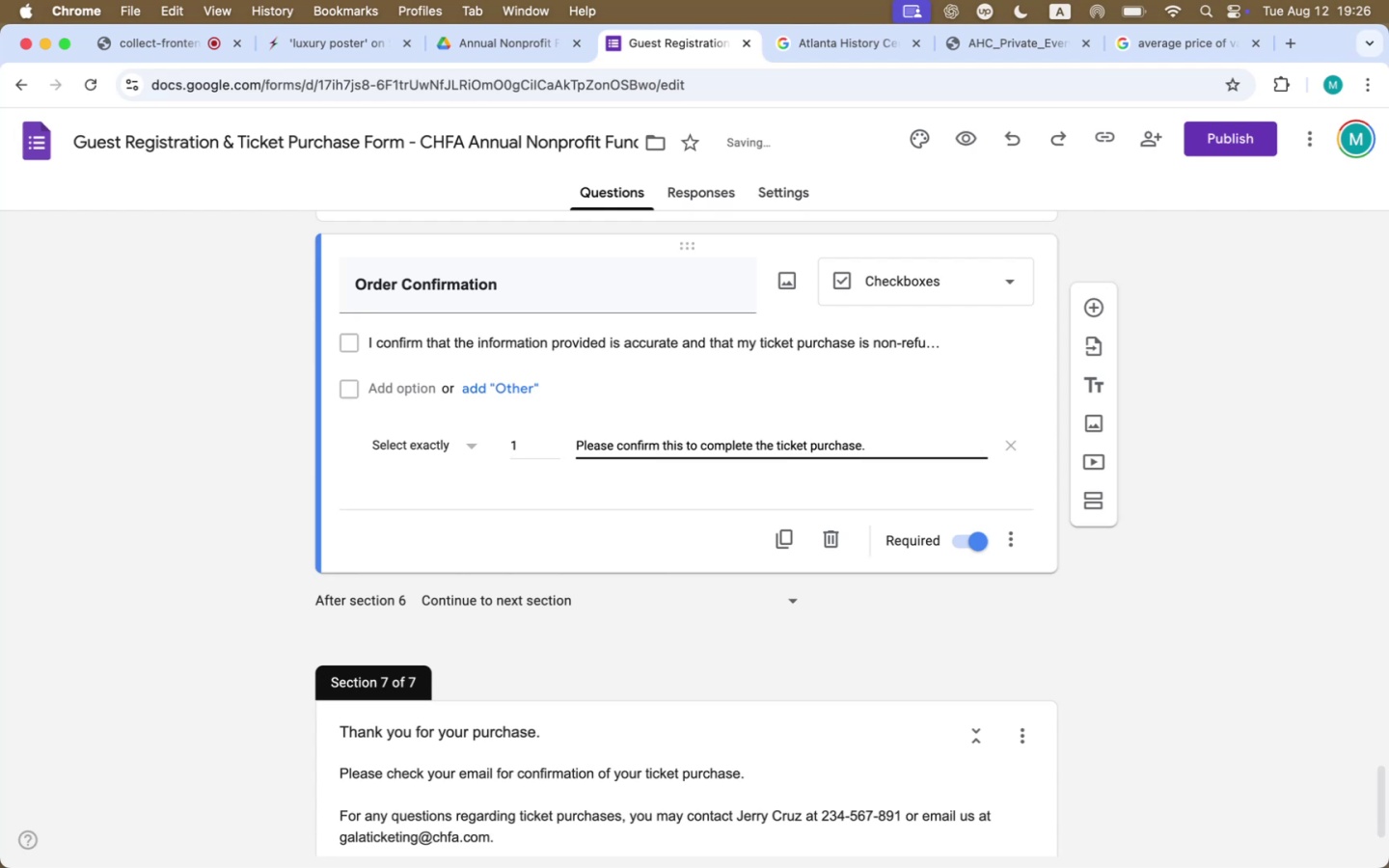 
scroll: coordinate [810, 441], scroll_direction: up, amount: 2.0
 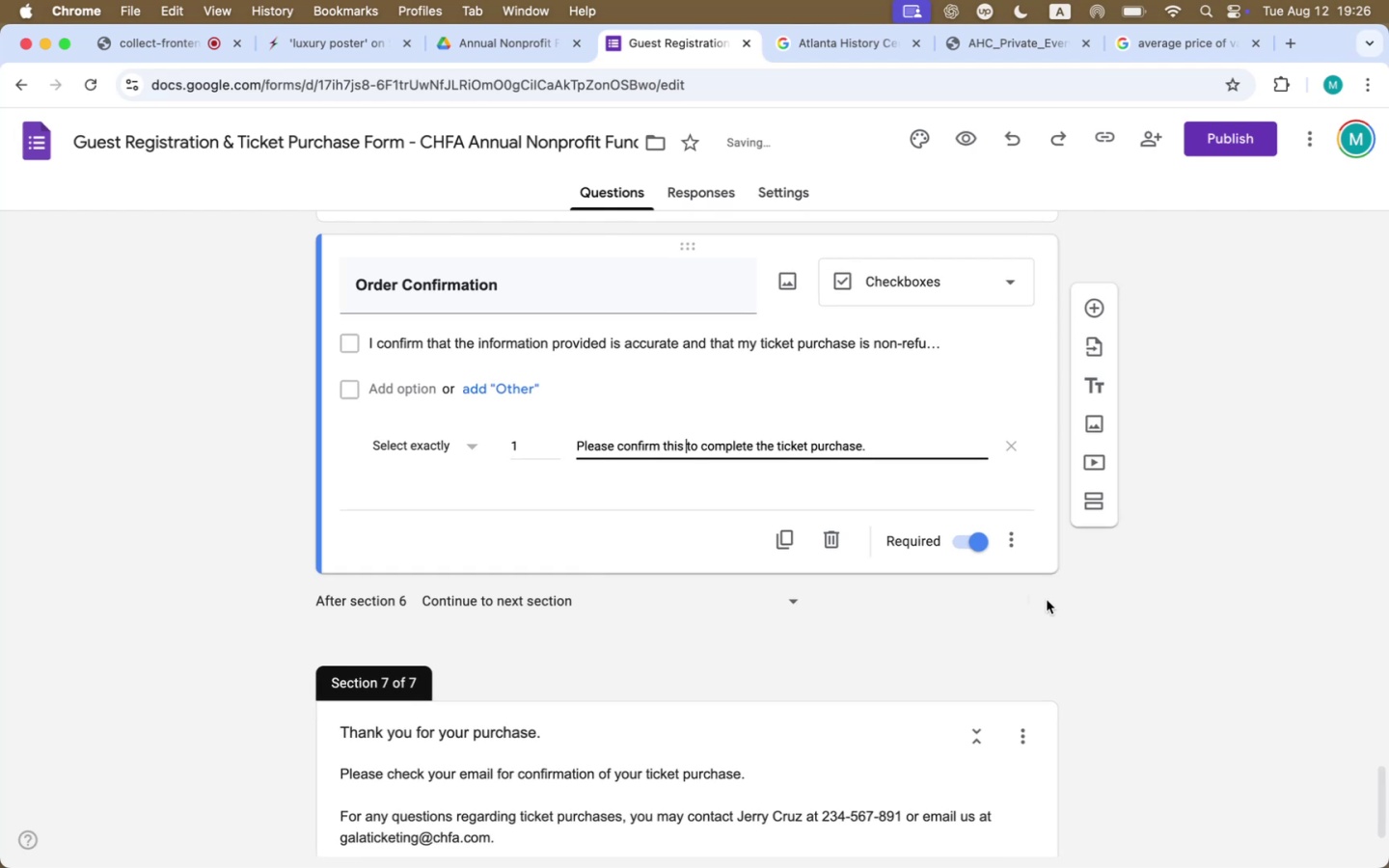 
left_click([1120, 622])
 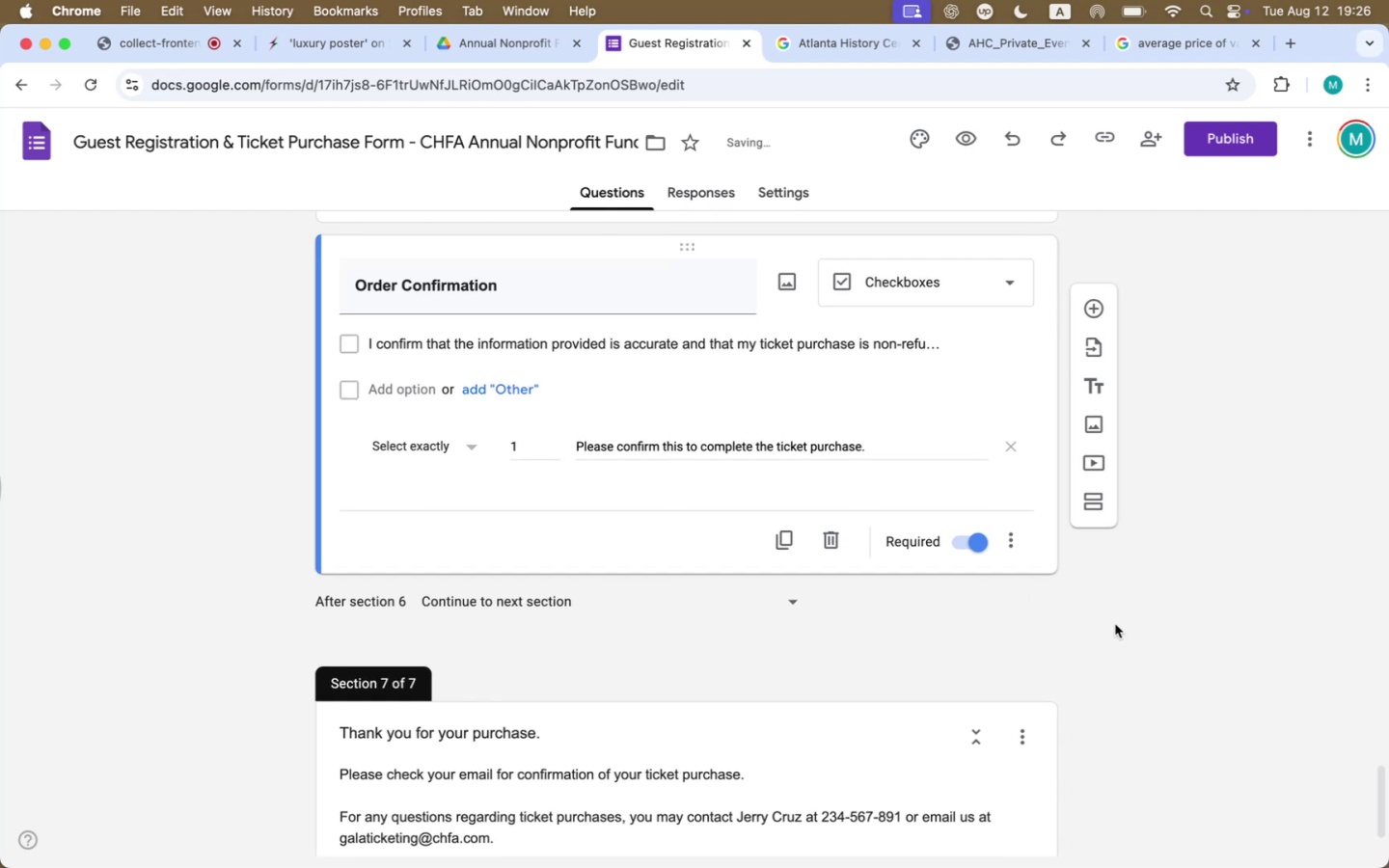 
scroll: coordinate [1122, 627], scroll_direction: down, amount: 13.0
 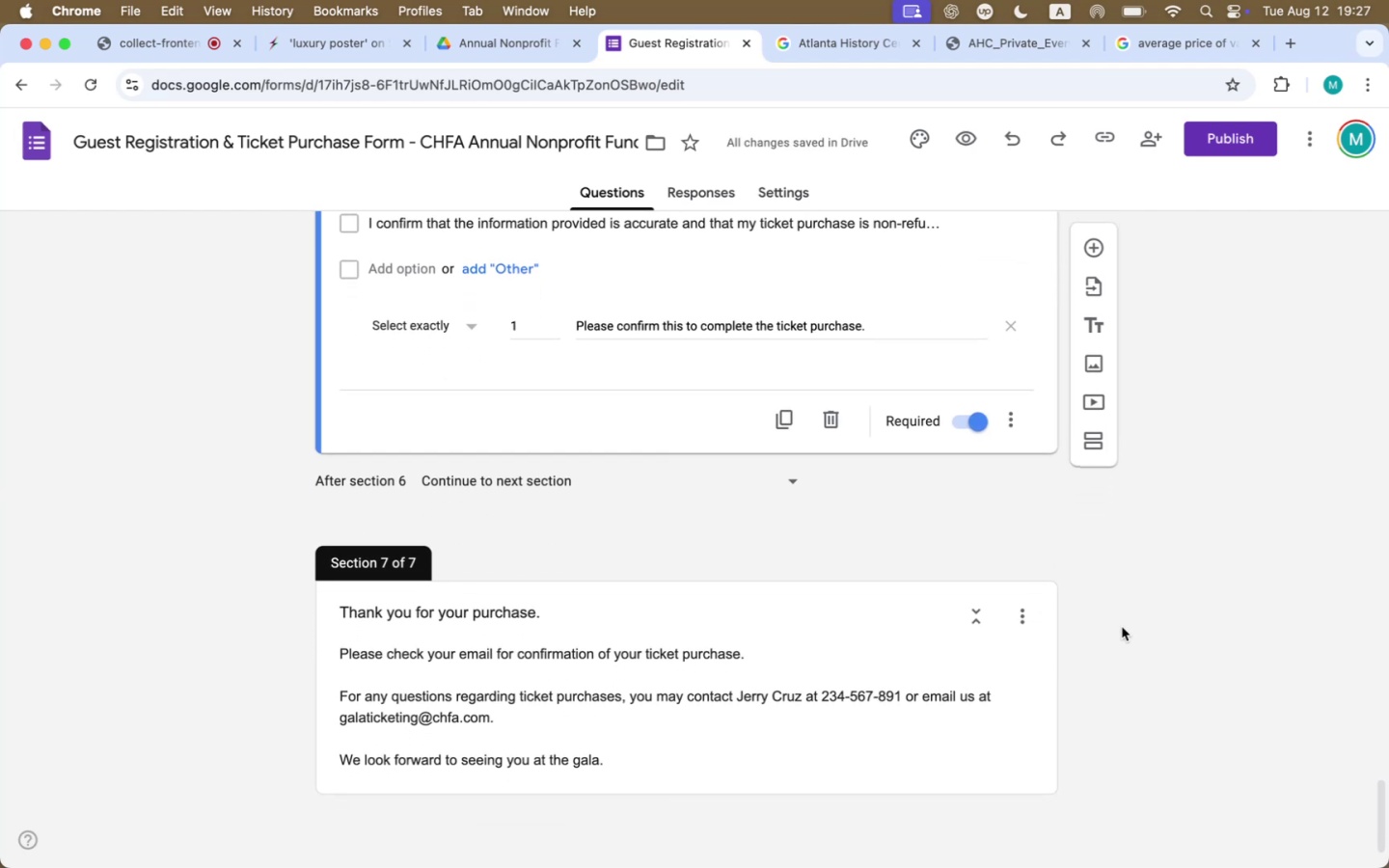 
scroll: coordinate [992, 53], scroll_direction: up, amount: 350.0
 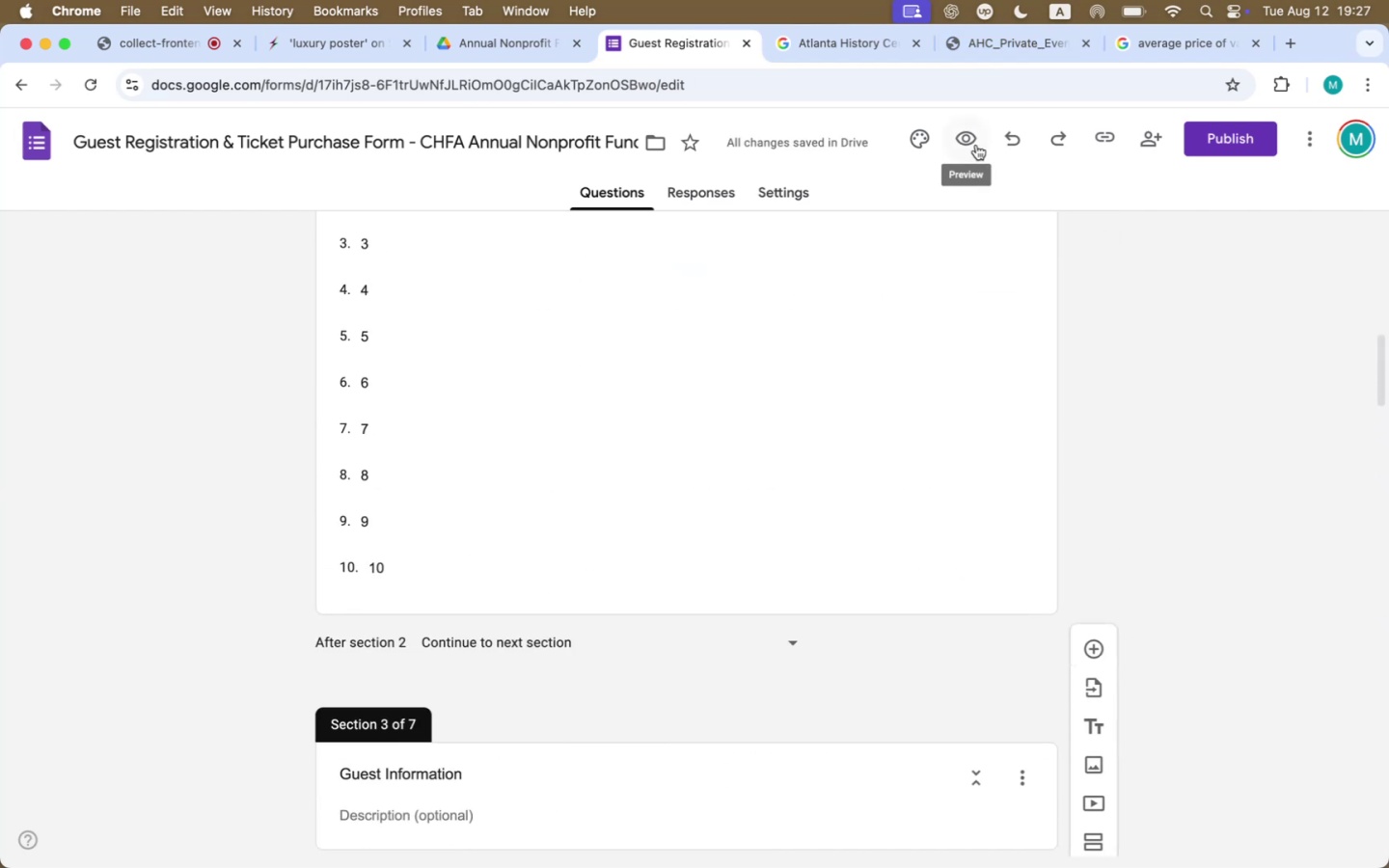 
left_click([976, 145])
 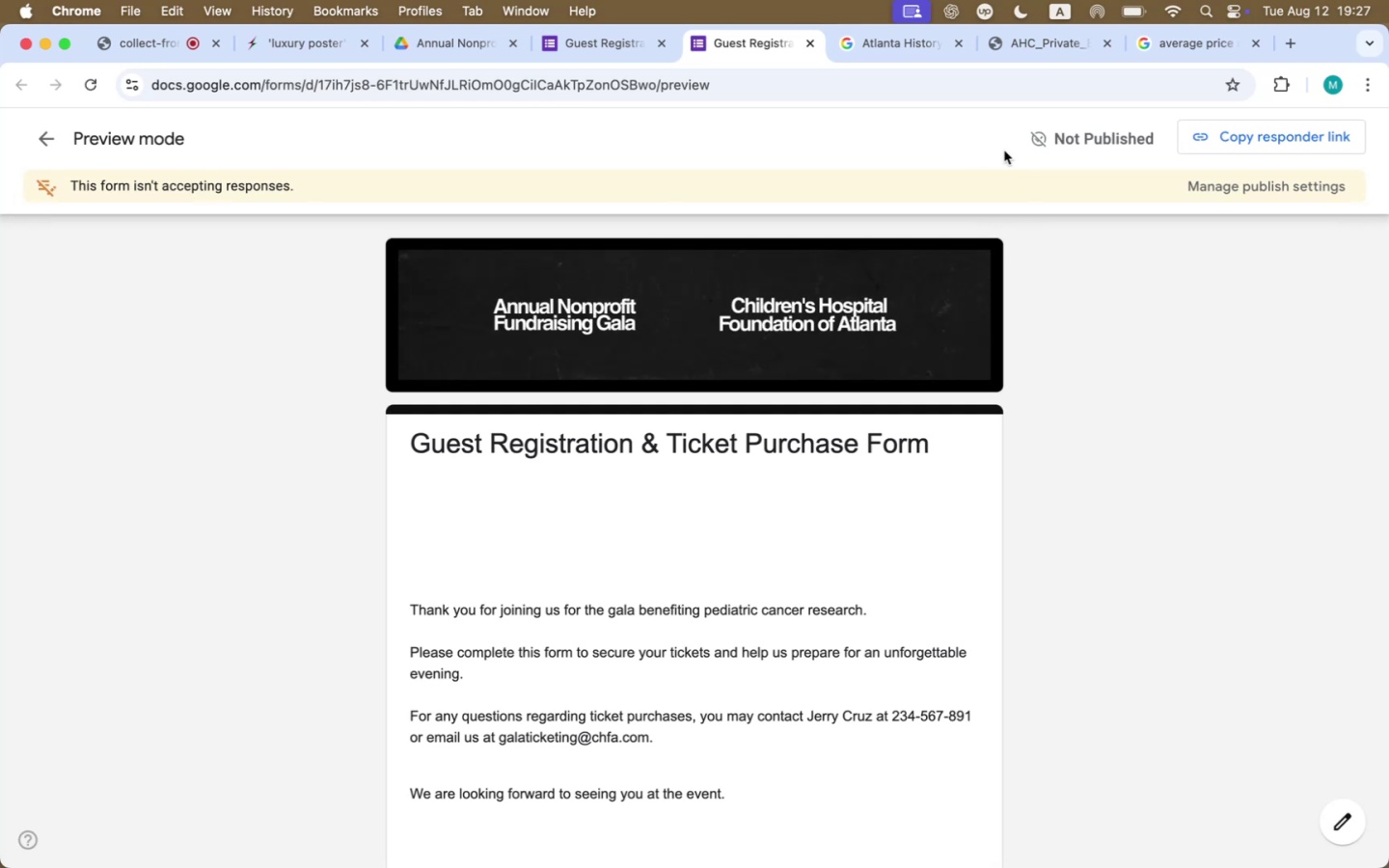 
scroll: coordinate [1130, 469], scroll_direction: down, amount: 24.0
 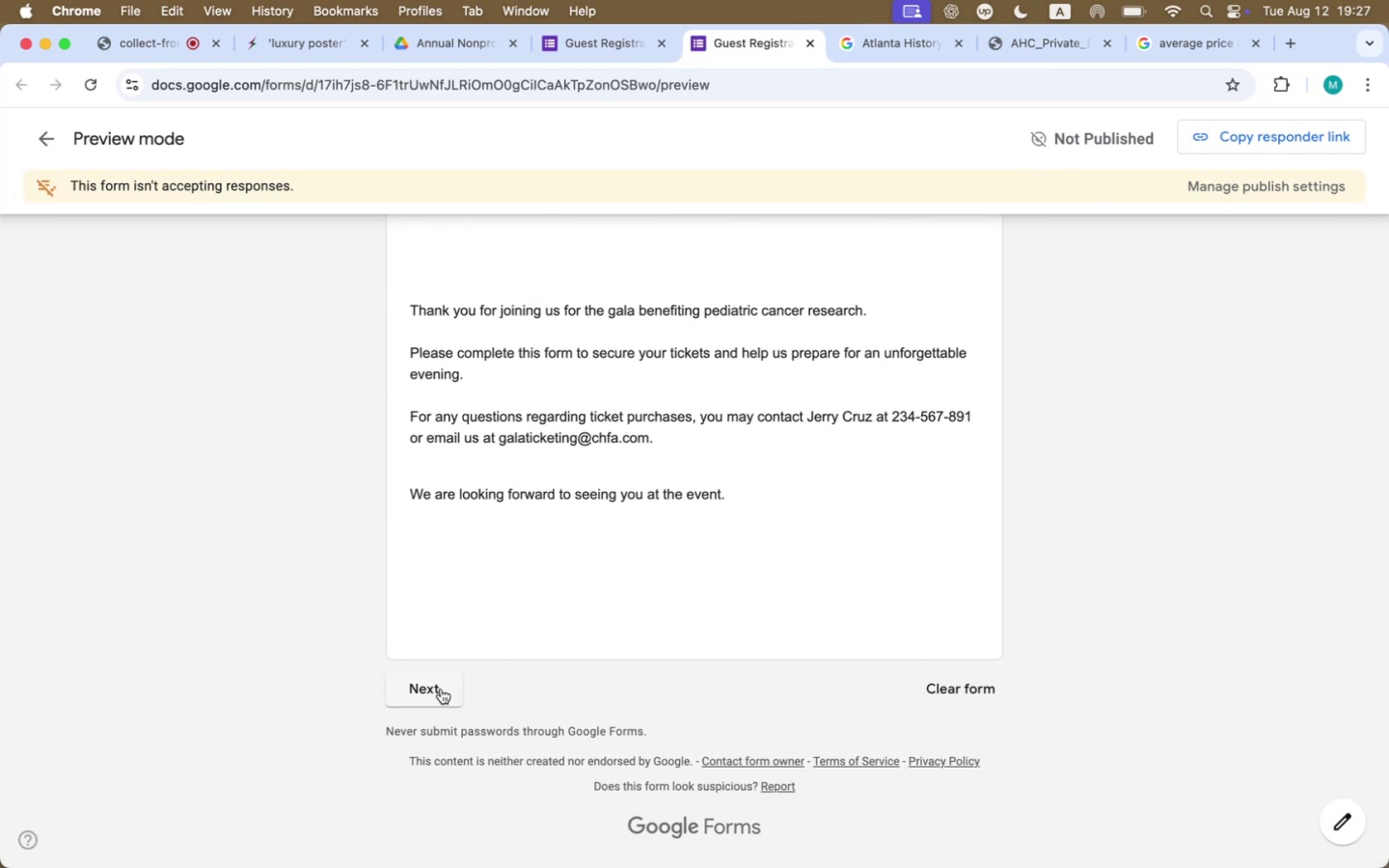 
left_click([439, 693])
 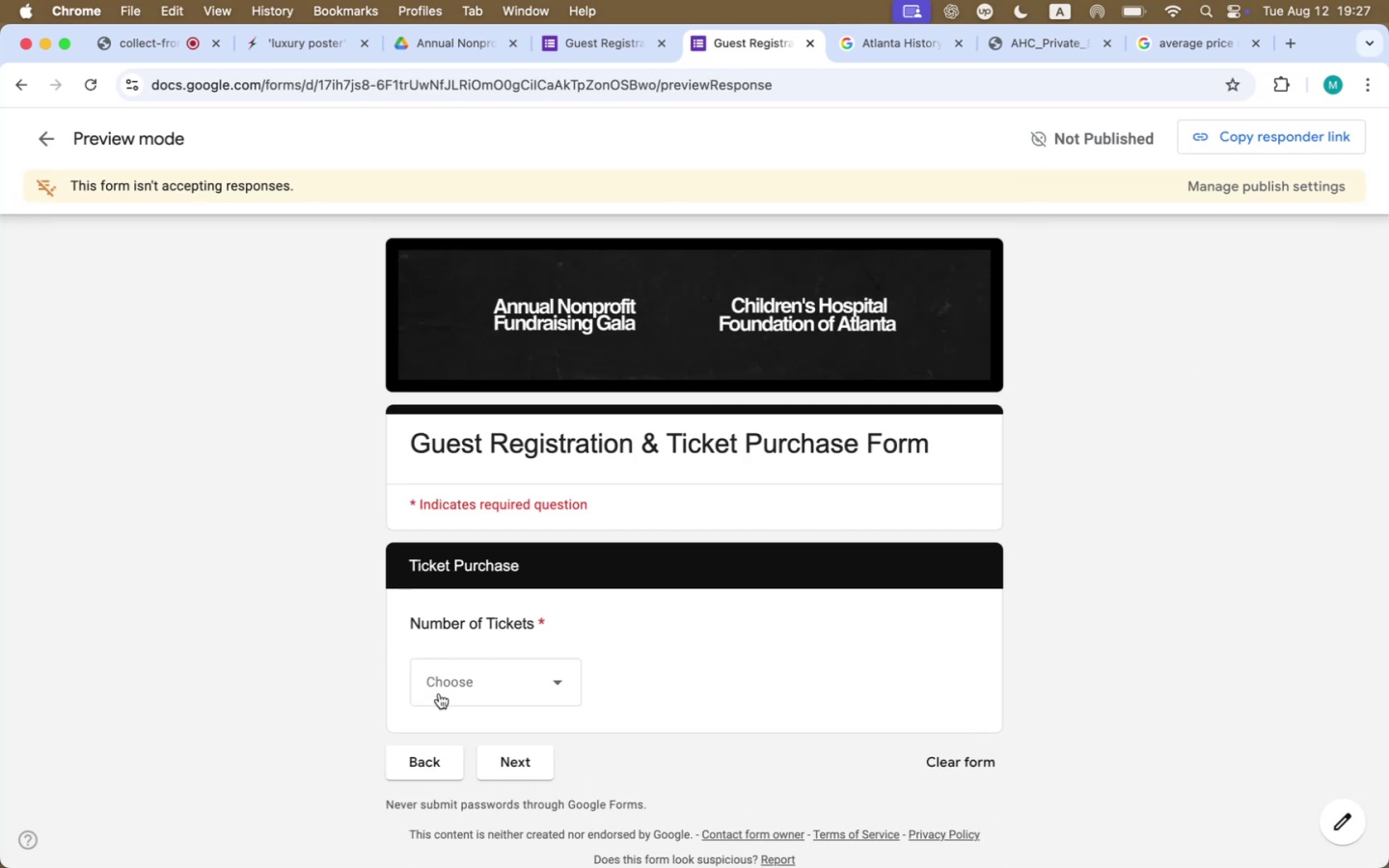 
left_click([439, 693])
 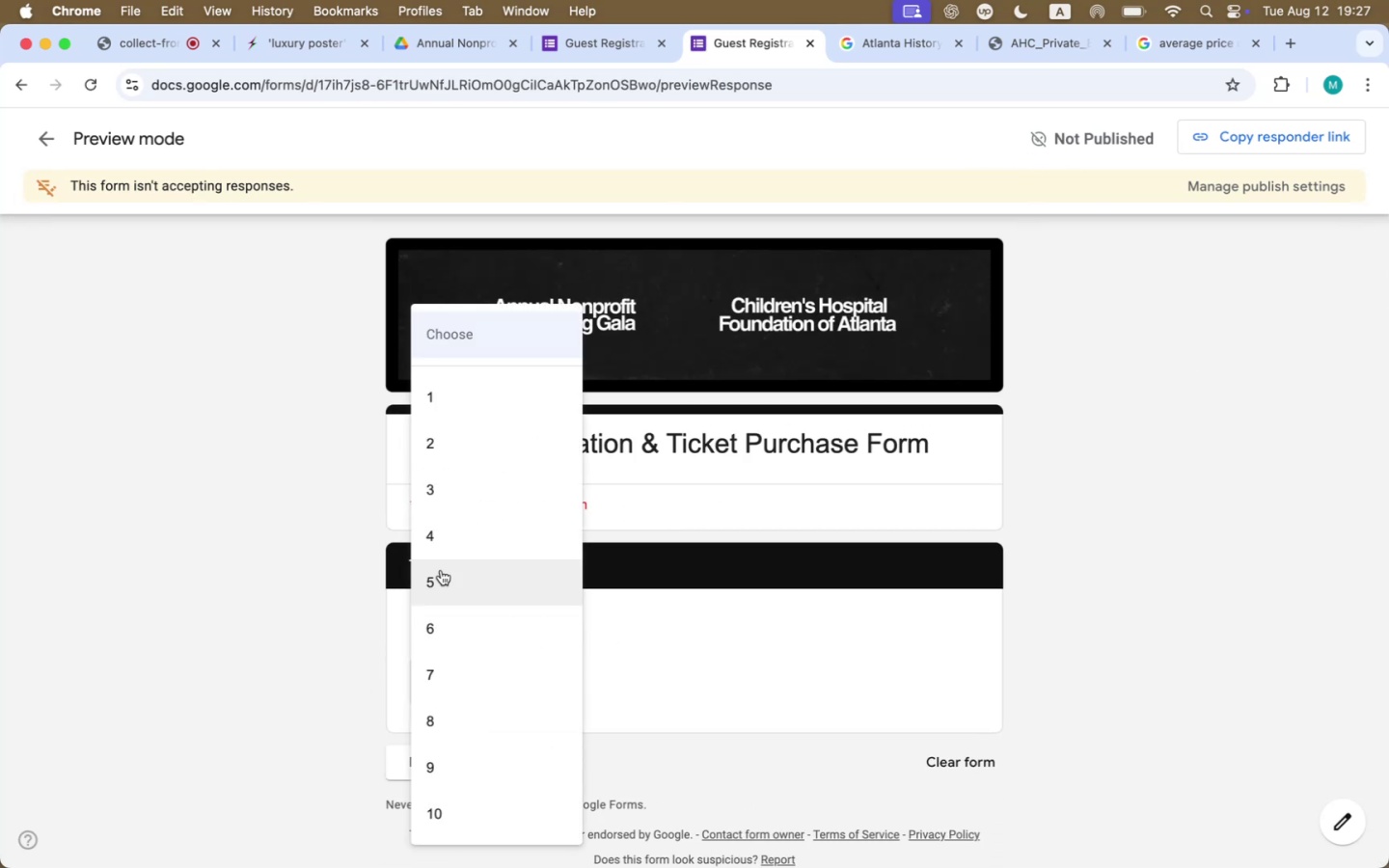 
left_click([442, 561])
 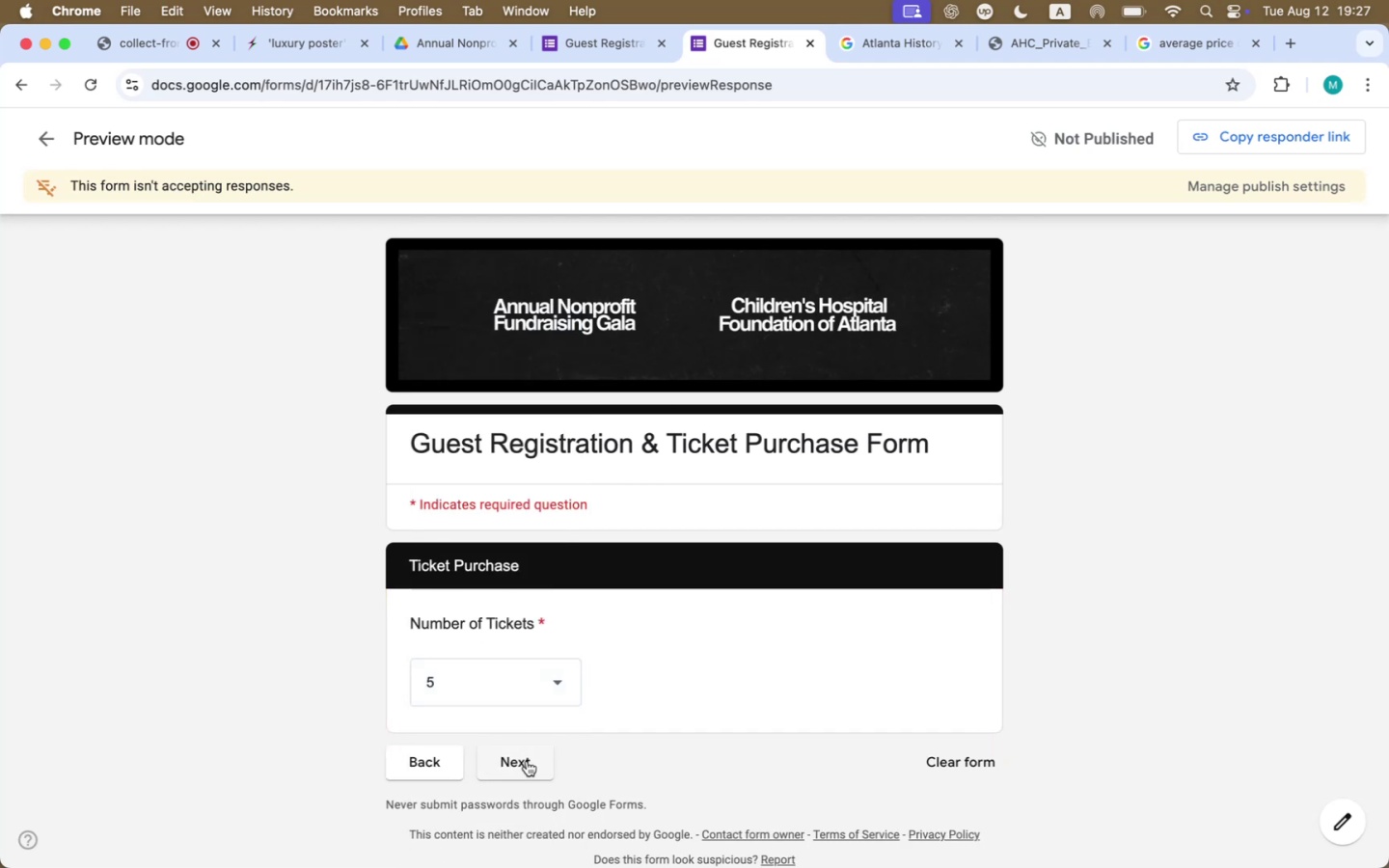 
left_click([526, 763])
 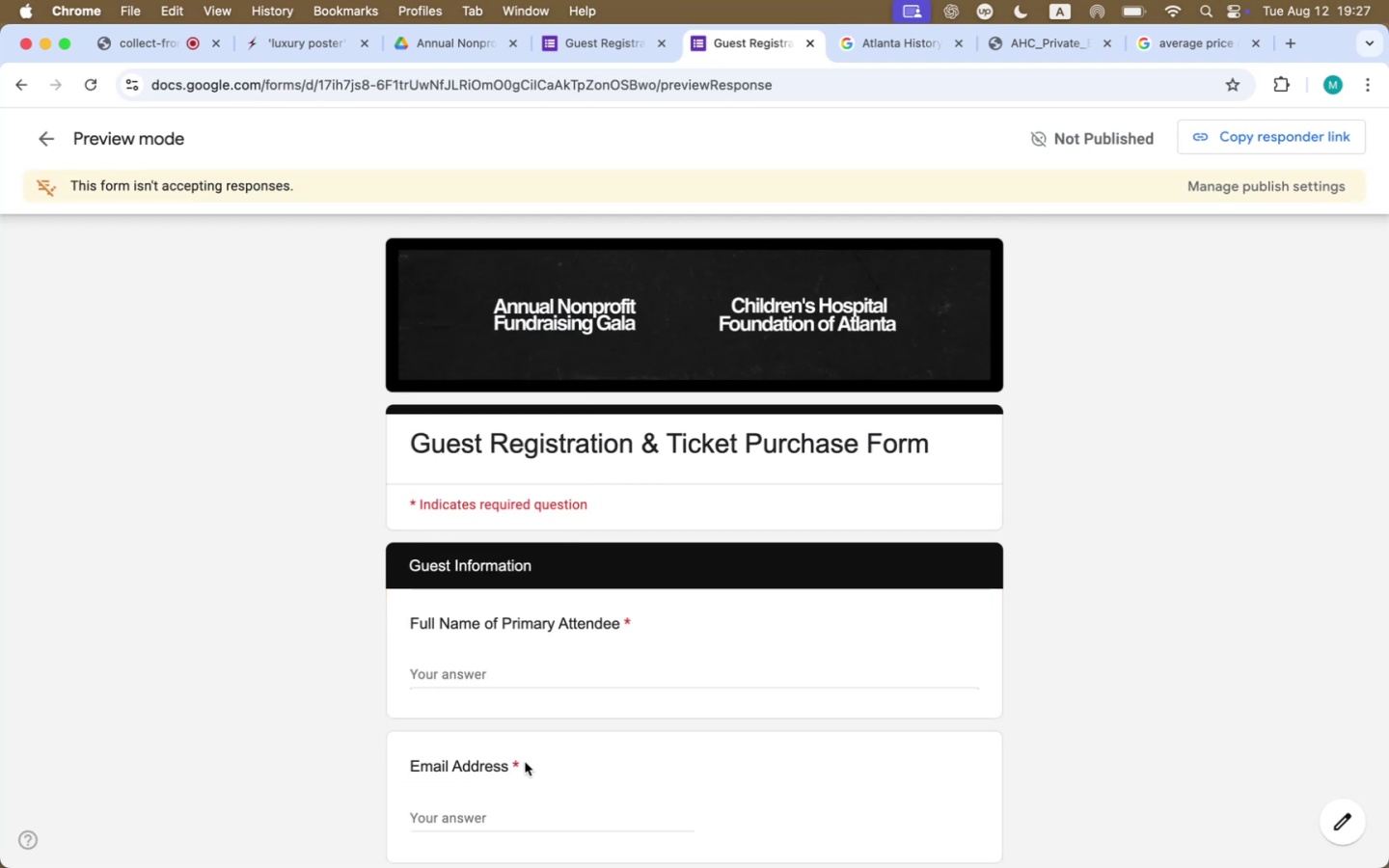 
left_click([506, 658])
 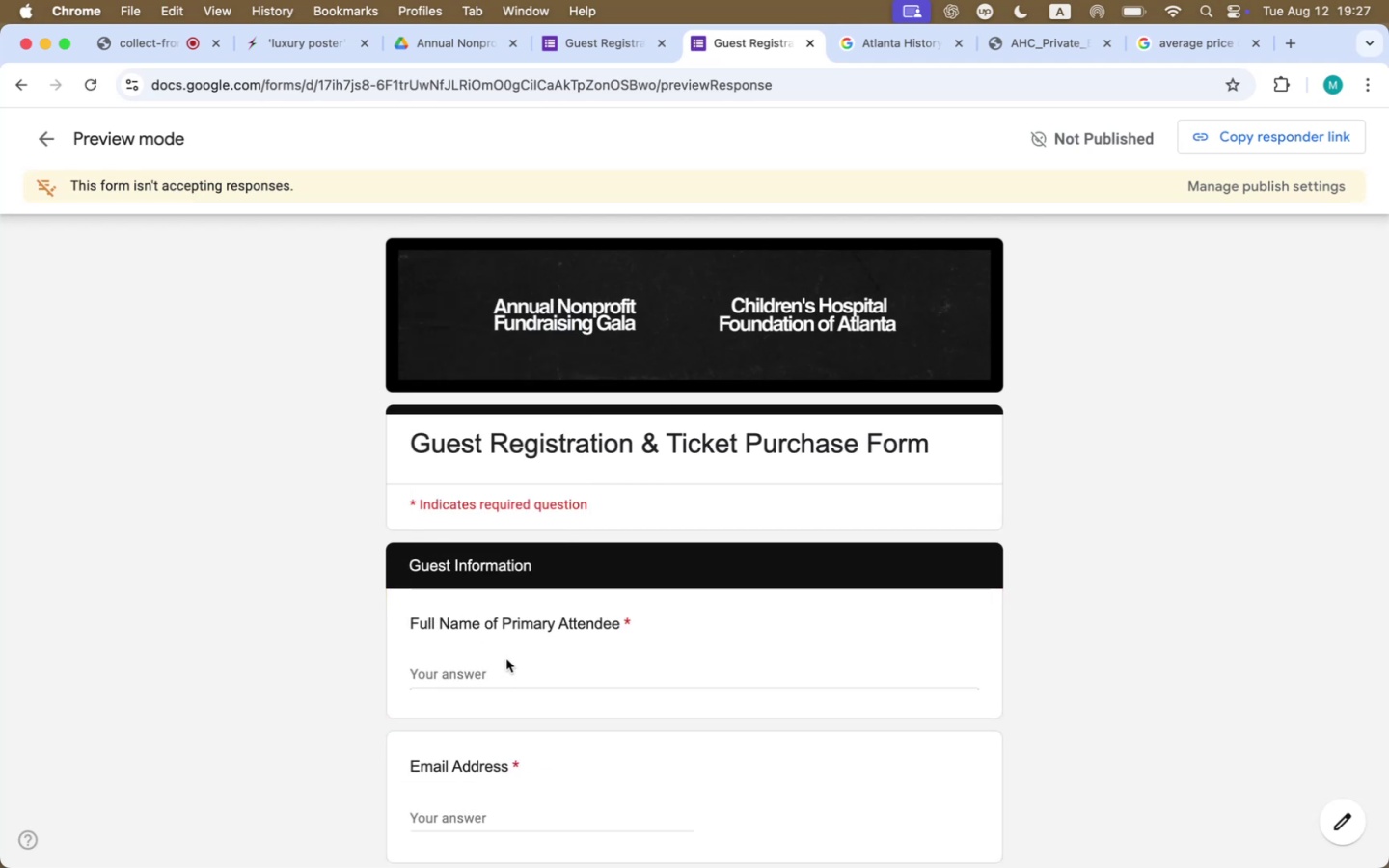 
left_click([505, 671])
 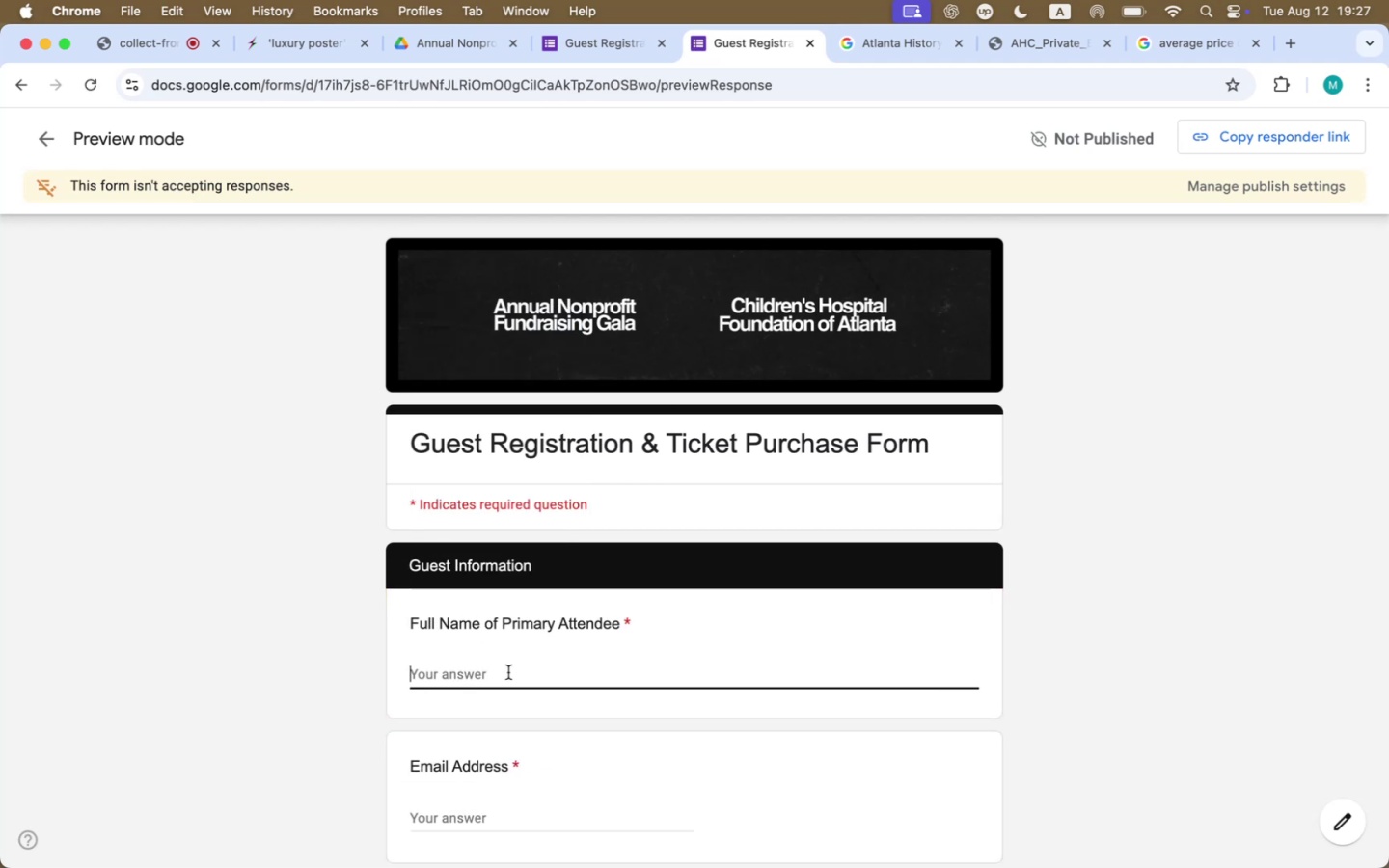 
type(fg f)
 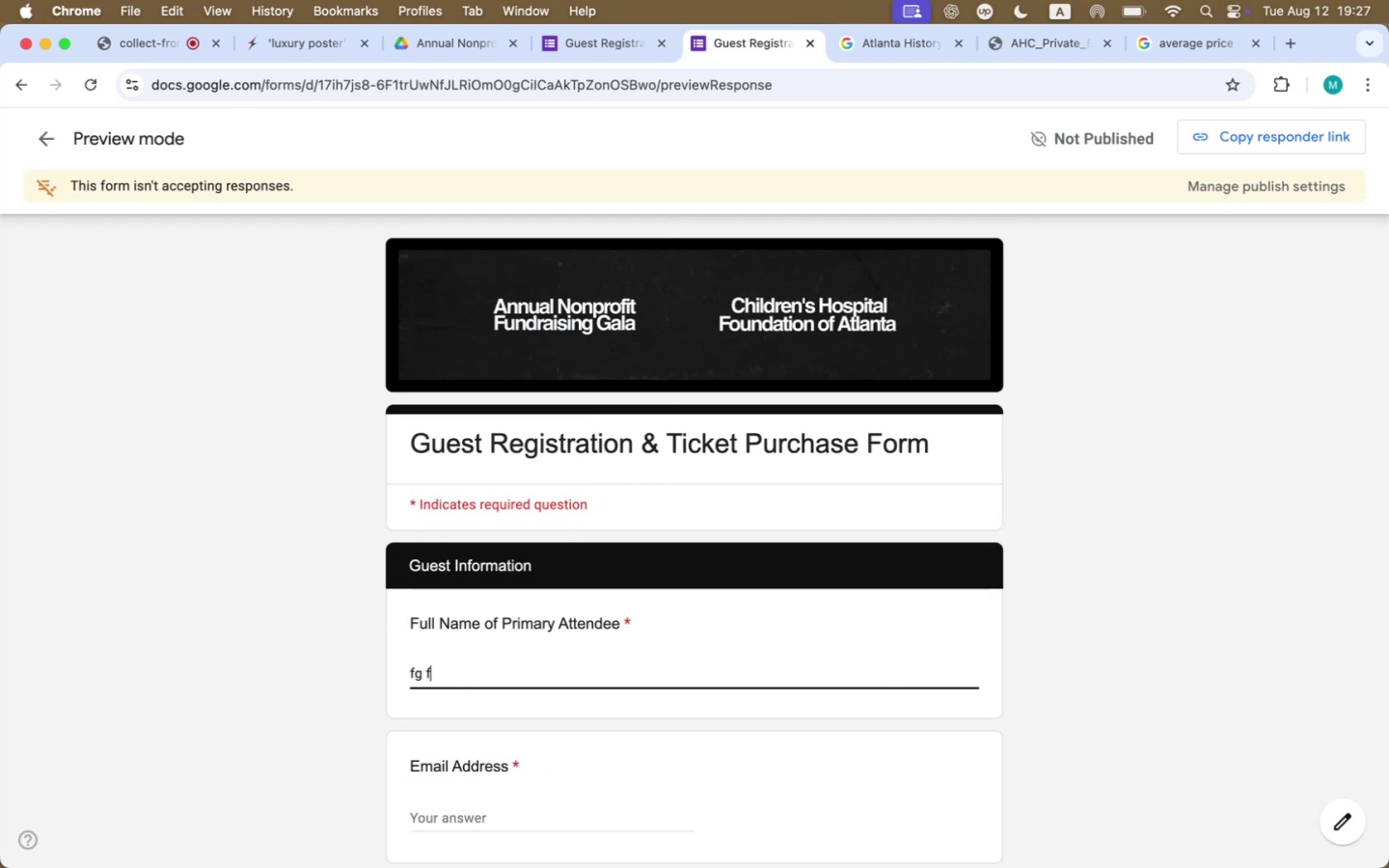 
scroll: coordinate [513, 676], scroll_direction: down, amount: 10.0
 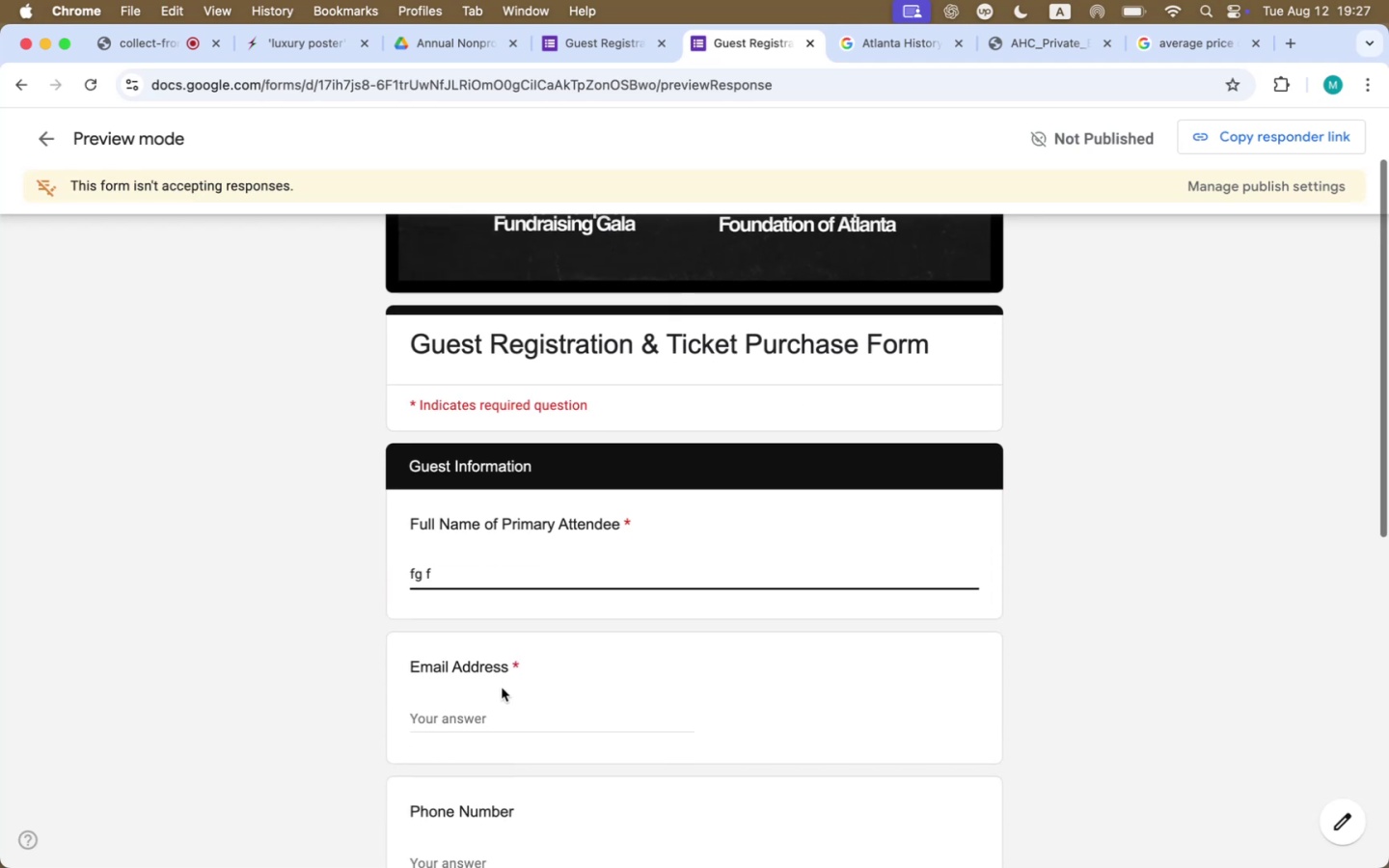 
left_click([489, 702])
 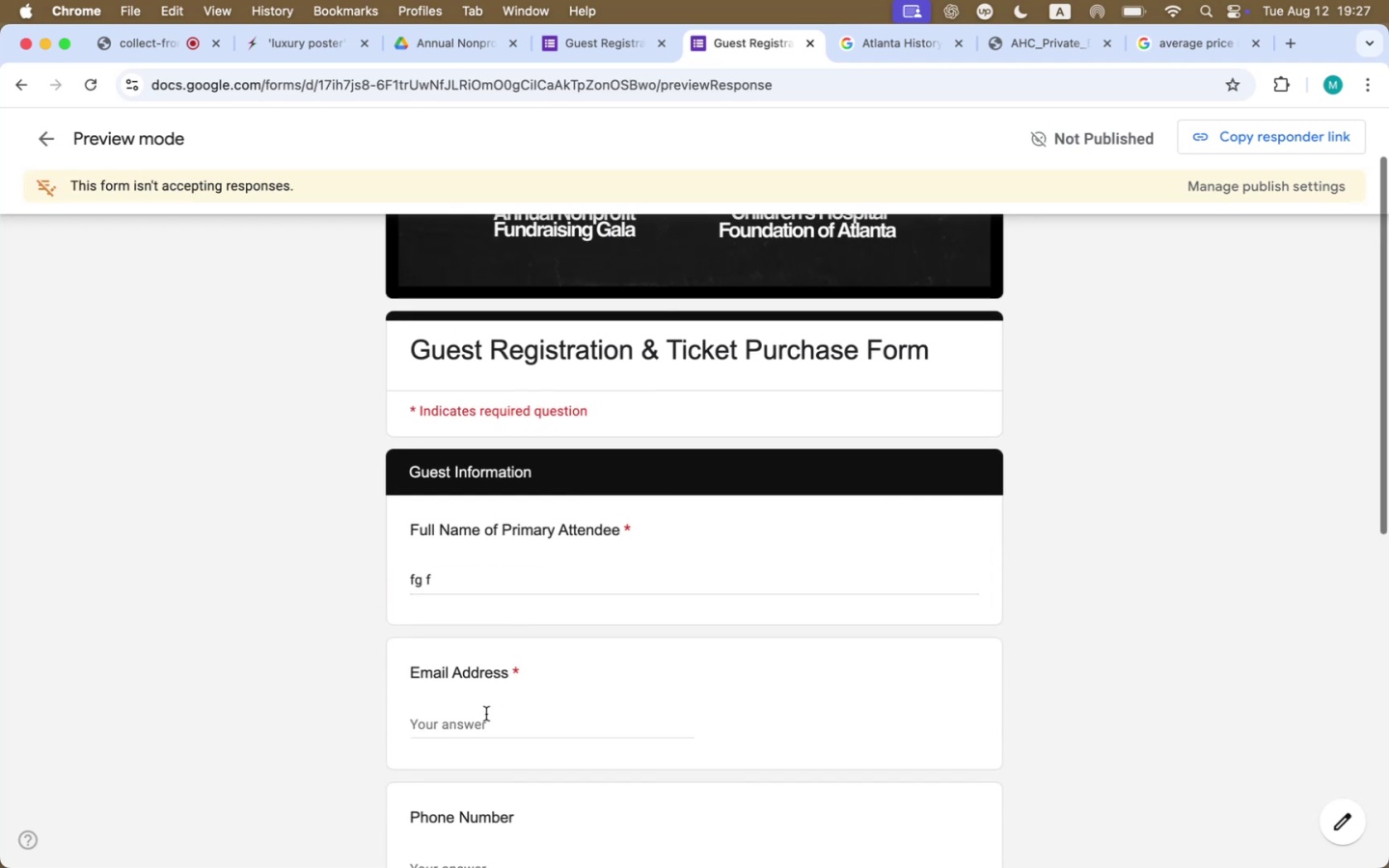 
left_click([485, 719])
 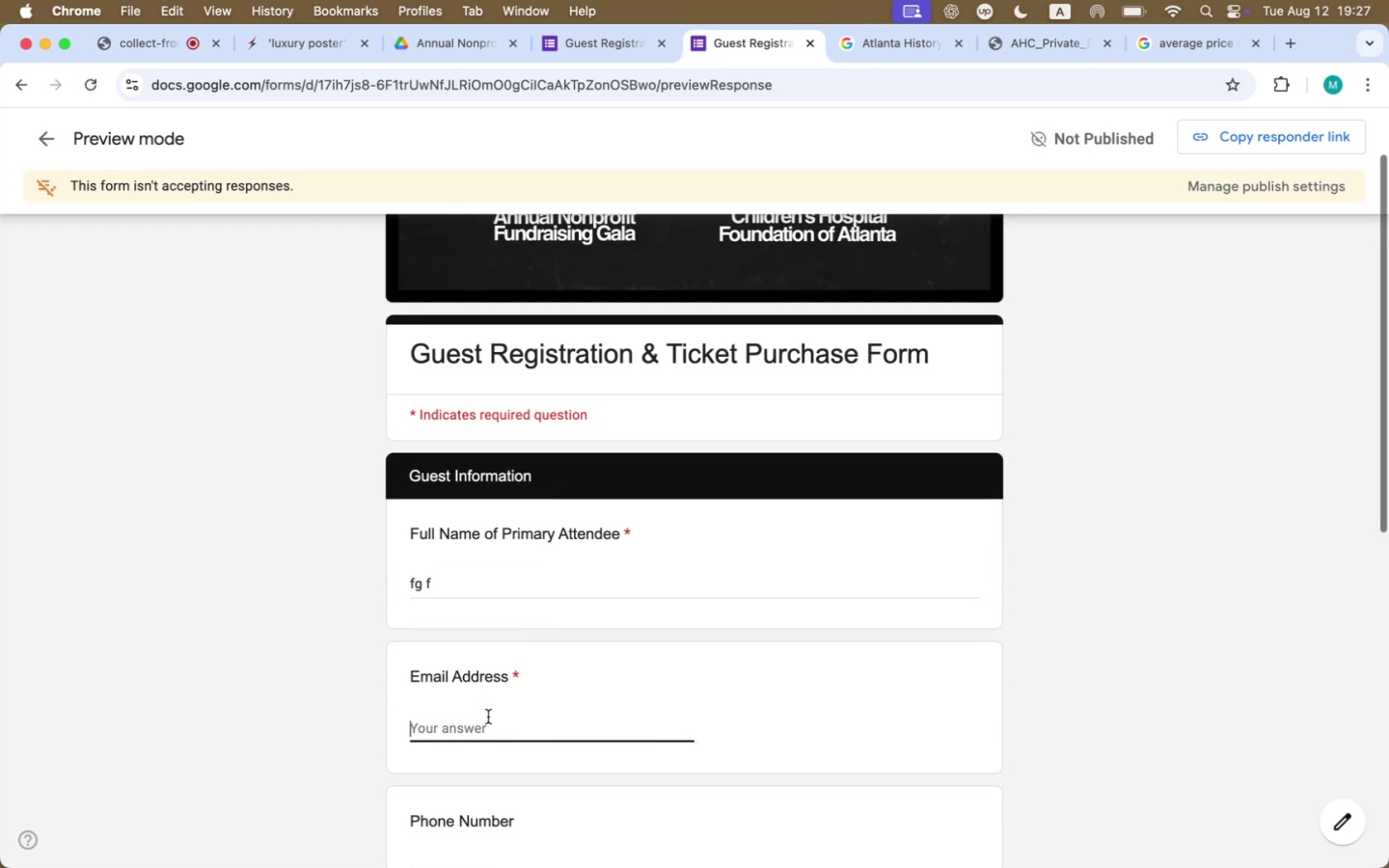 
type(fg s)
 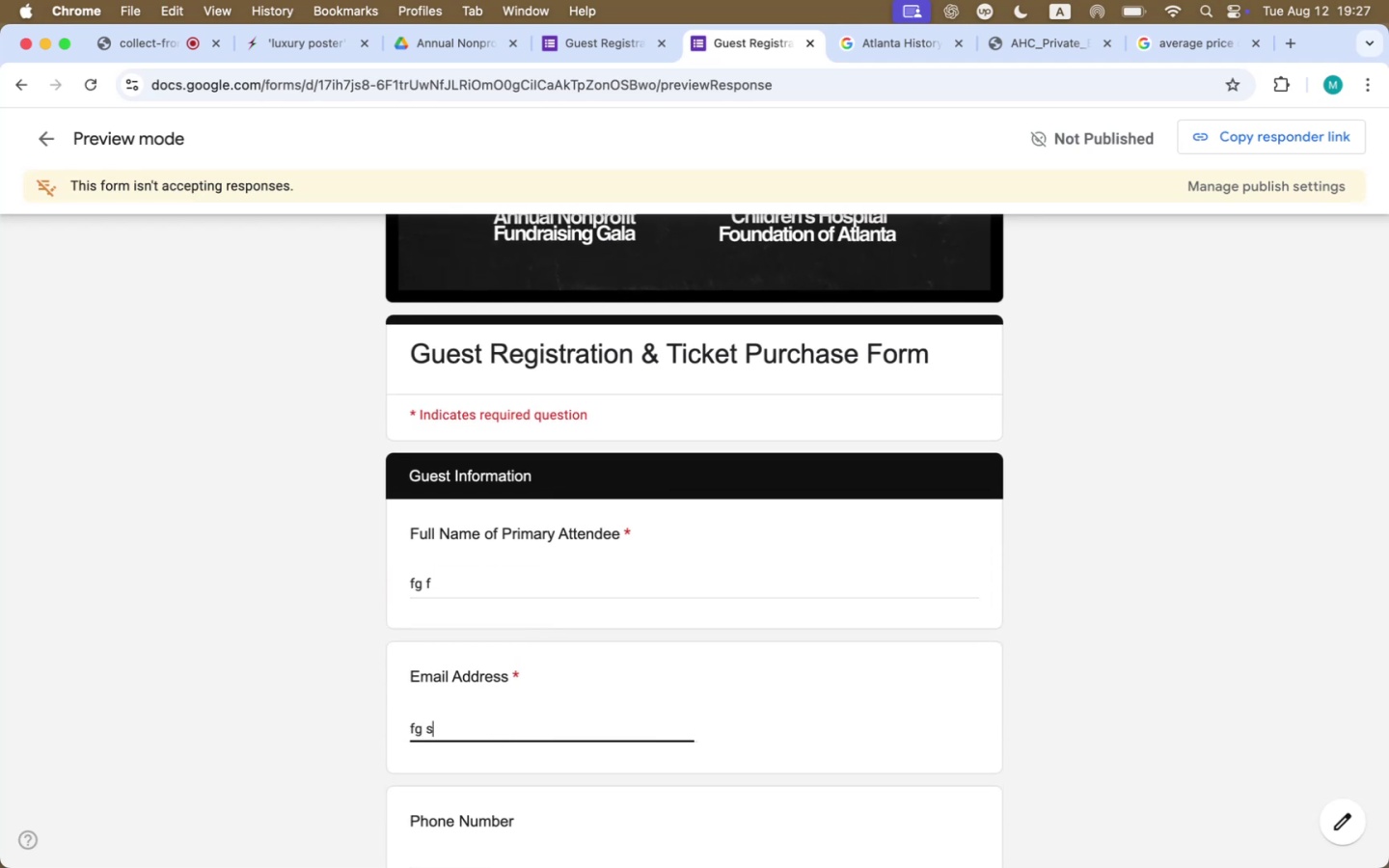 
scroll: coordinate [489, 716], scroll_direction: down, amount: 16.0
 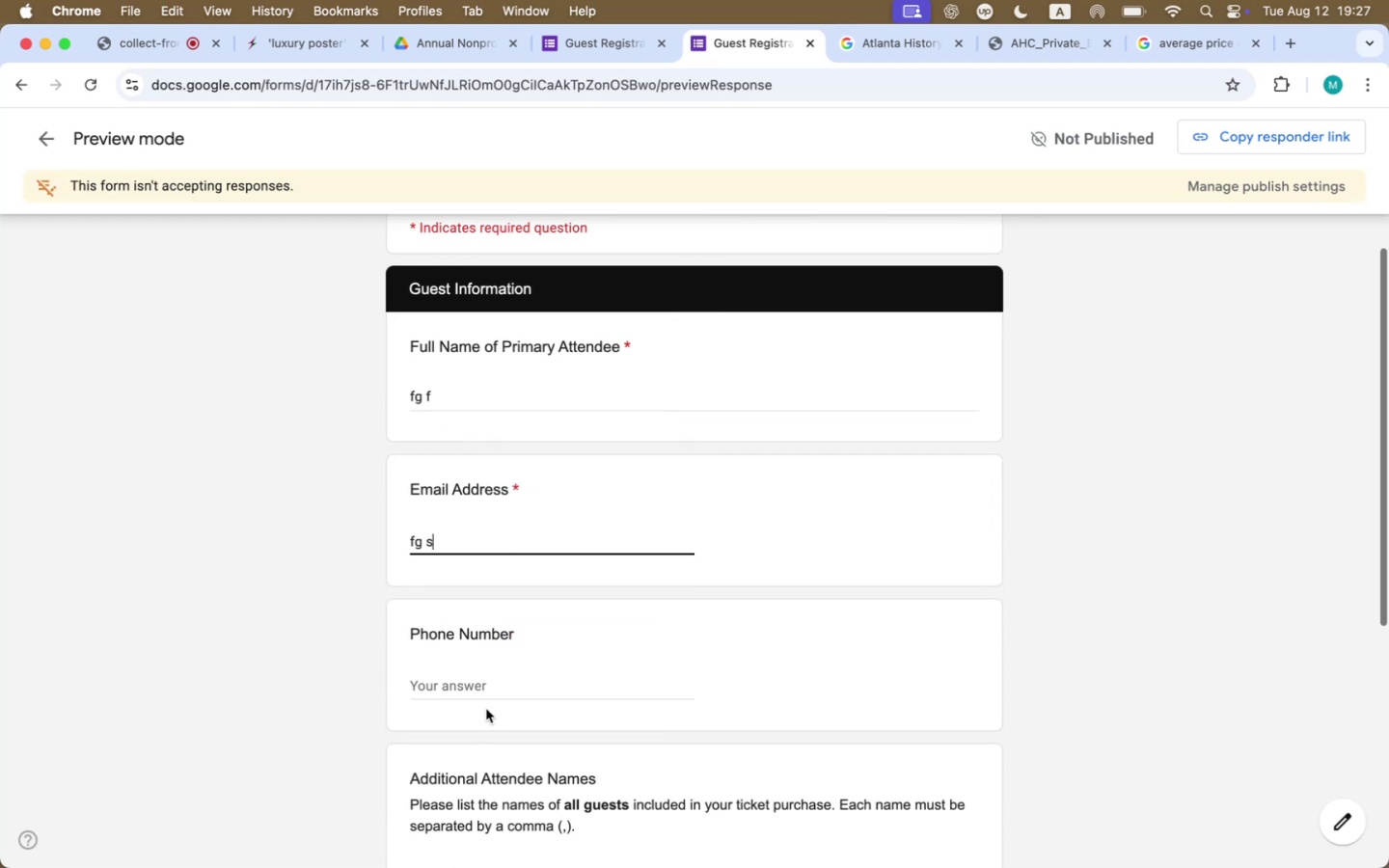 
left_click([485, 693])
 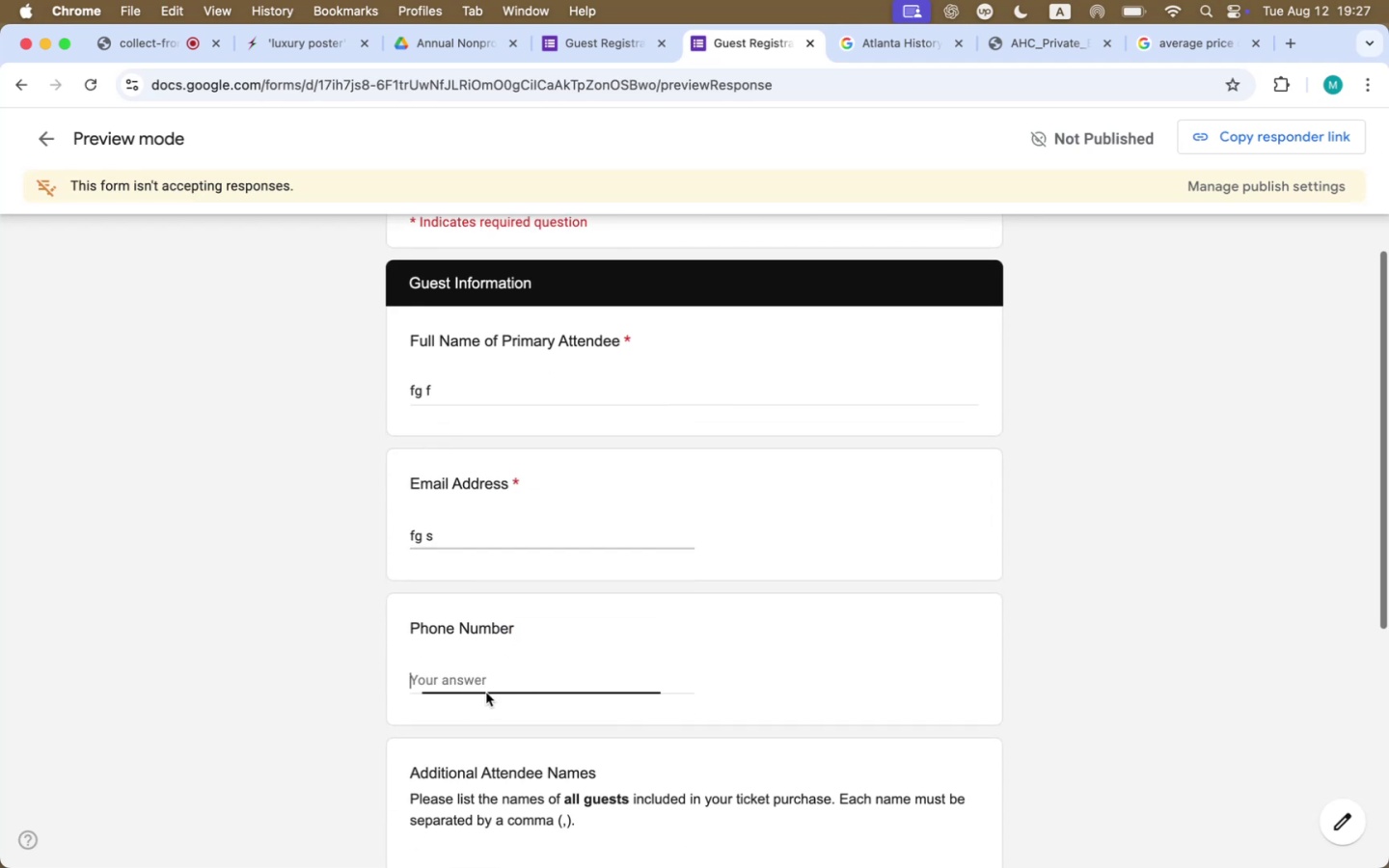 
type(asd )
 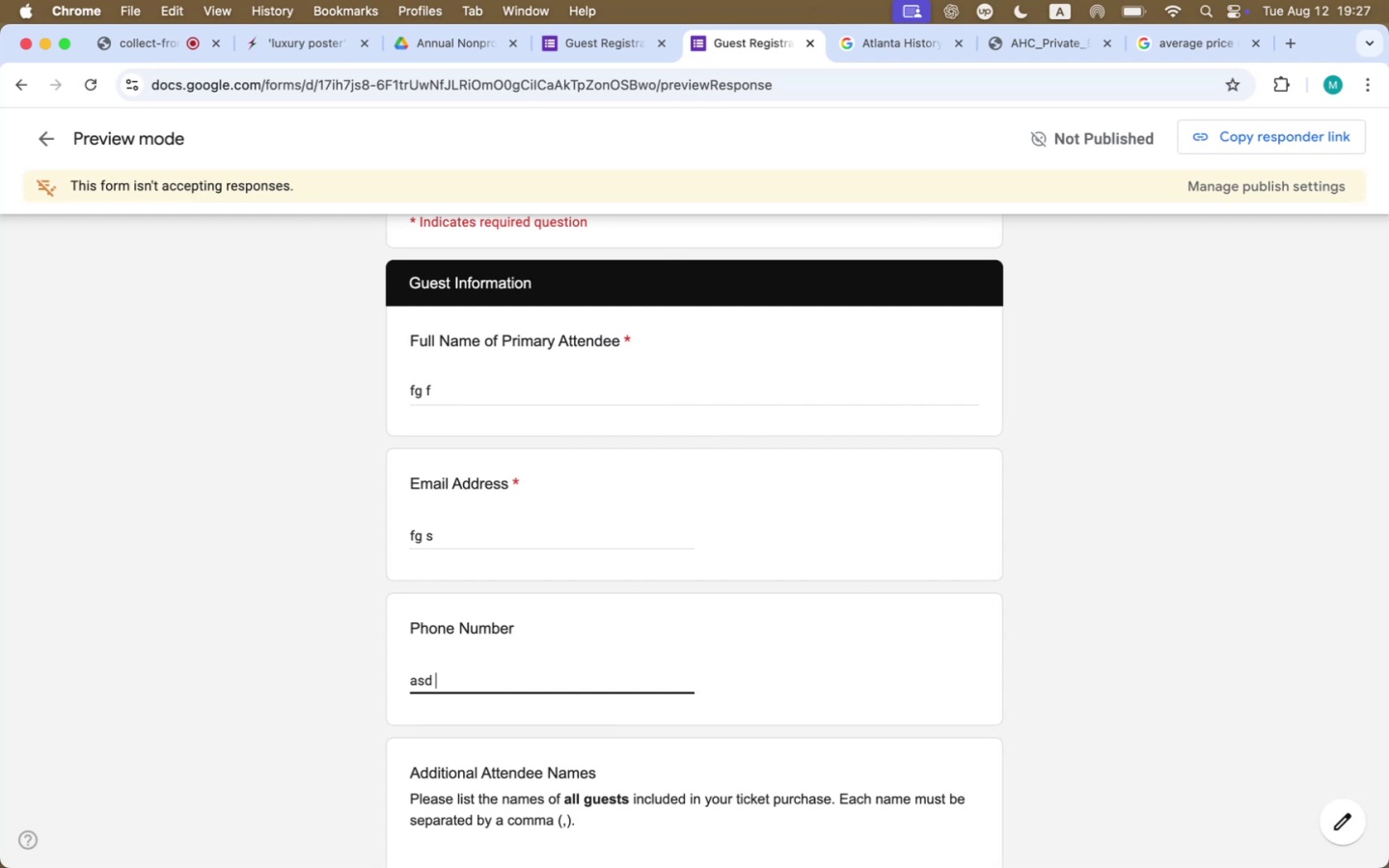 
scroll: coordinate [488, 690], scroll_direction: down, amount: 22.0
 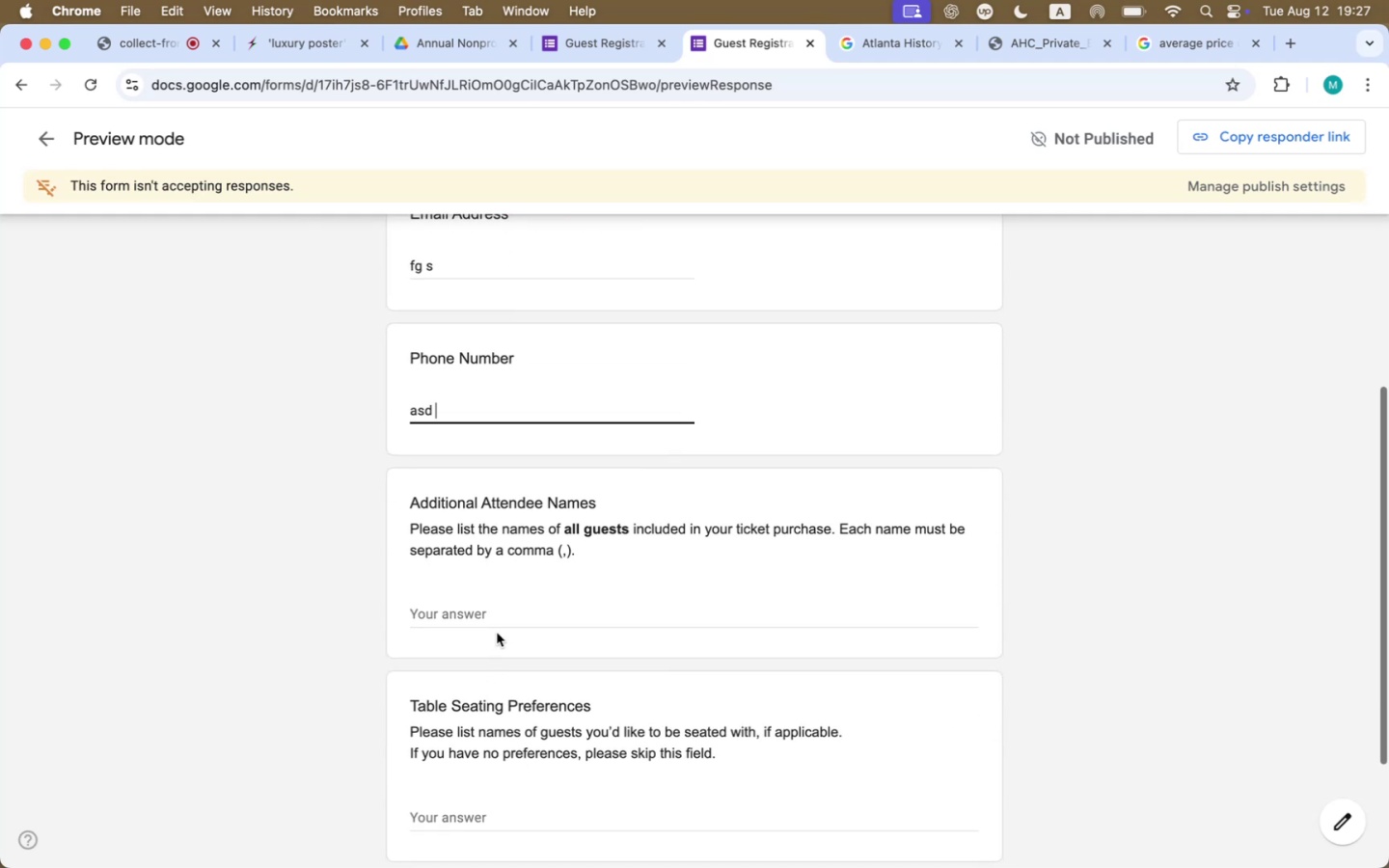 
left_click([500, 621])
 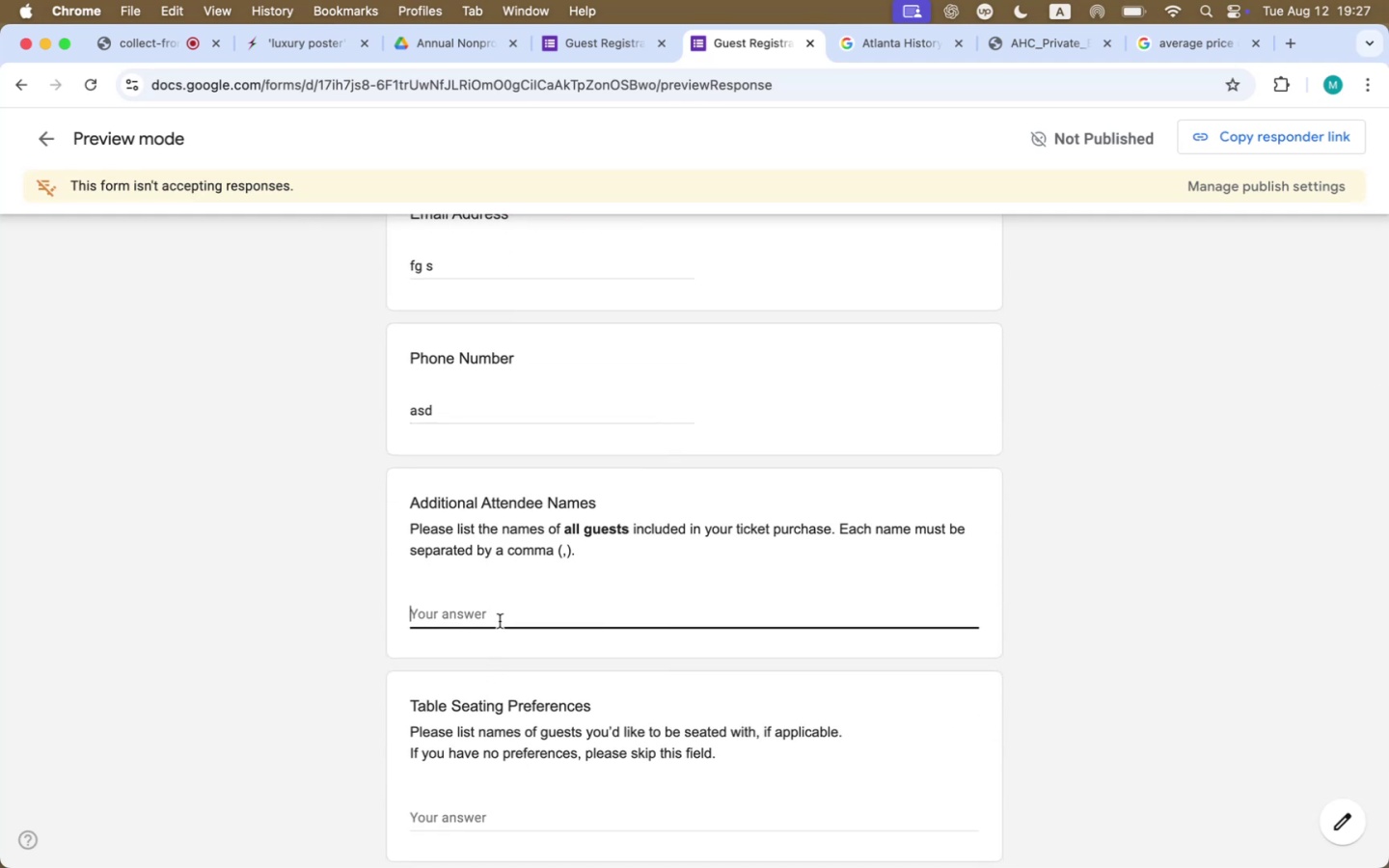 
type(sd cv fv)
 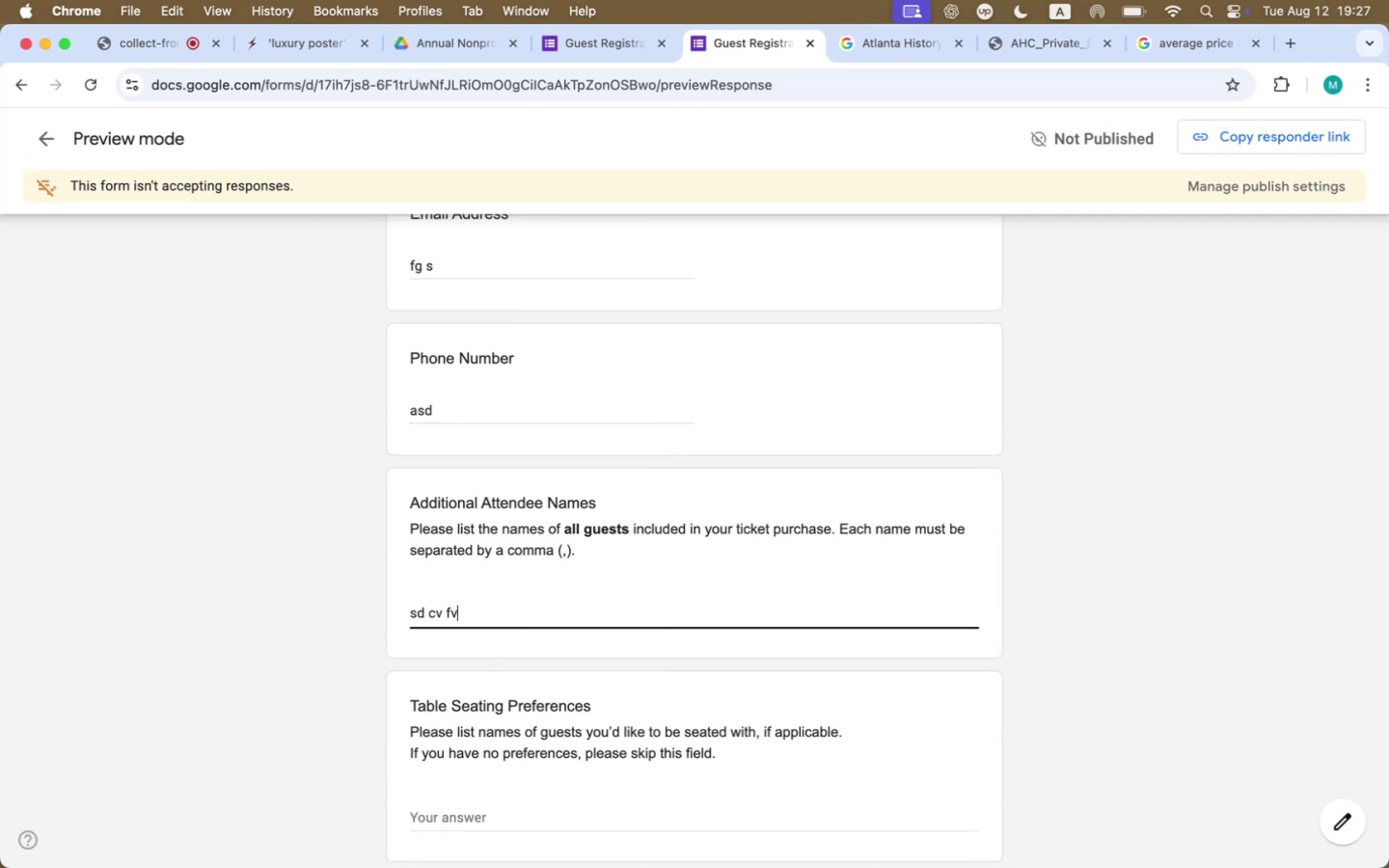 
scroll: coordinate [500, 621], scroll_direction: down, amount: 8.0
 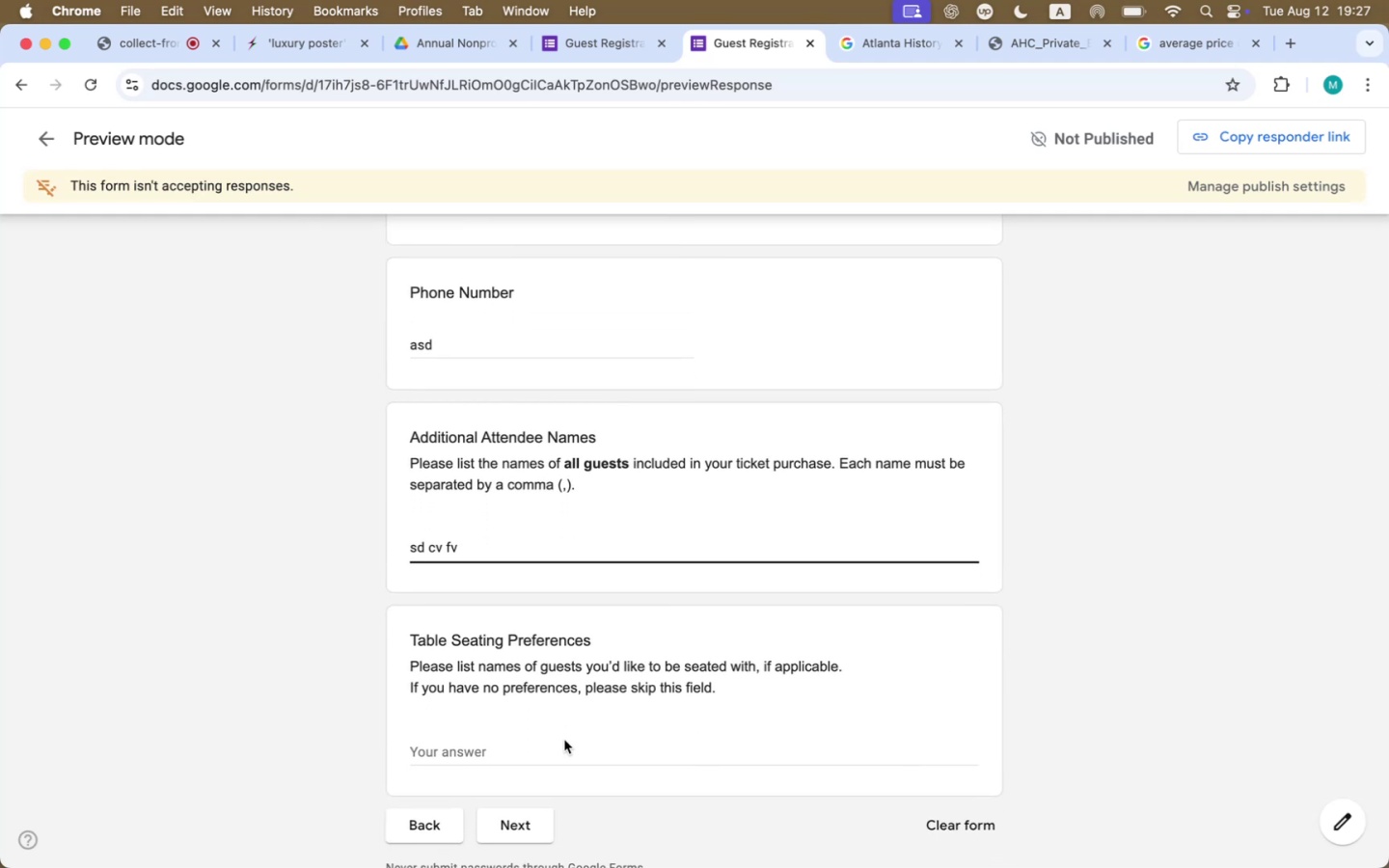 
left_click([564, 753])
 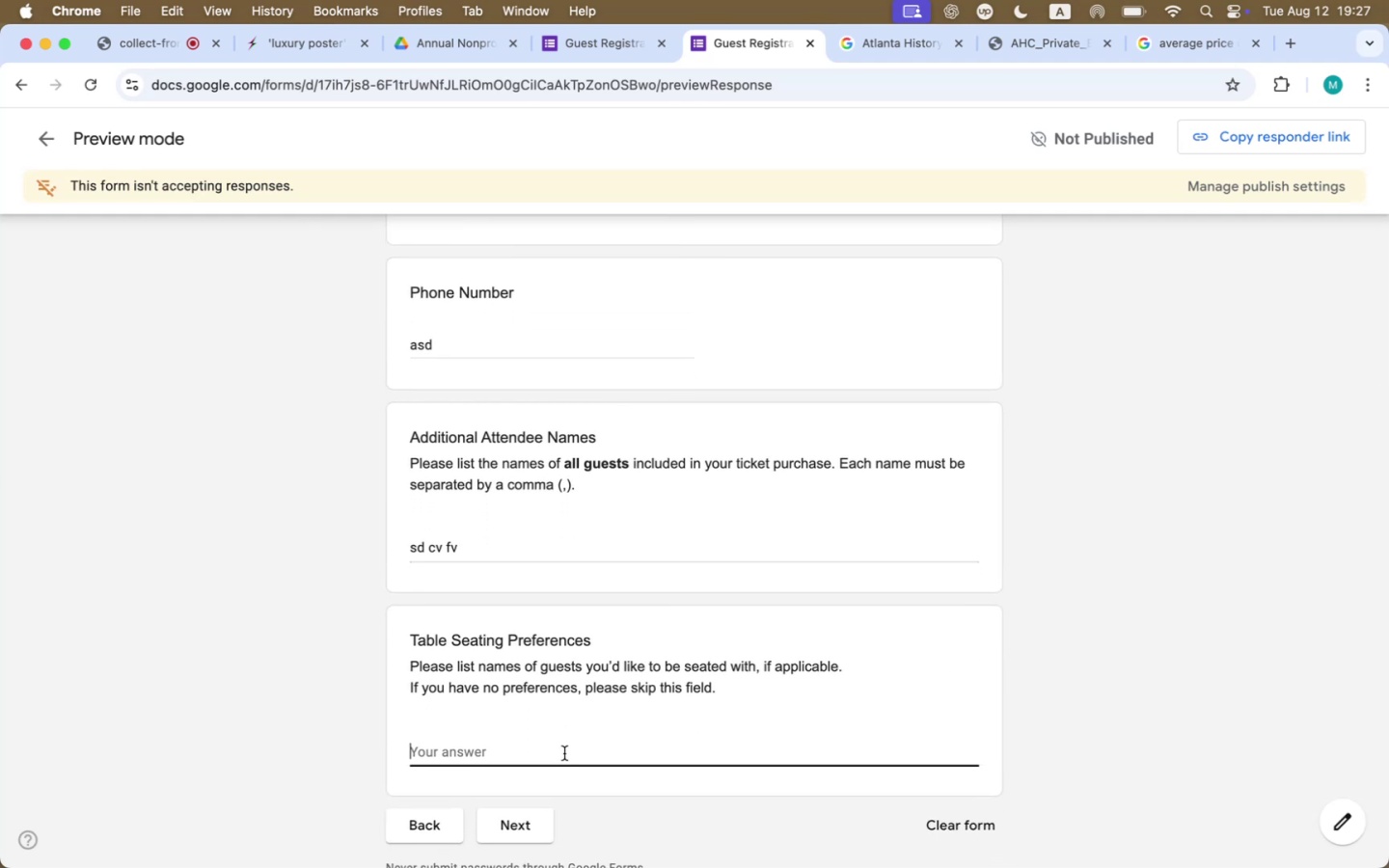 
key(E)
 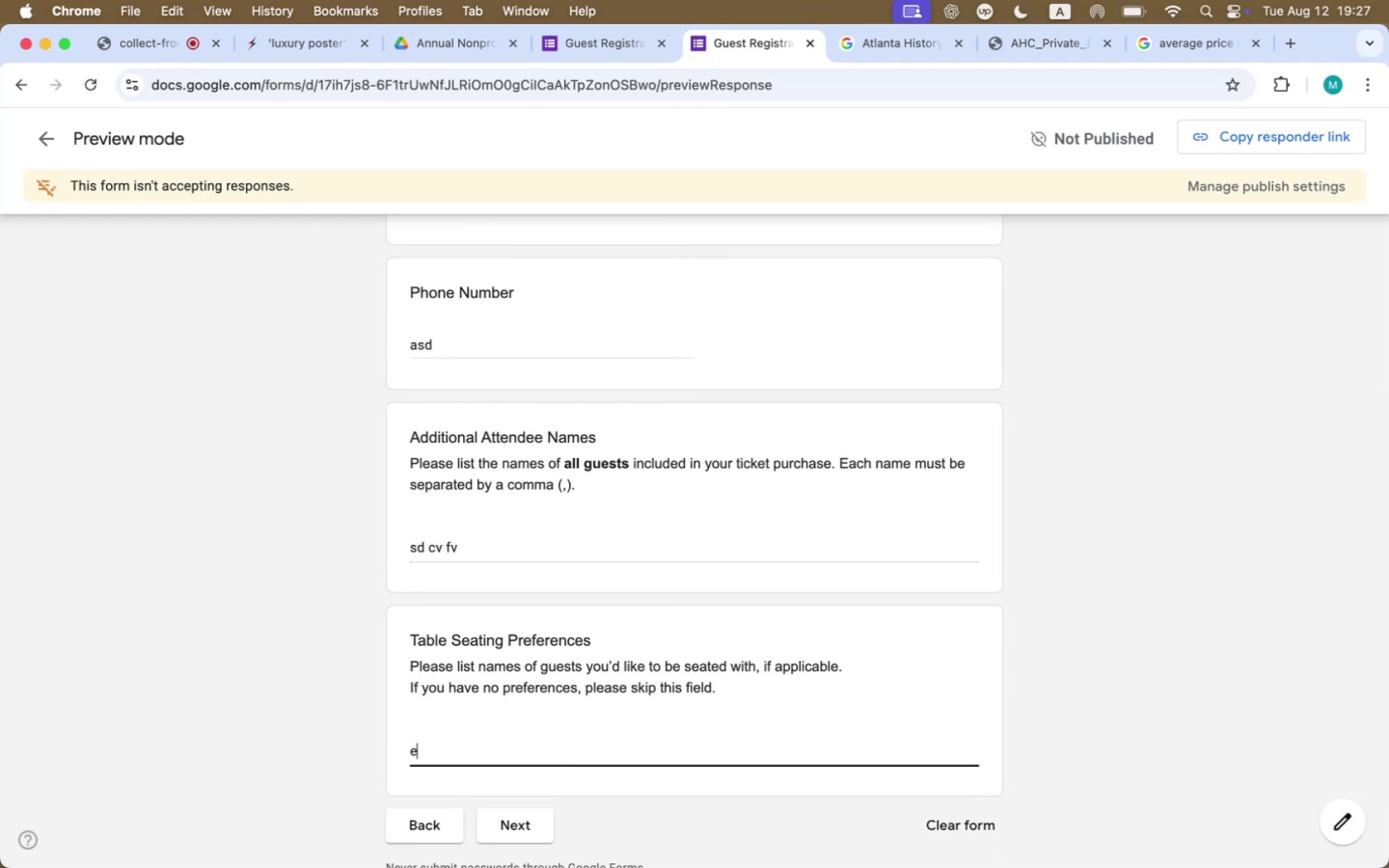 
scroll: coordinate [563, 754], scroll_direction: down, amount: 14.0
 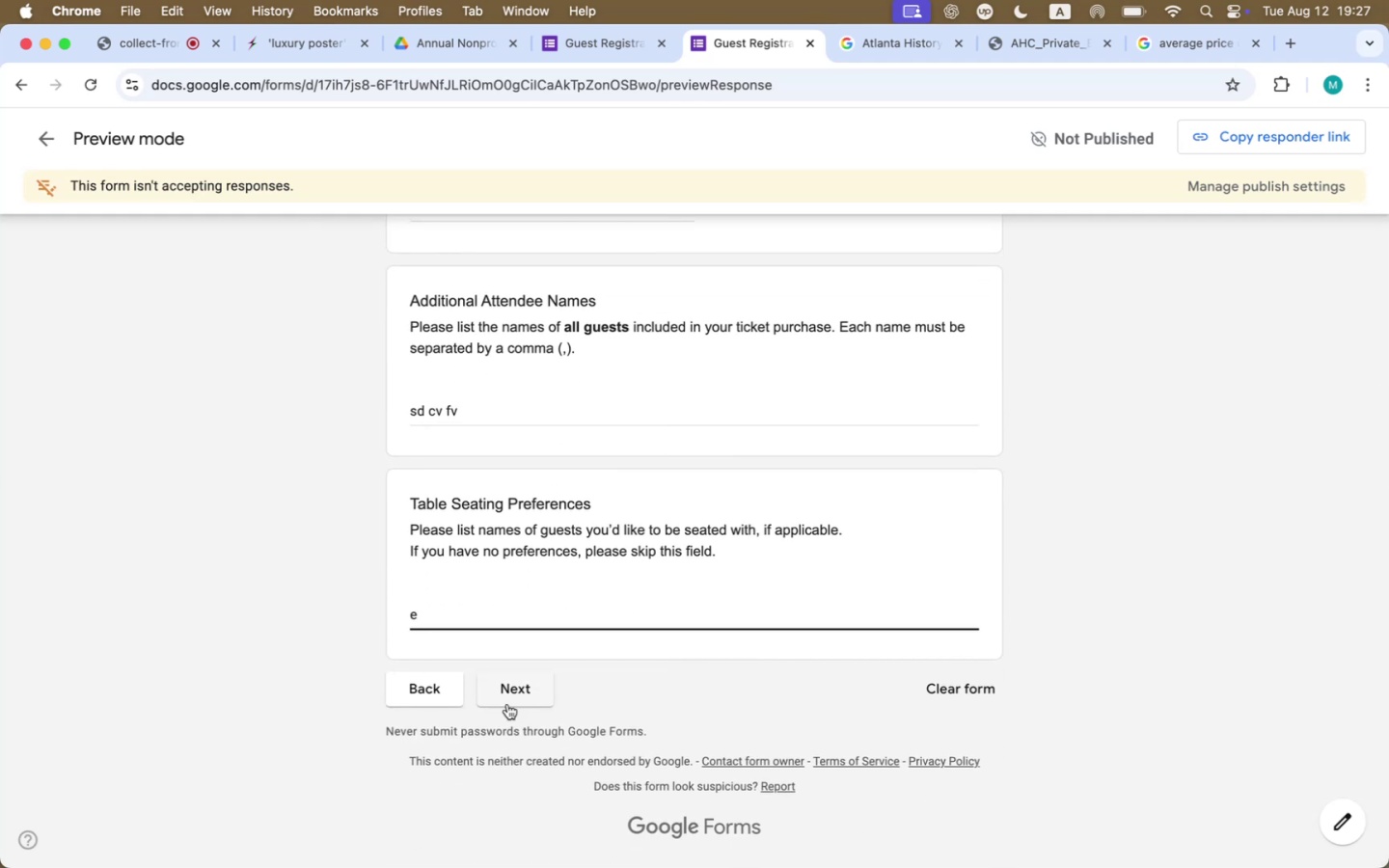 
left_click([506, 686])
 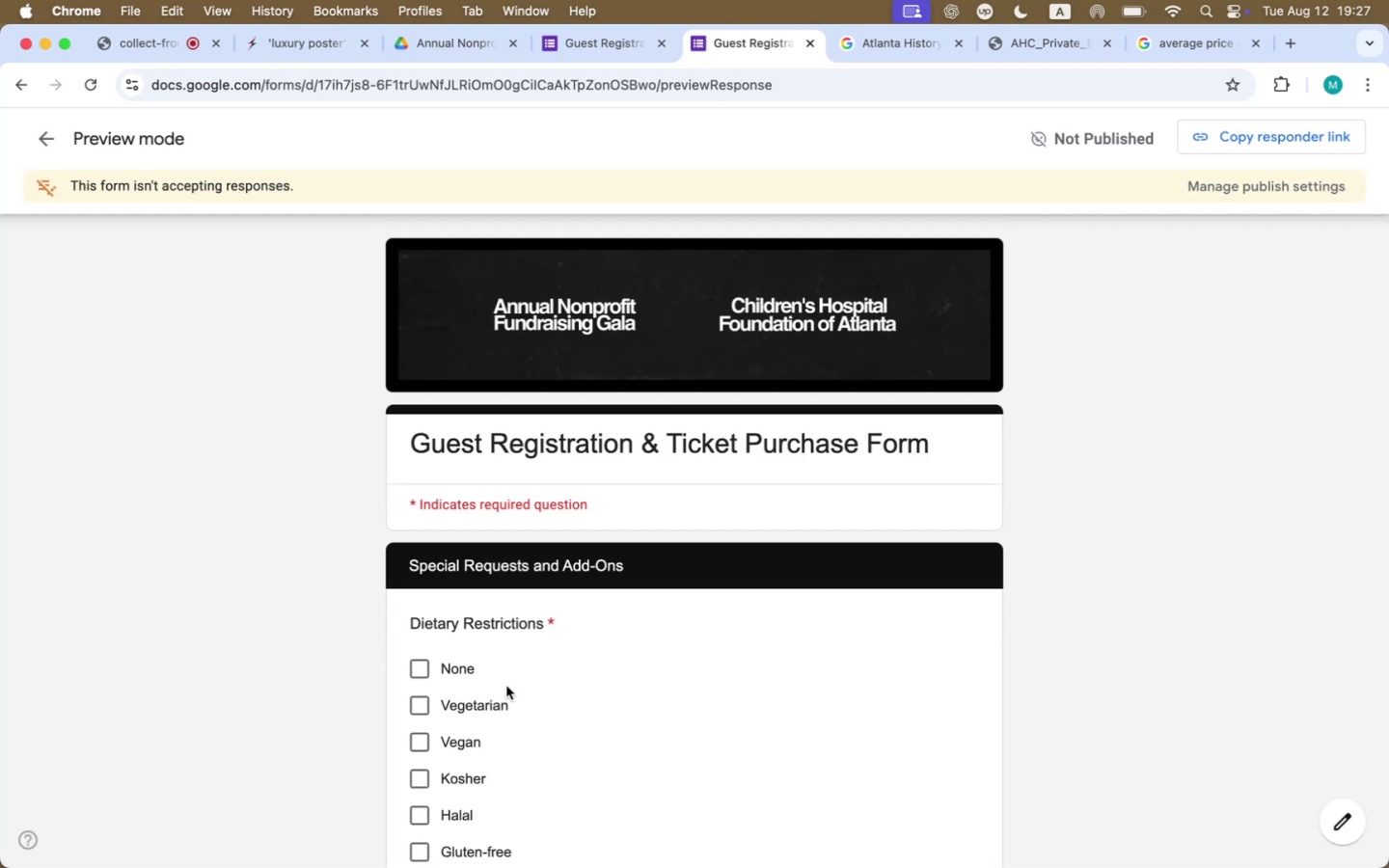 
left_click([461, 672])
 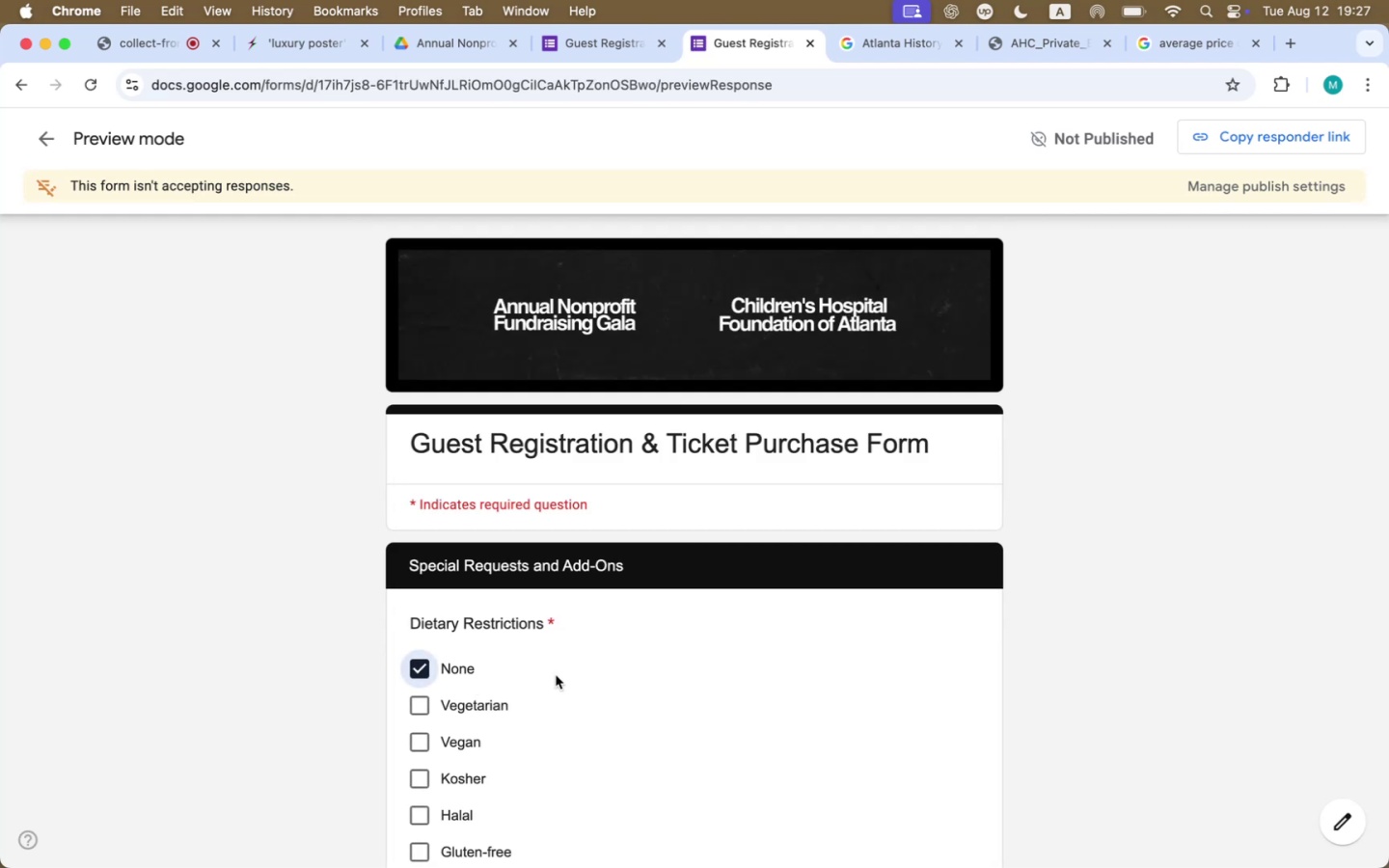 
scroll: coordinate [586, 676], scroll_direction: down, amount: 30.0
 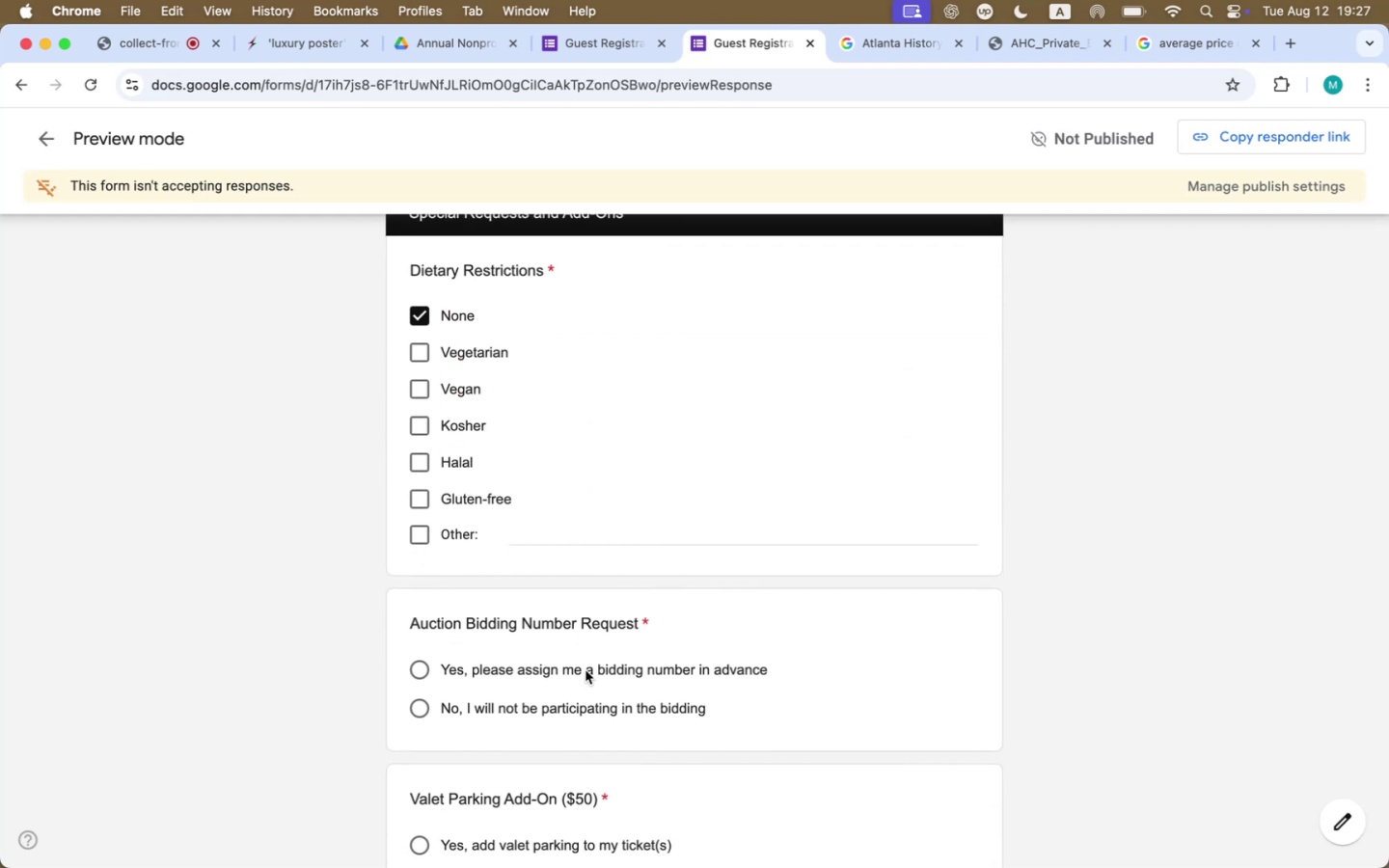 
left_click([586, 670])
 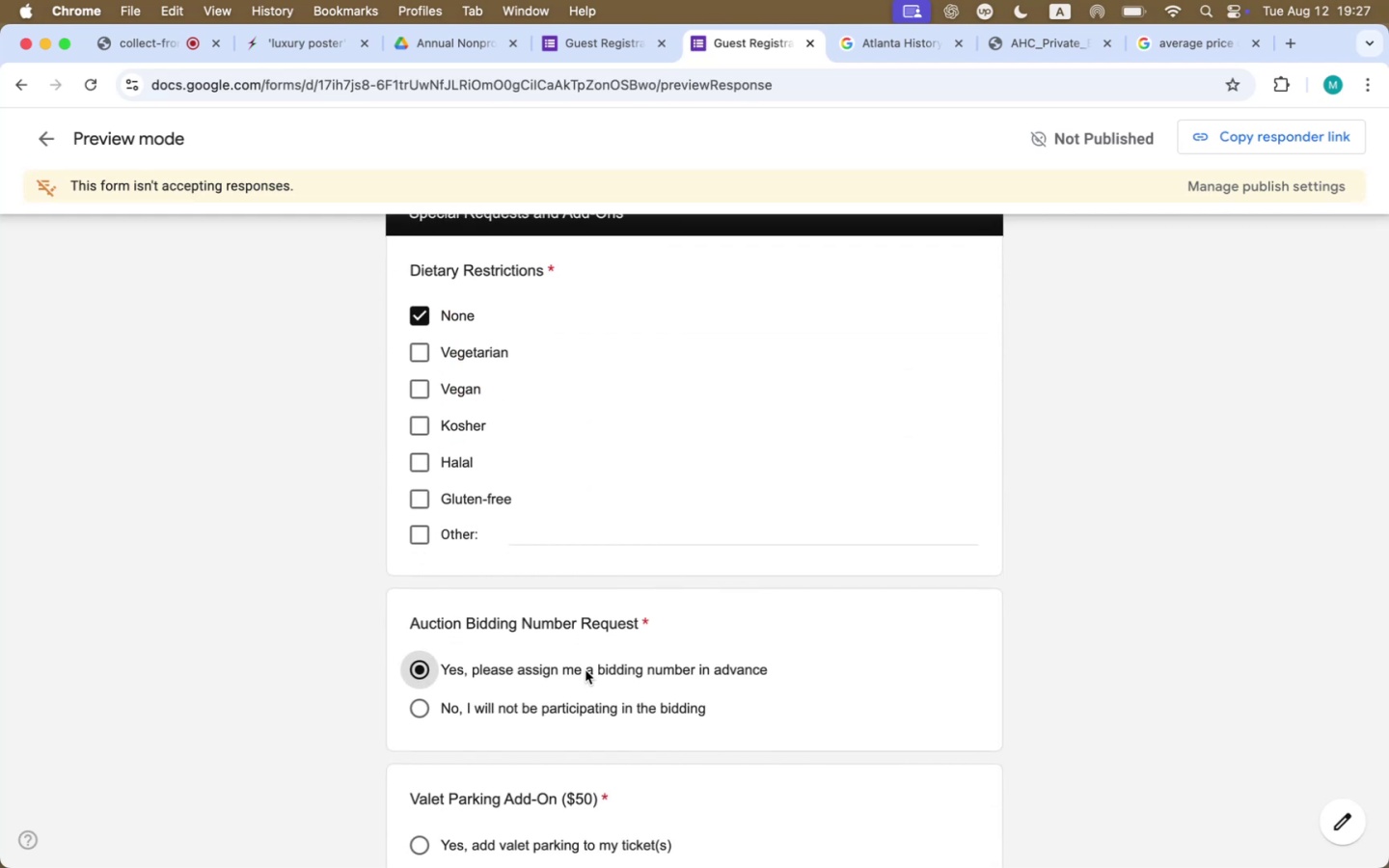 
scroll: coordinate [587, 672], scroll_direction: down, amount: 22.0
 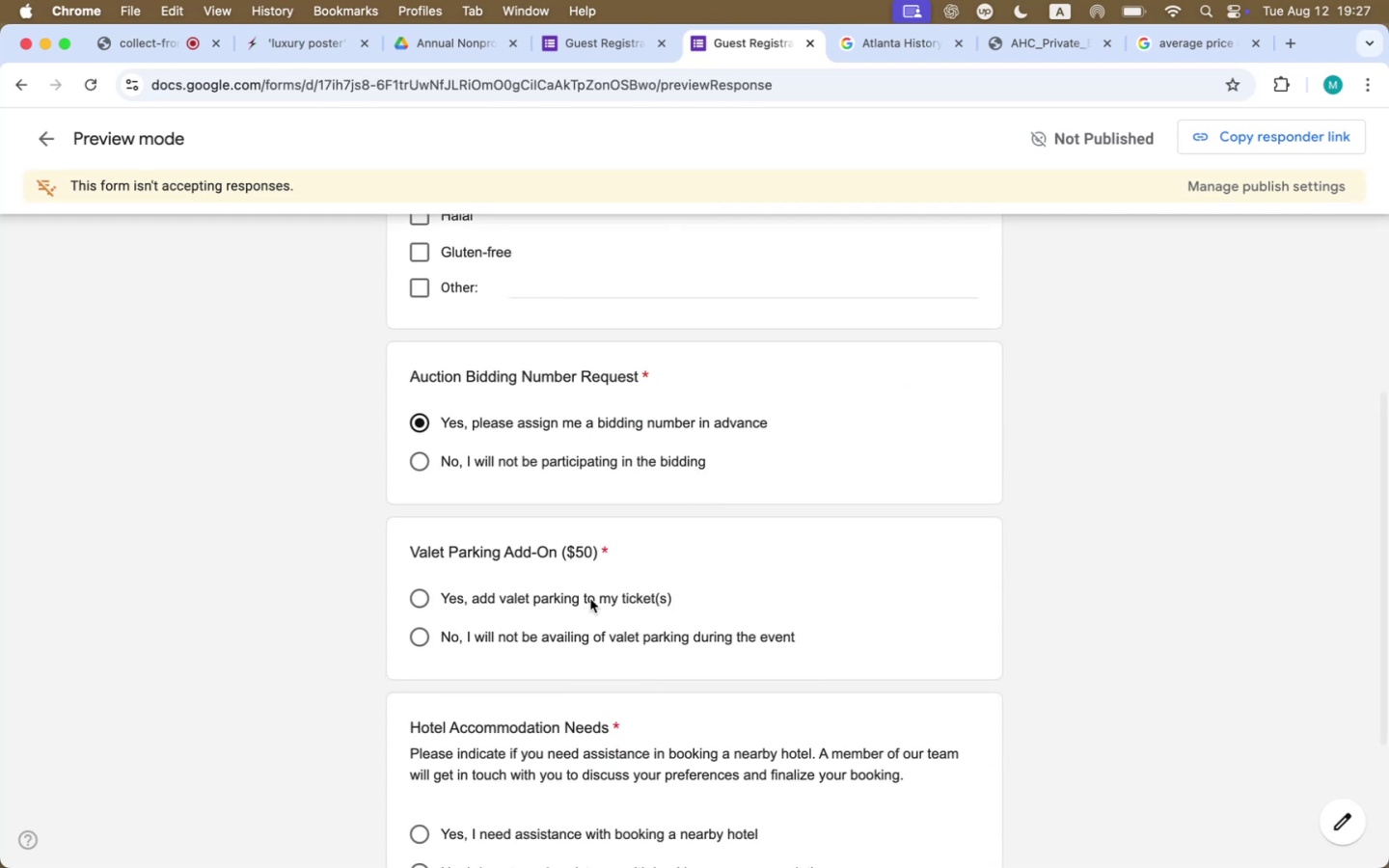 
left_click([590, 598])
 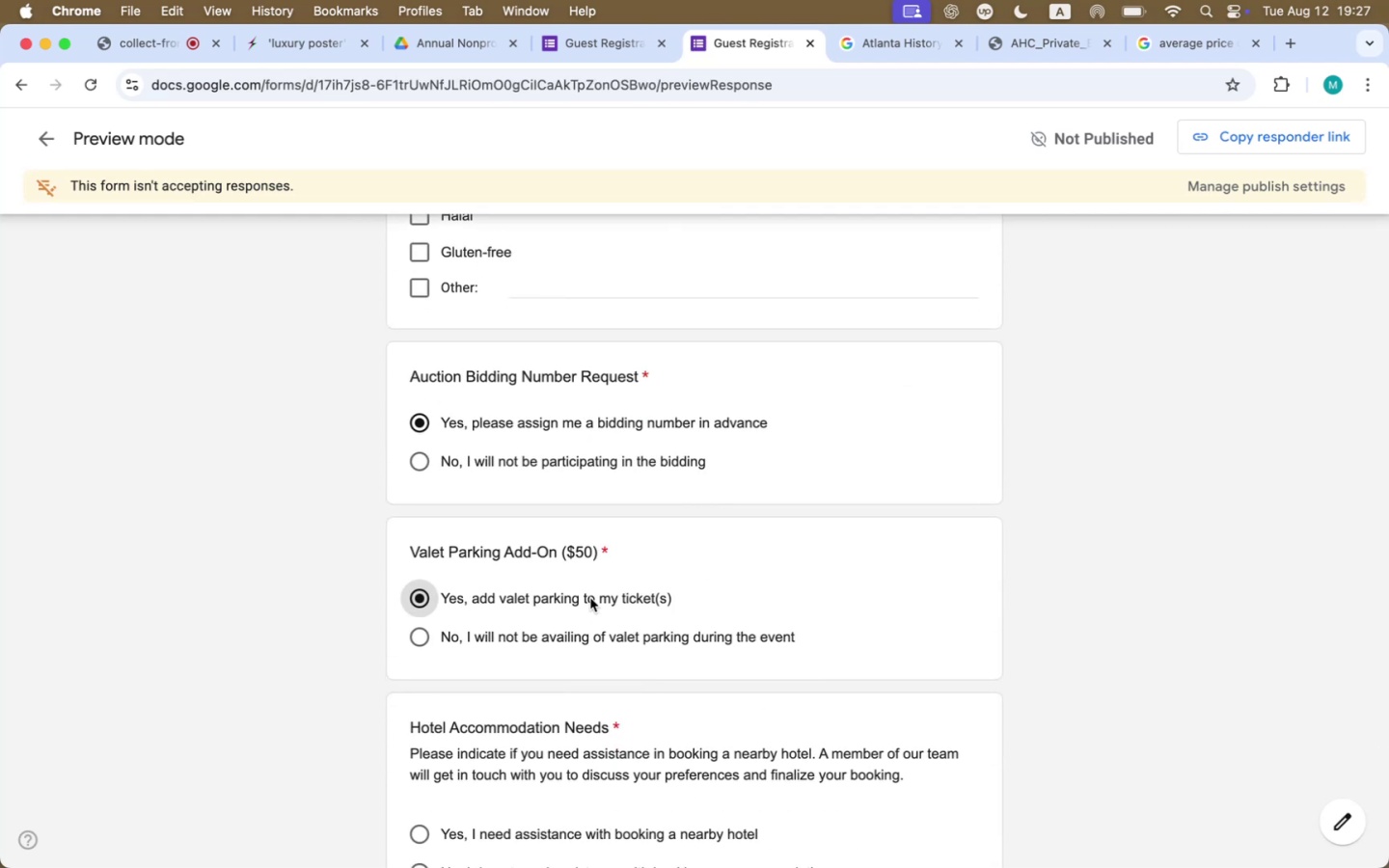 
scroll: coordinate [596, 613], scroll_direction: down, amount: 35.0
 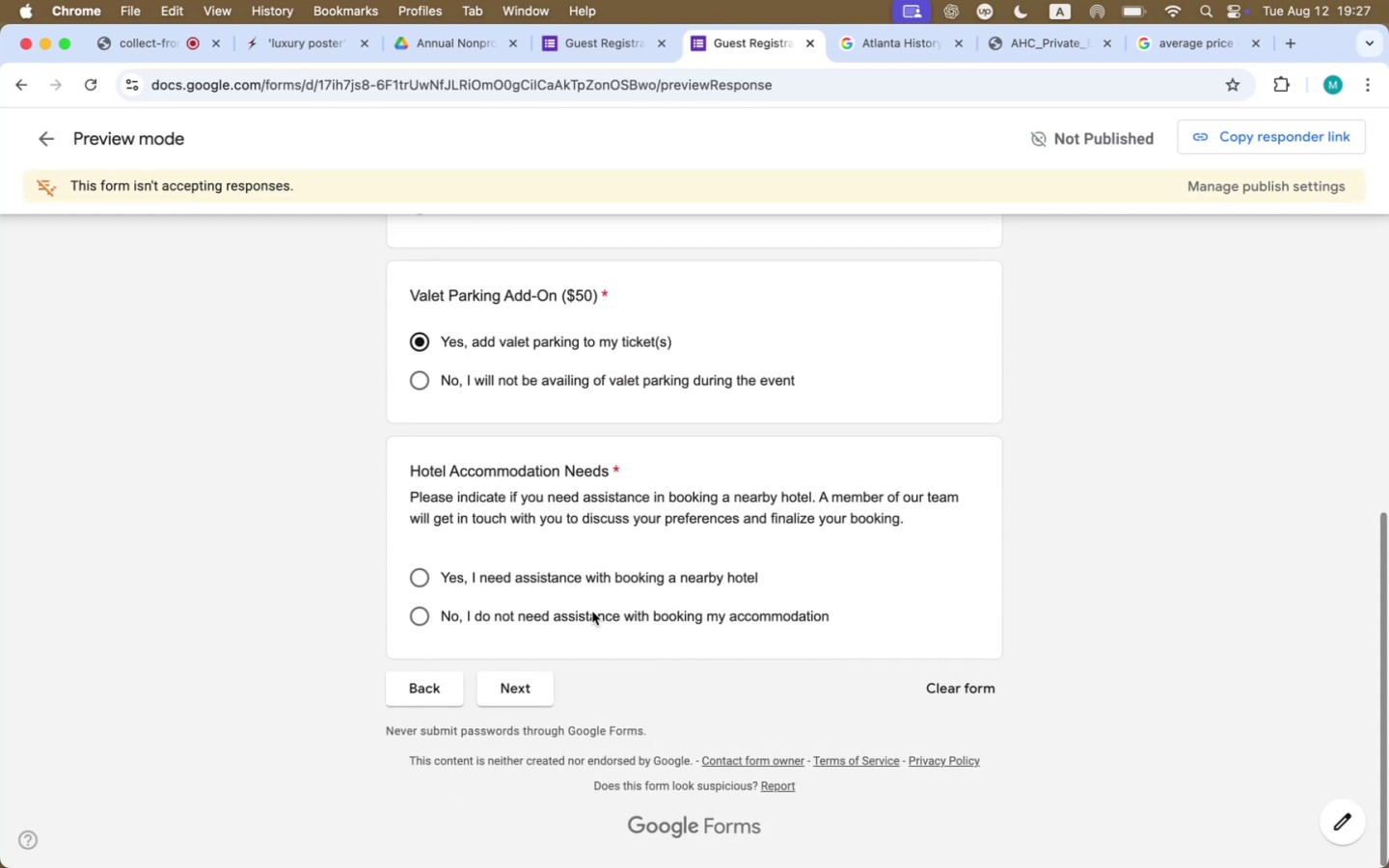 
left_click([589, 604])
 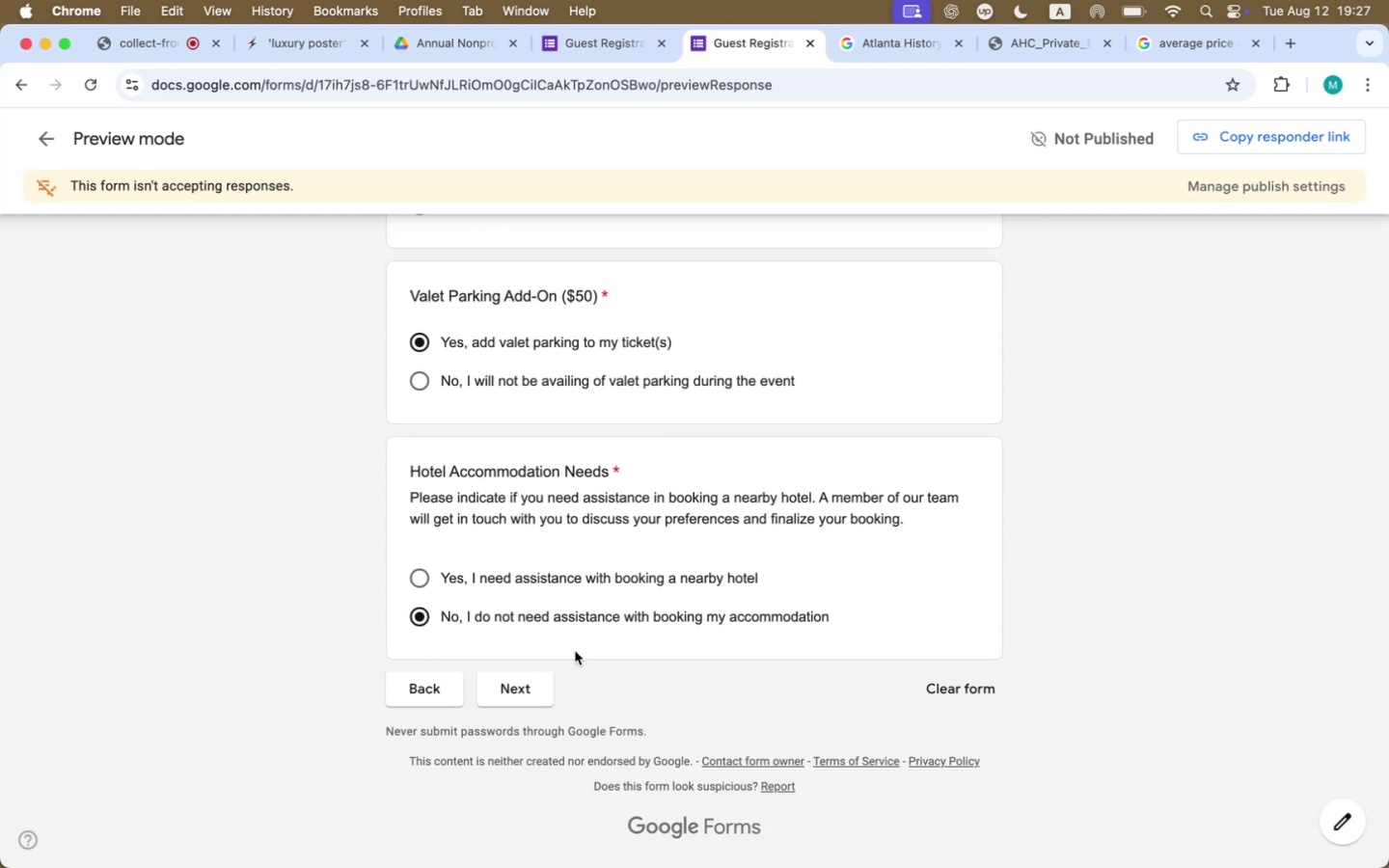 
left_click([537, 698])
 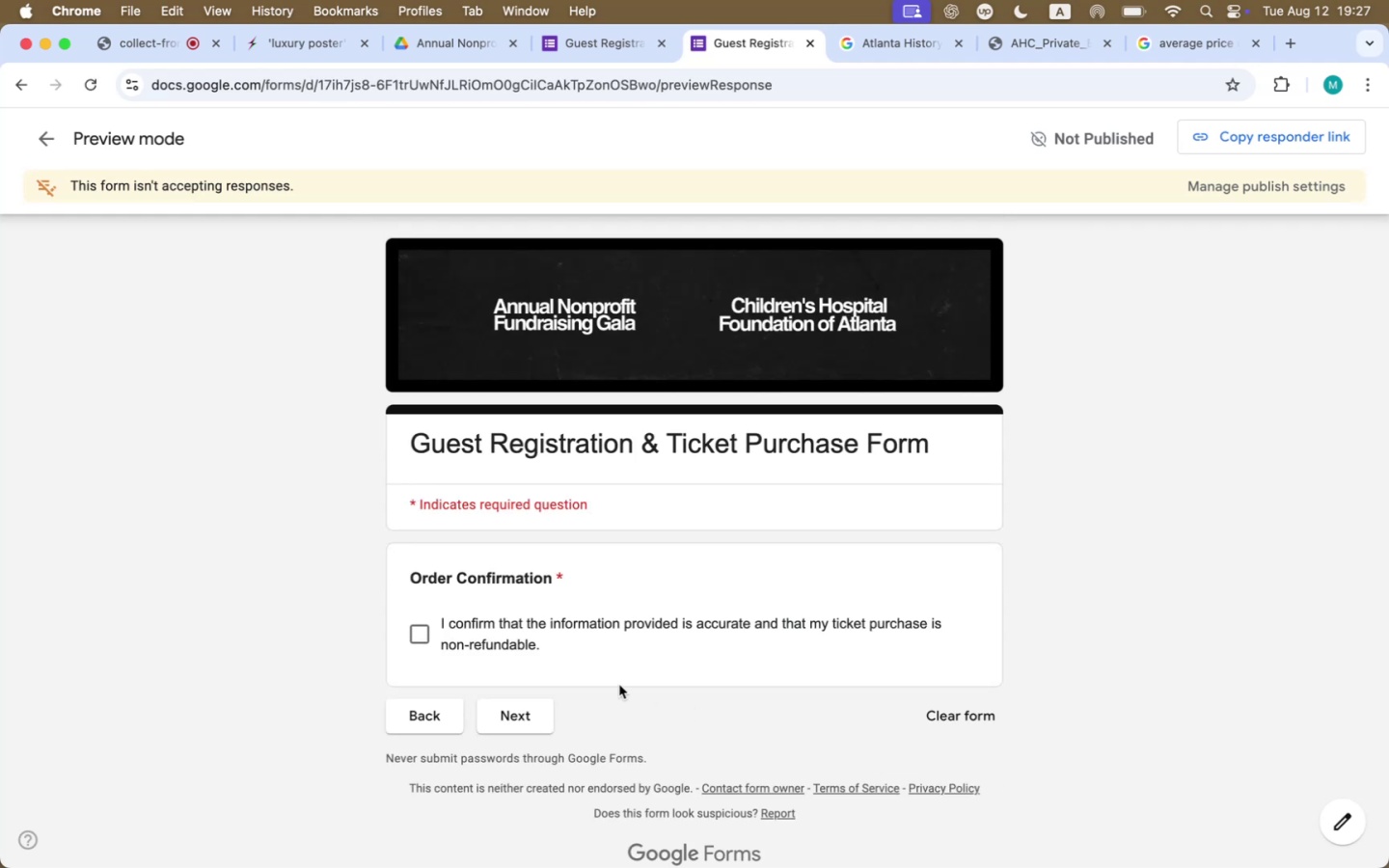 
wait(7.29)
 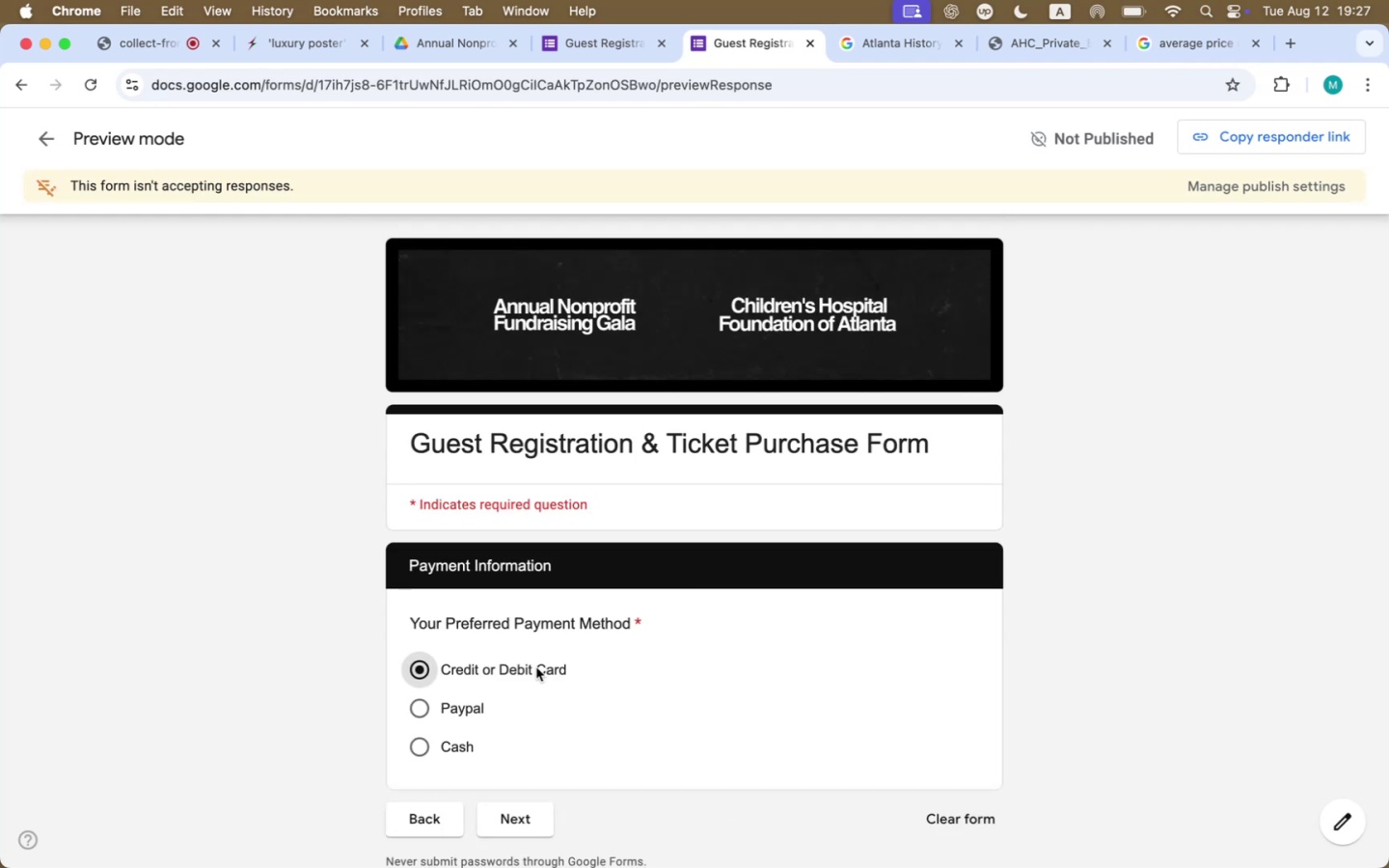 
left_click([411, 631])
 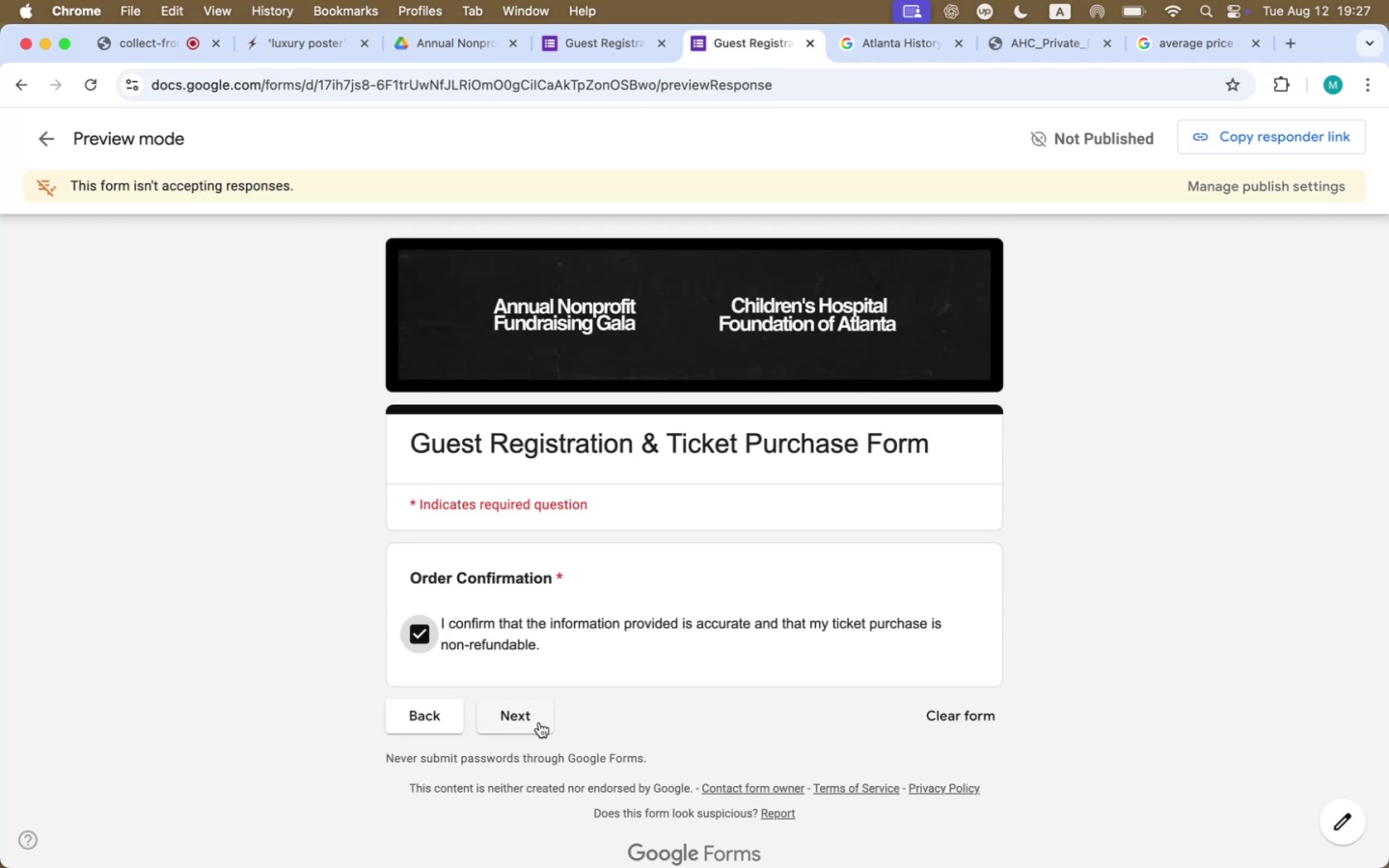 
left_click([539, 722])
 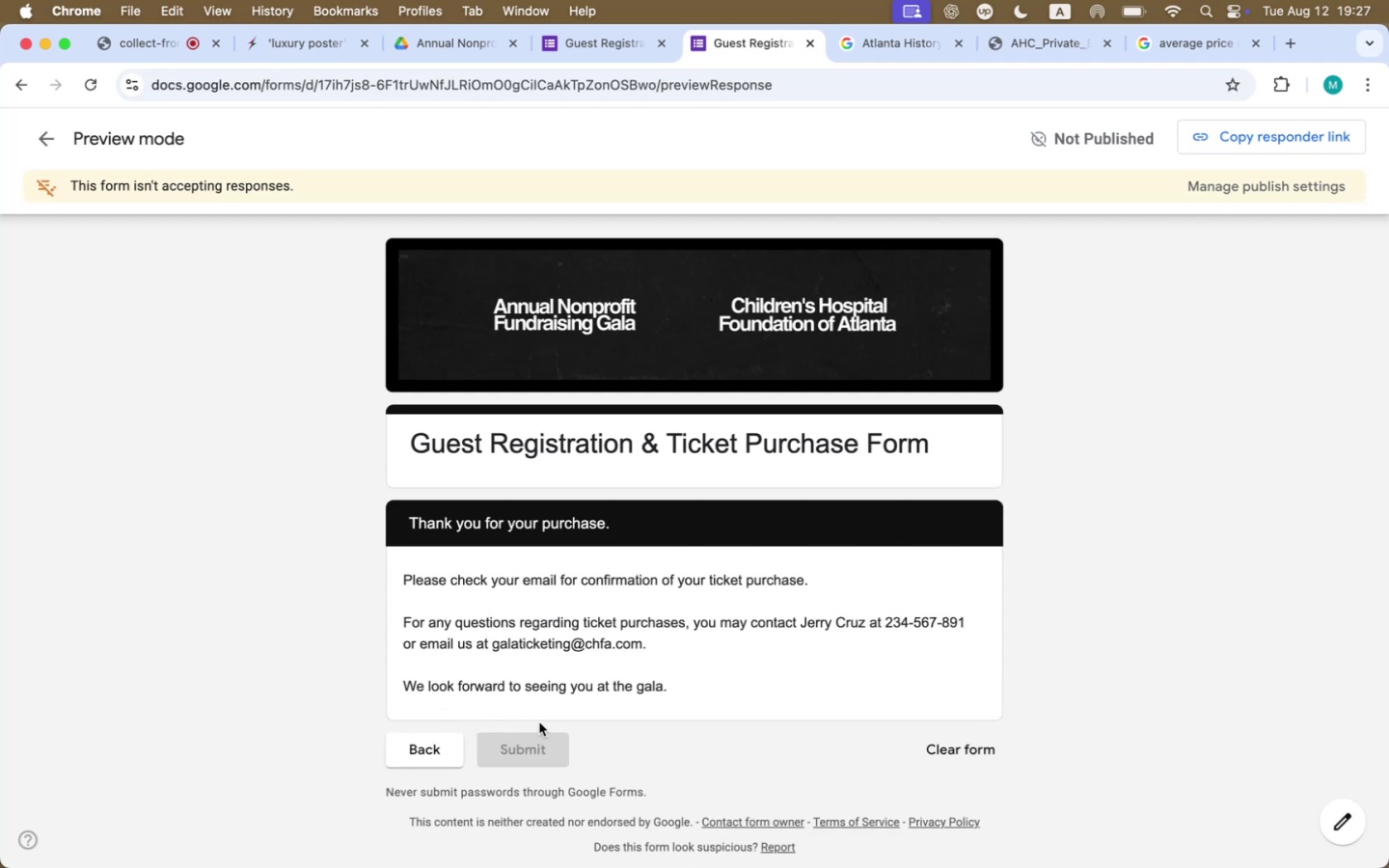 
wait(8.39)
 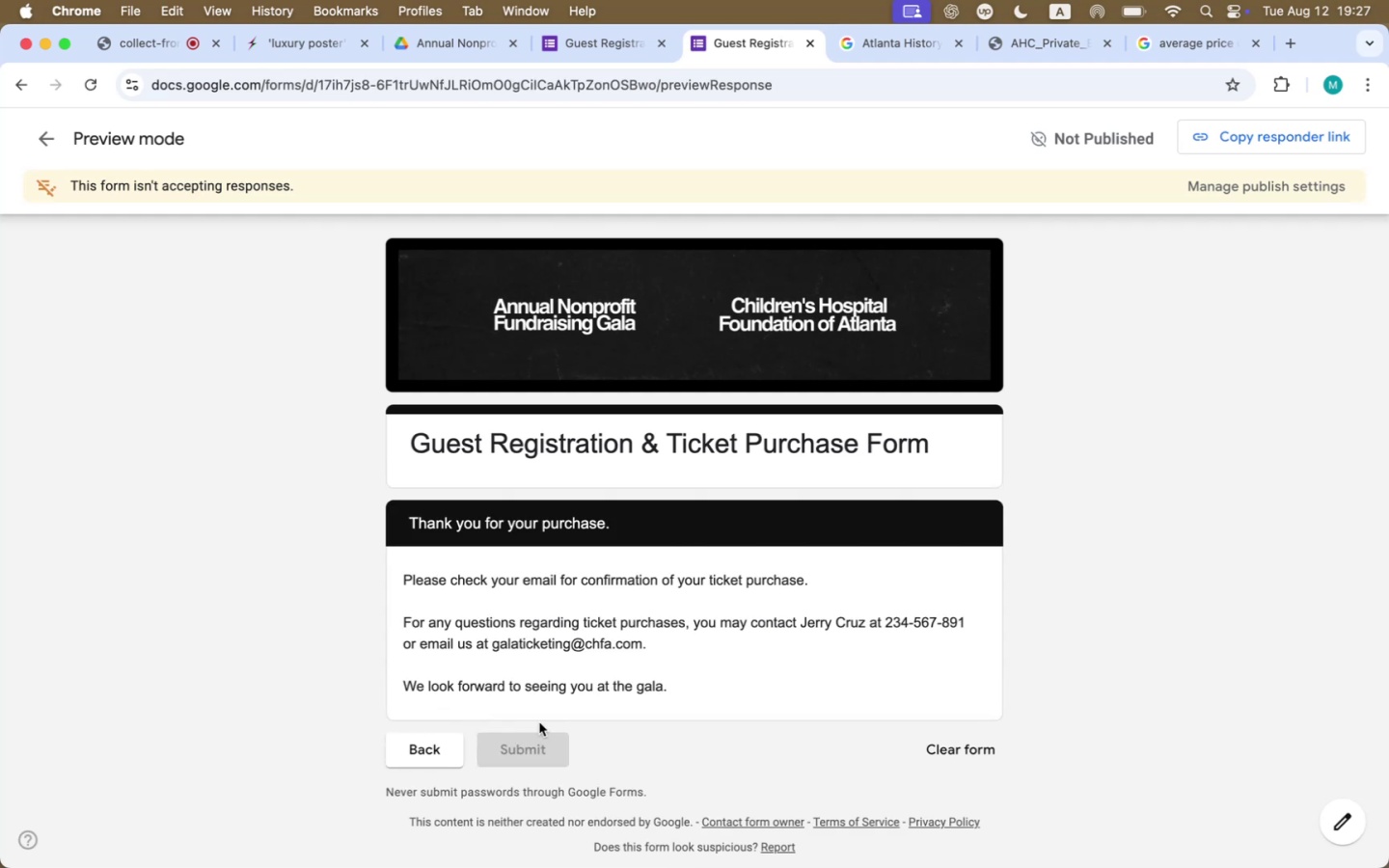 
scroll: coordinate [539, 722], scroll_direction: down, amount: 31.0
 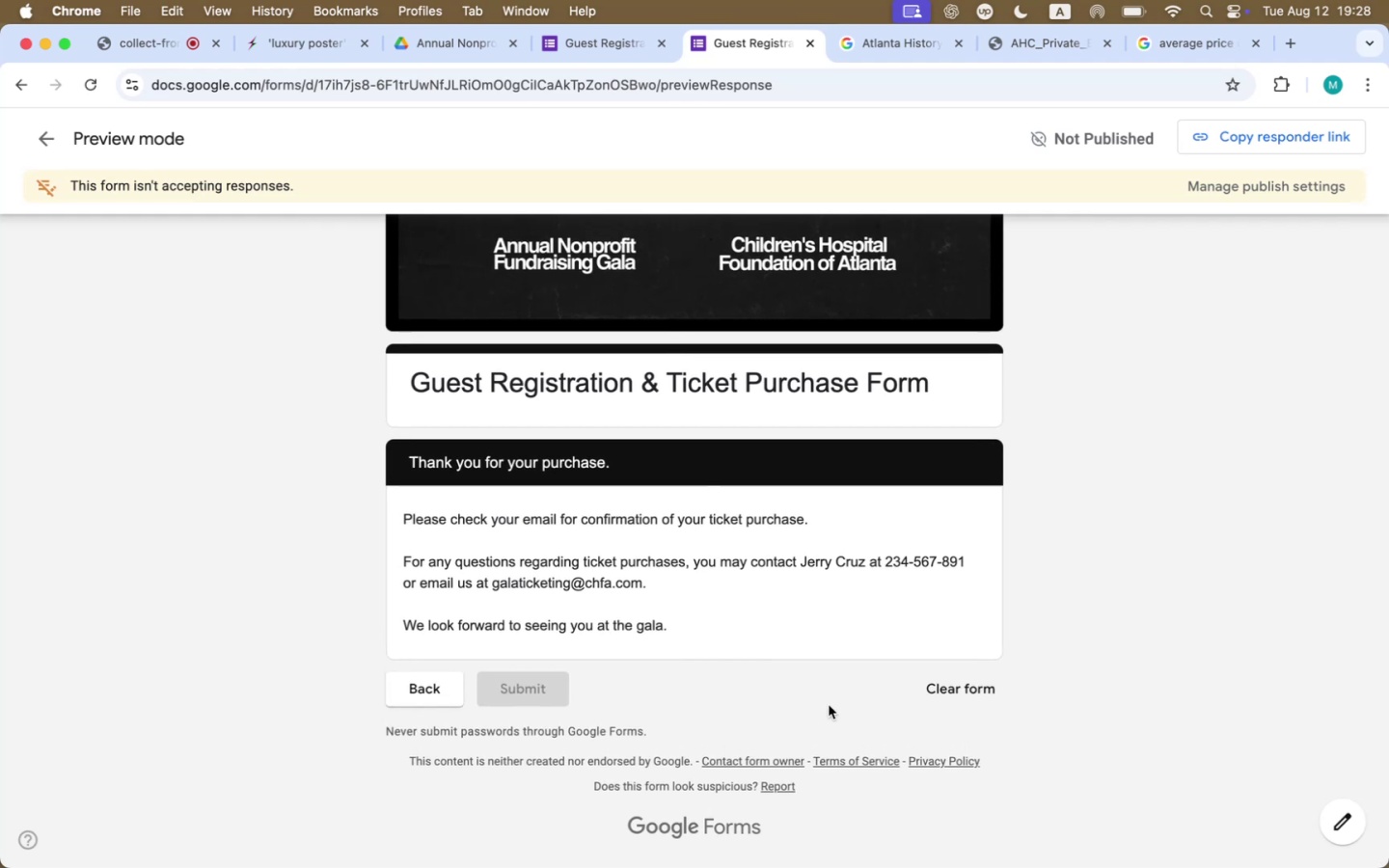 
left_click([952, 692])
 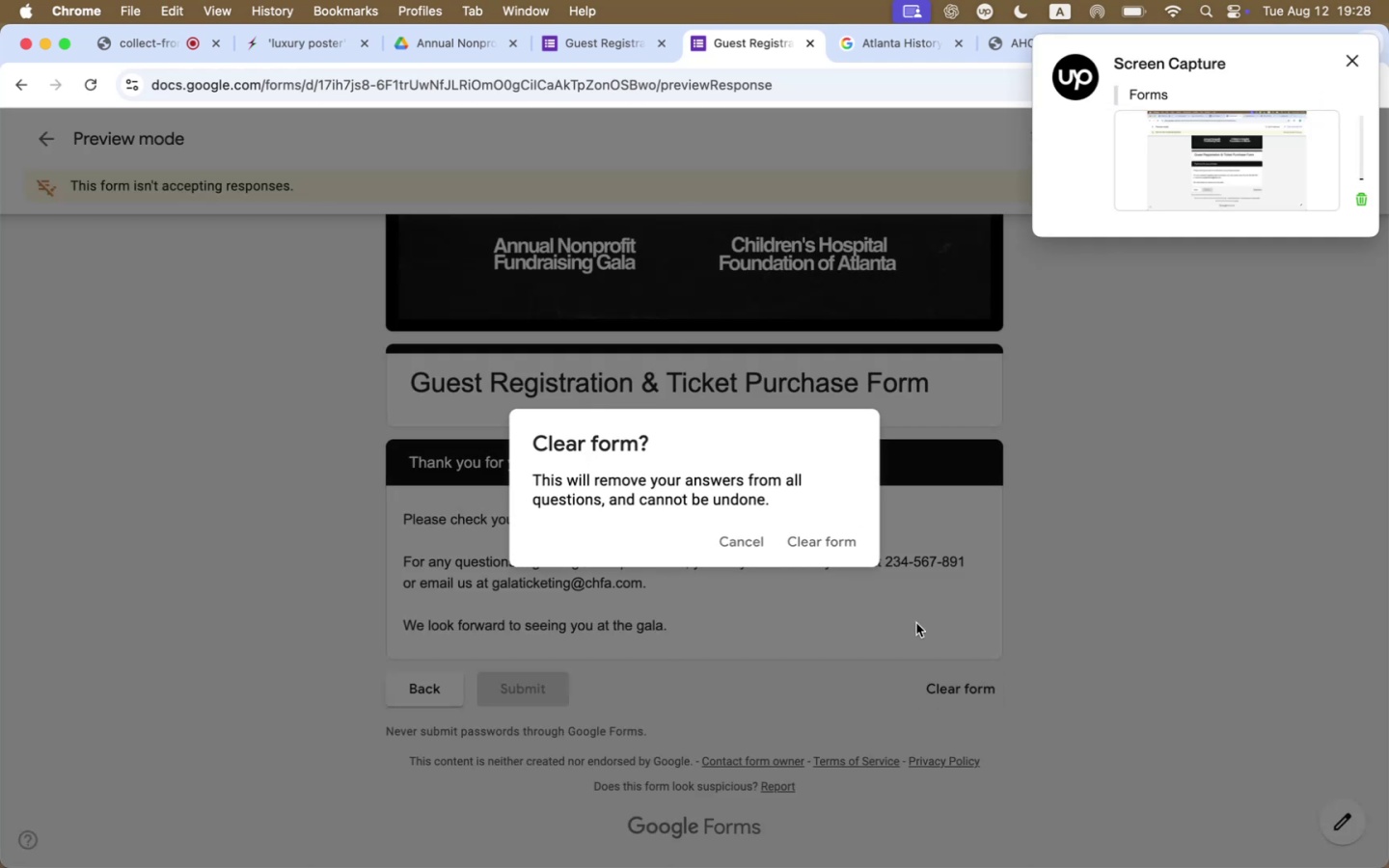 
left_click([831, 538])
 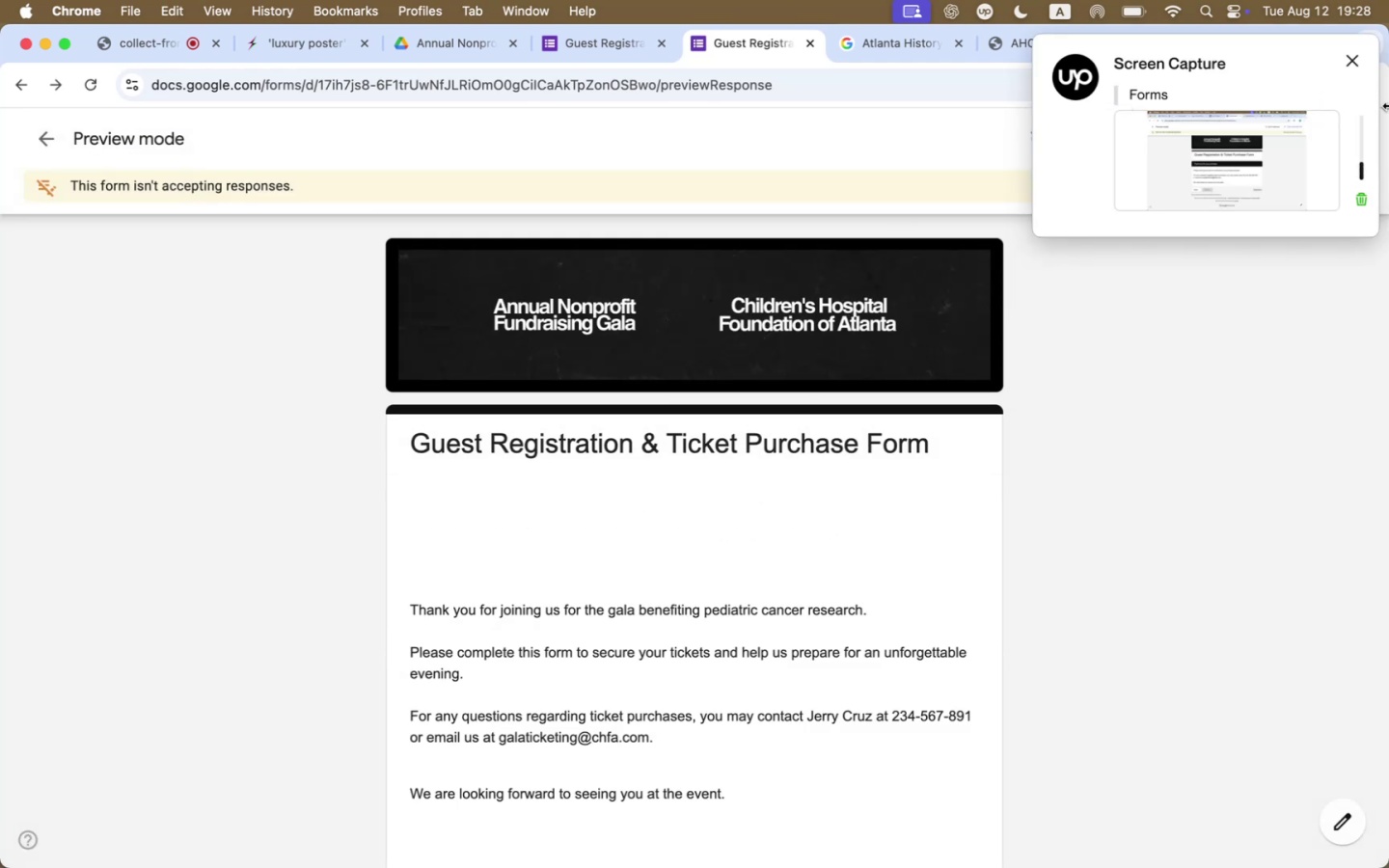 
left_click([1353, 62])
 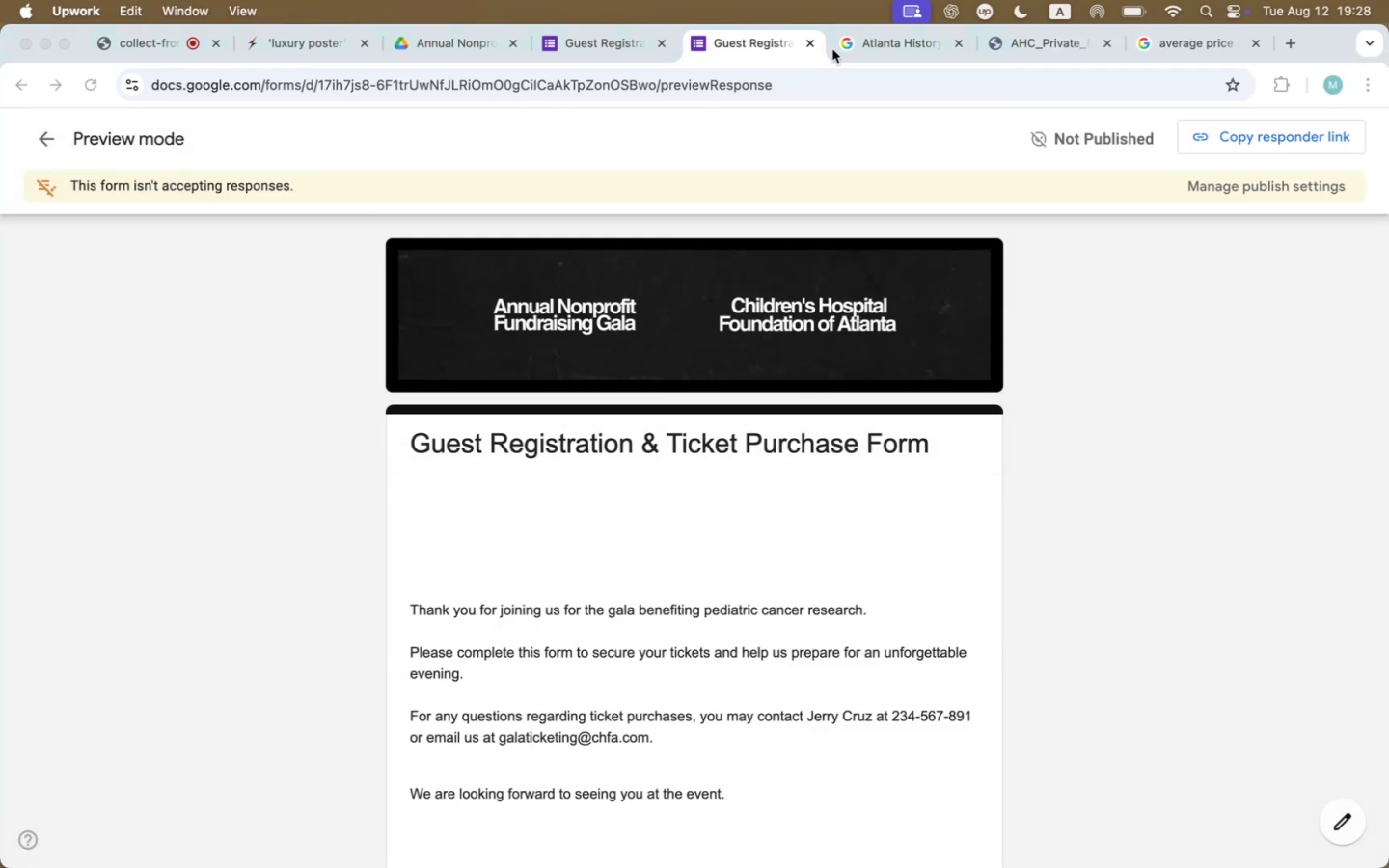 
left_click([813, 45])
 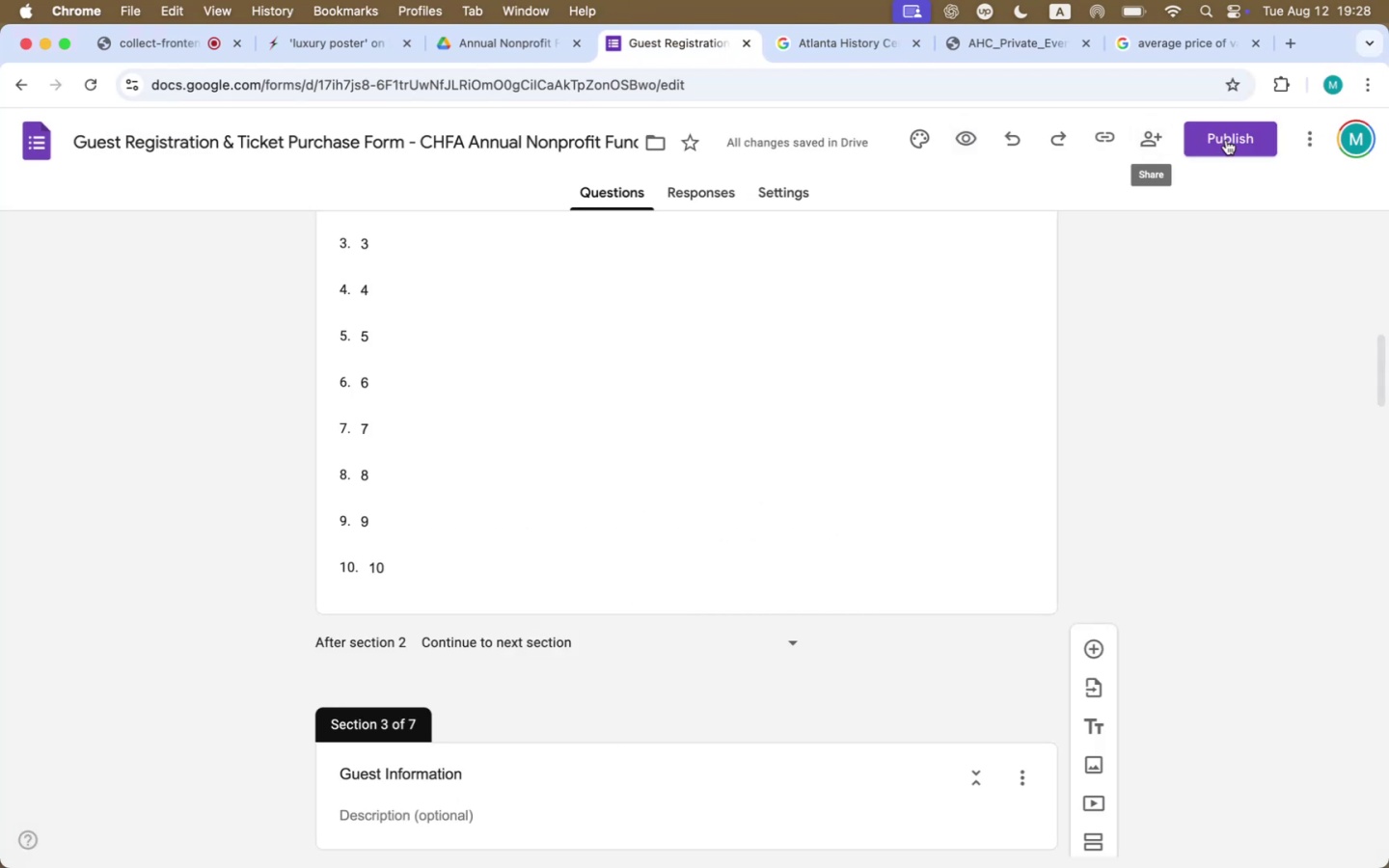 
left_click([1226, 140])
 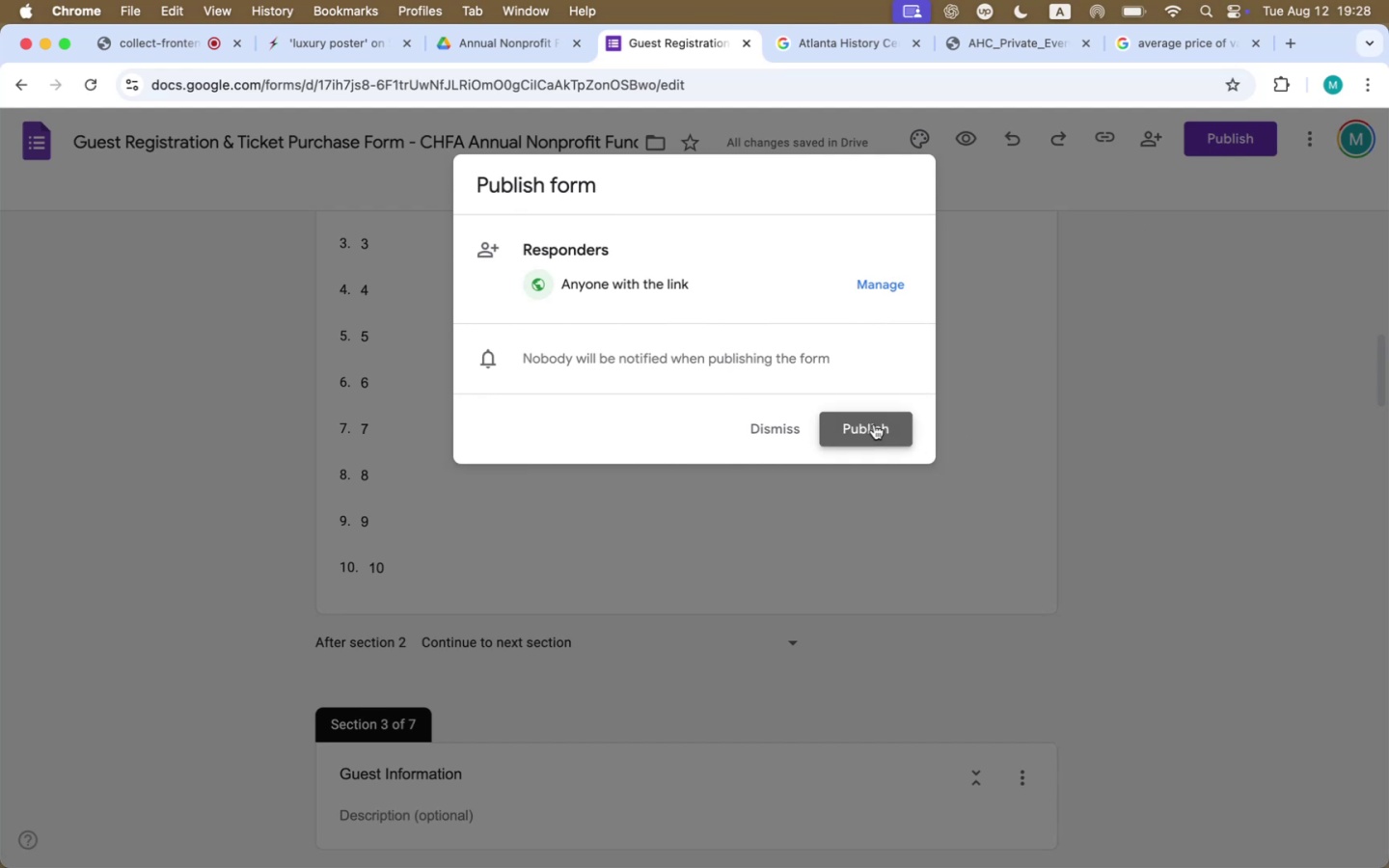 
wait(6.89)
 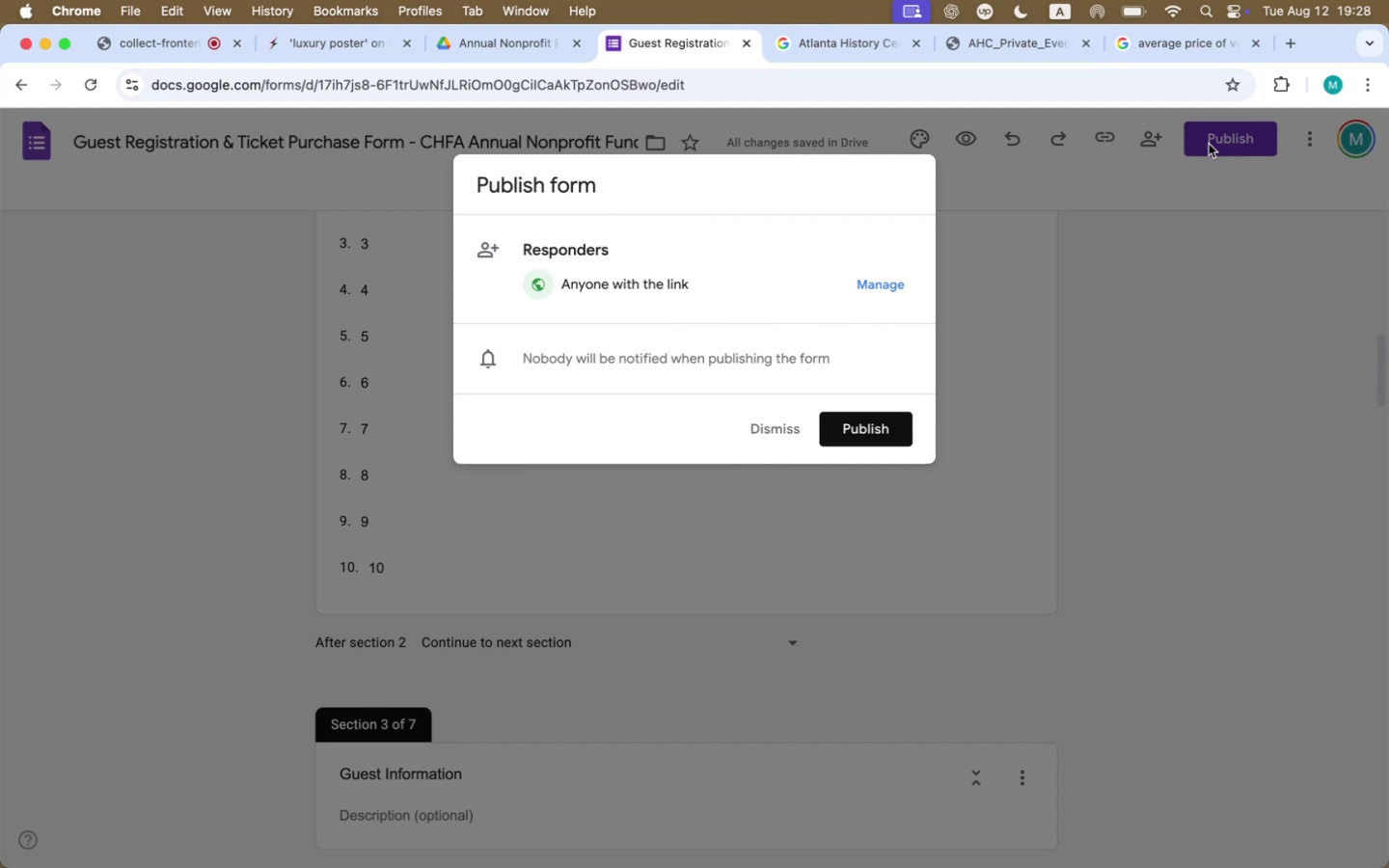 
scroll: coordinate [817, 375], scroll_direction: up, amount: 218.0
 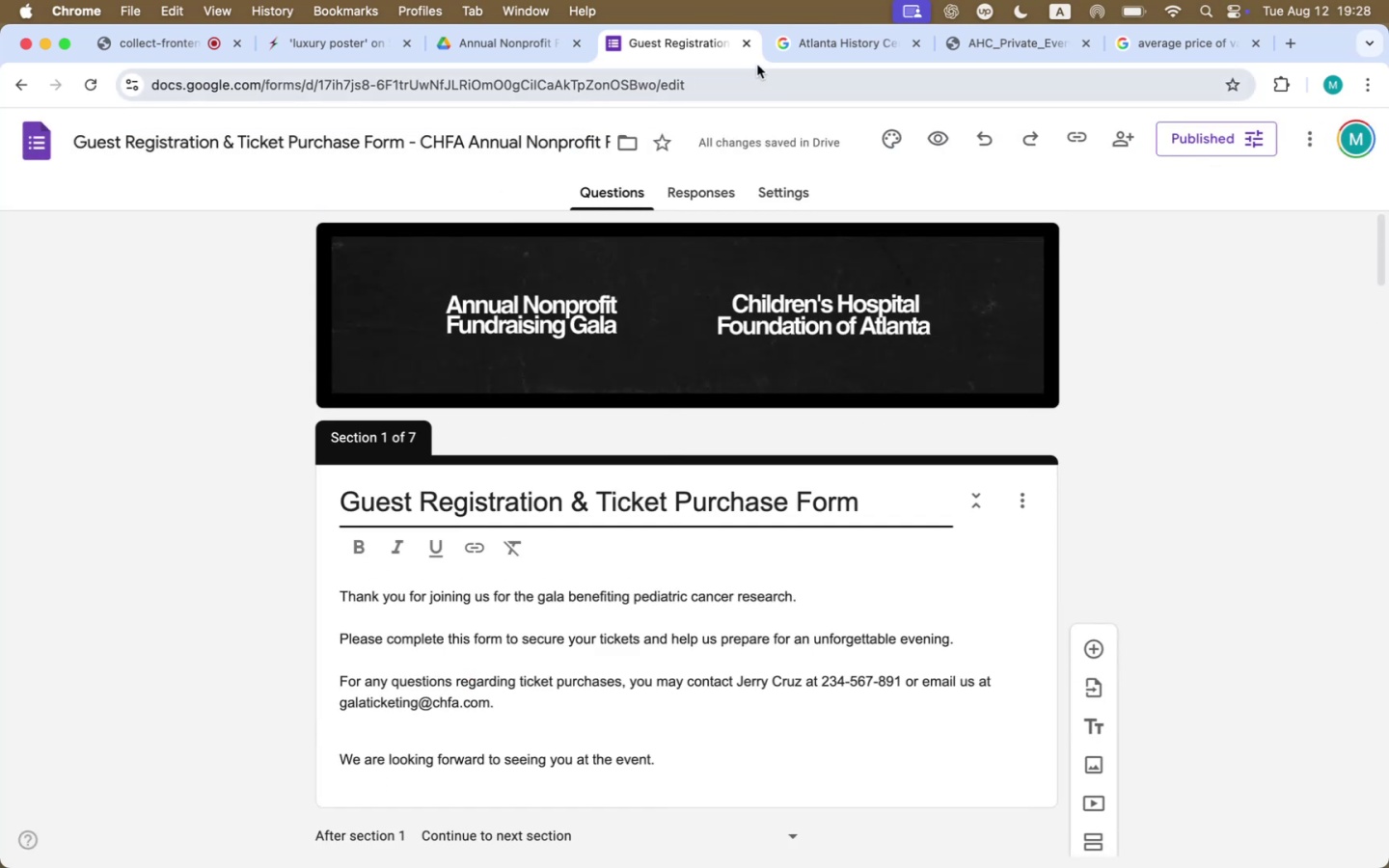 
left_click([750, 49])
 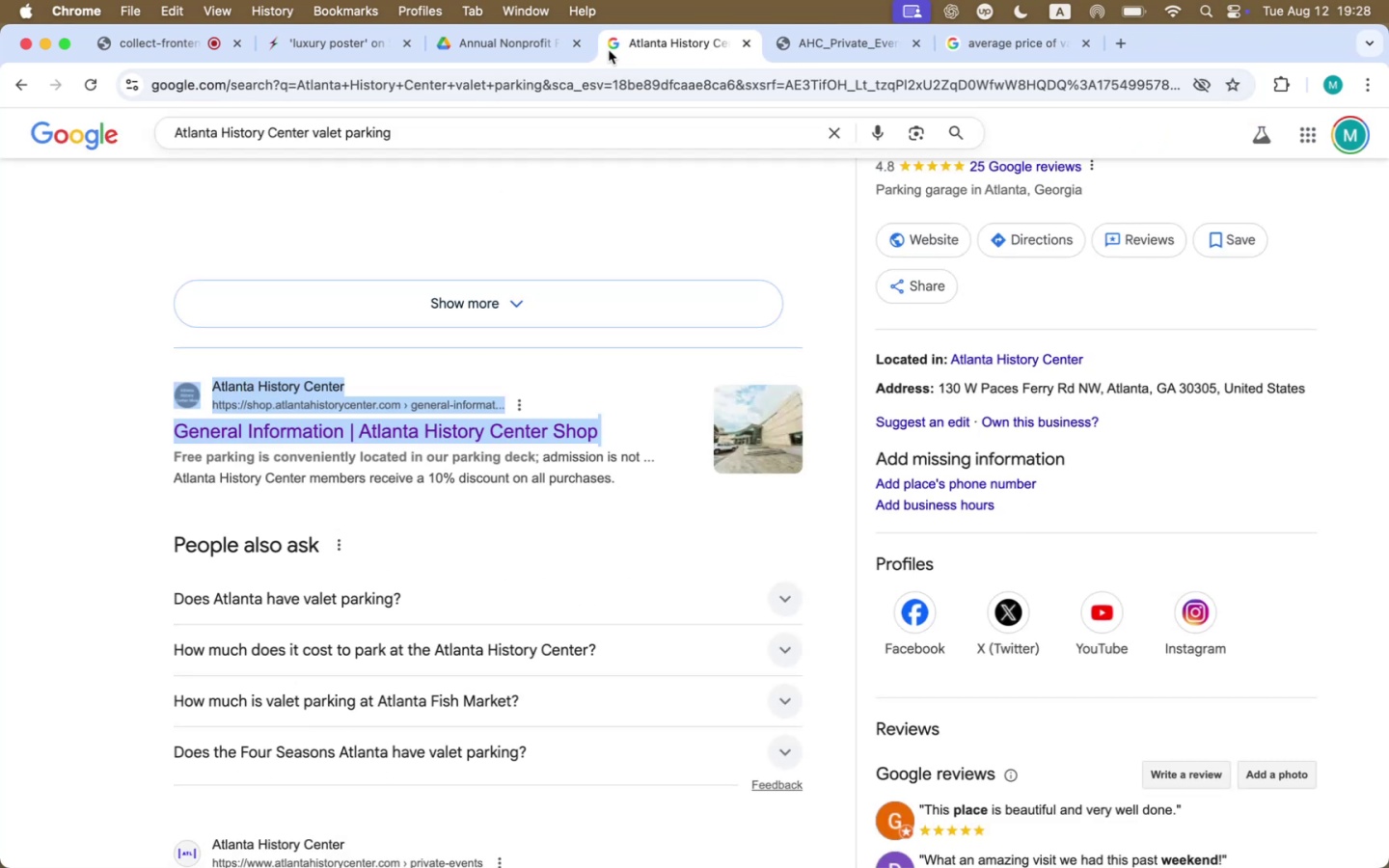 
left_click([438, 40])
 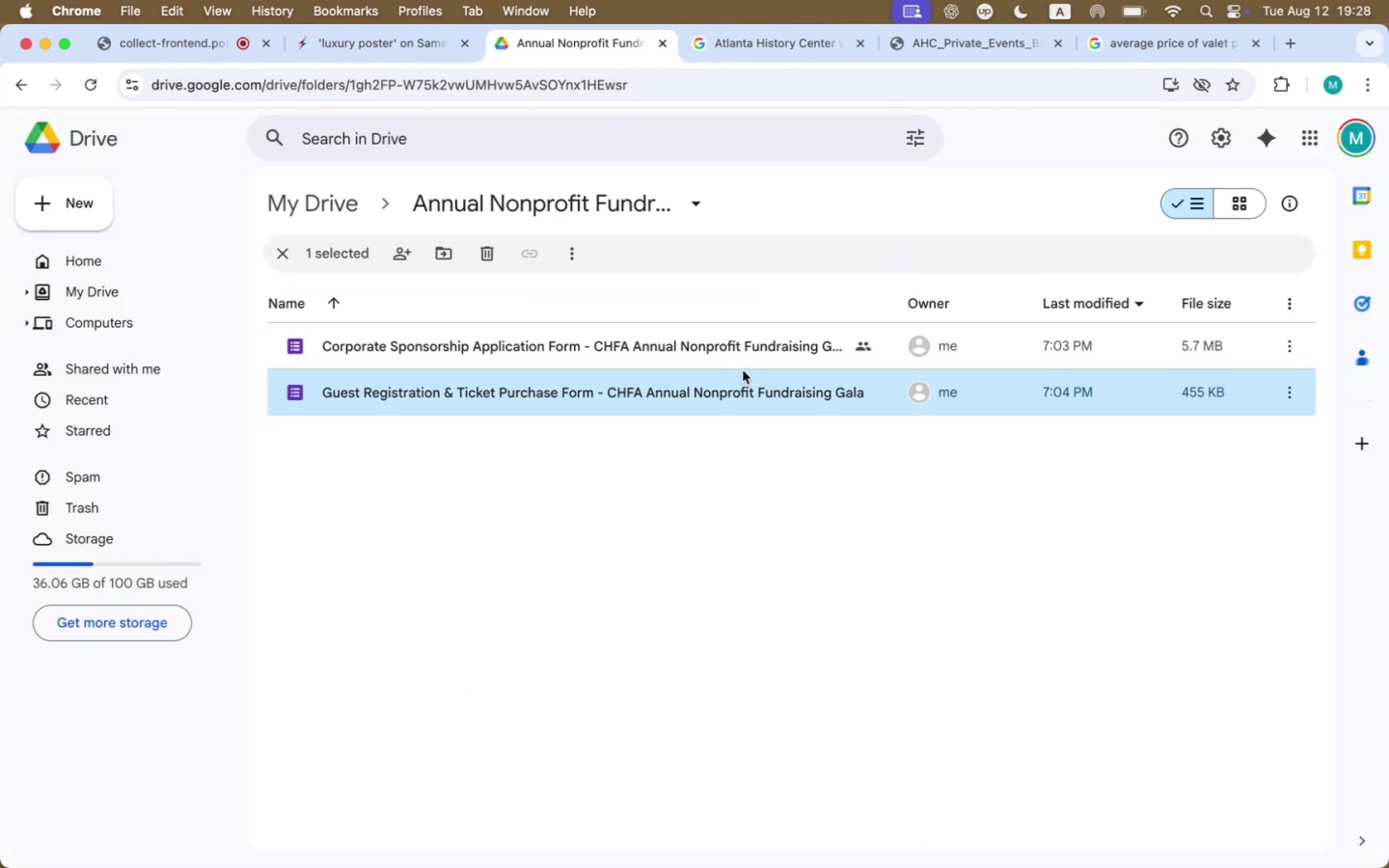 
double_click([743, 359])
 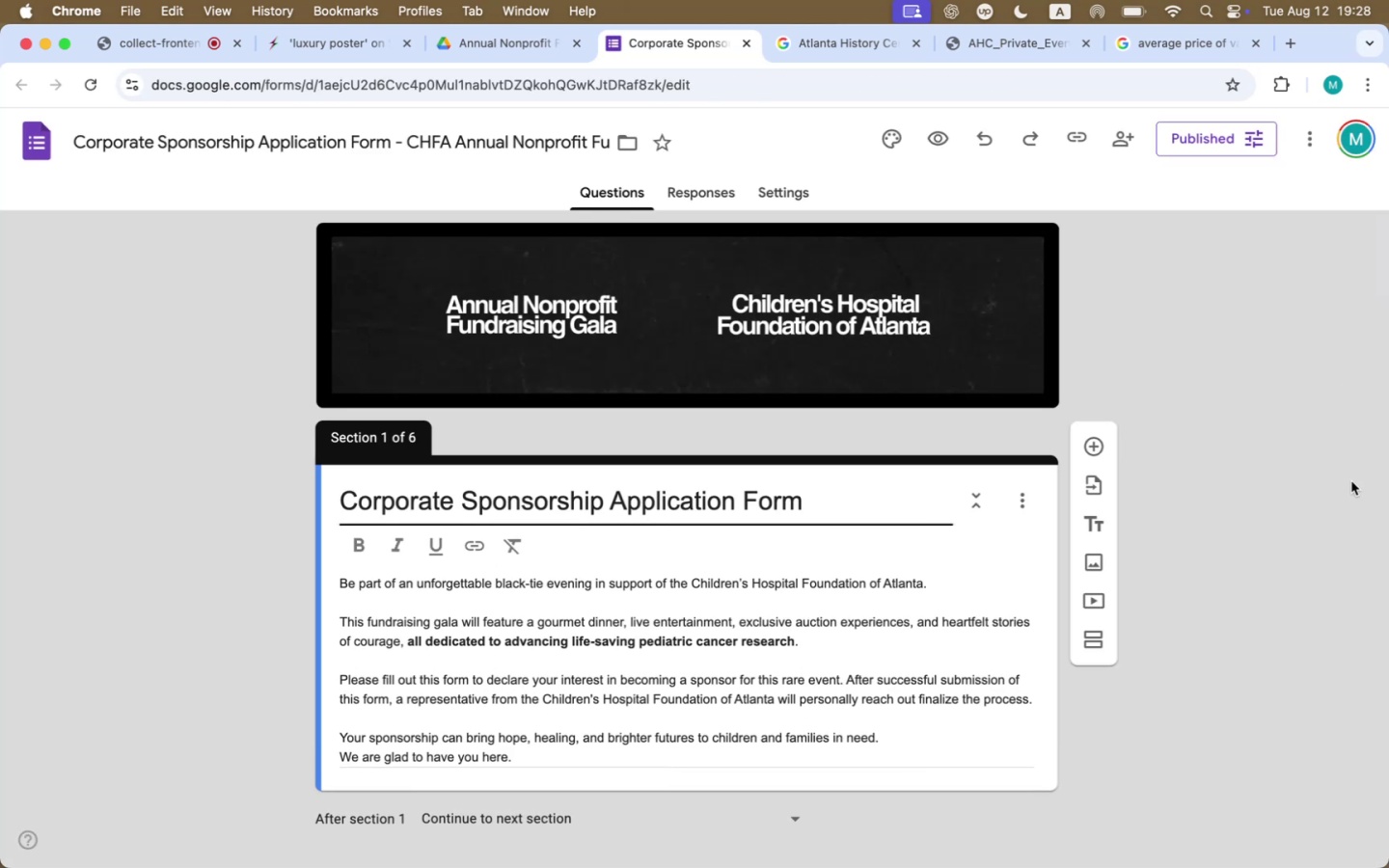 
wait(6.65)
 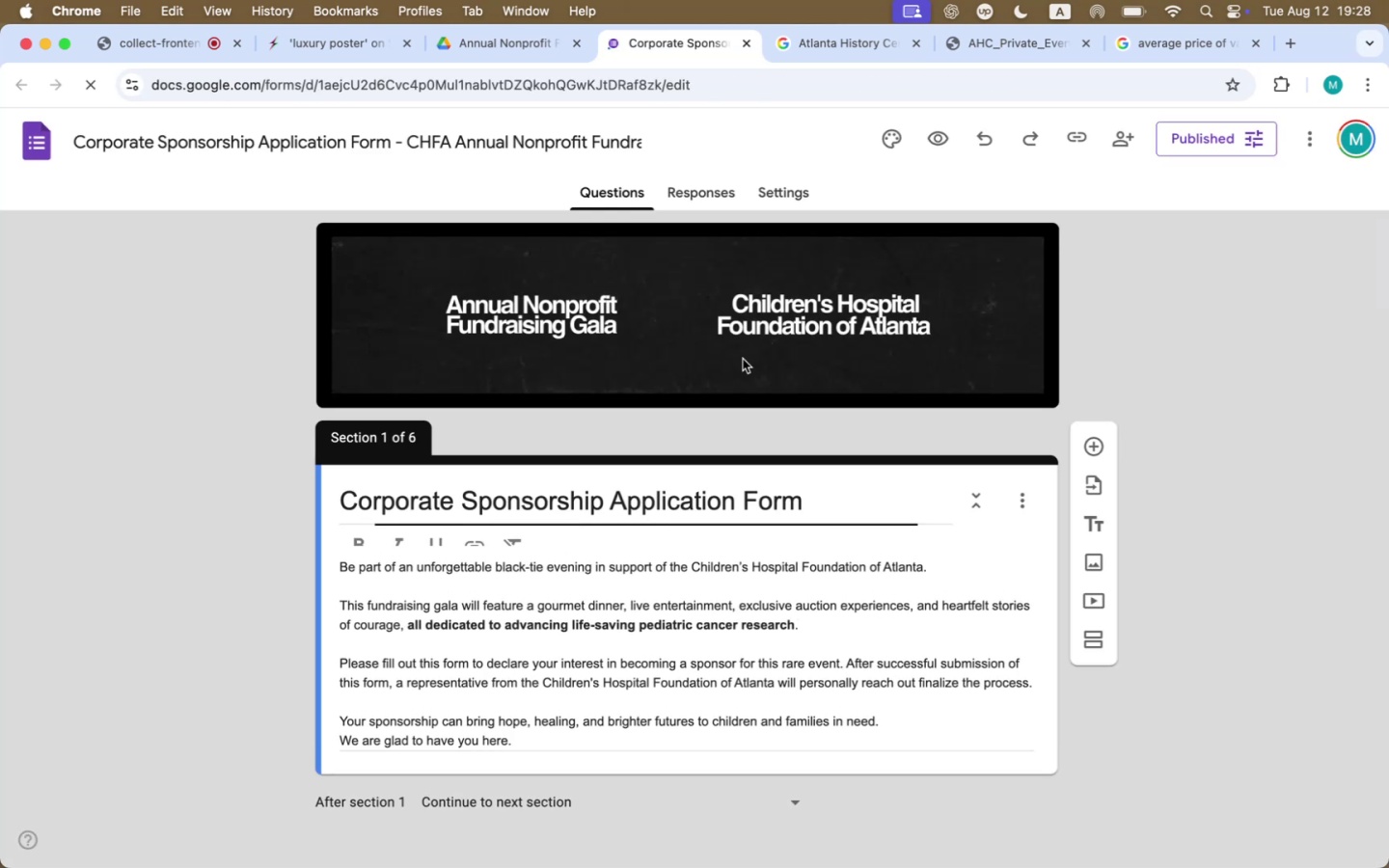 
scroll: coordinate [1351, 481], scroll_direction: down, amount: 34.0
 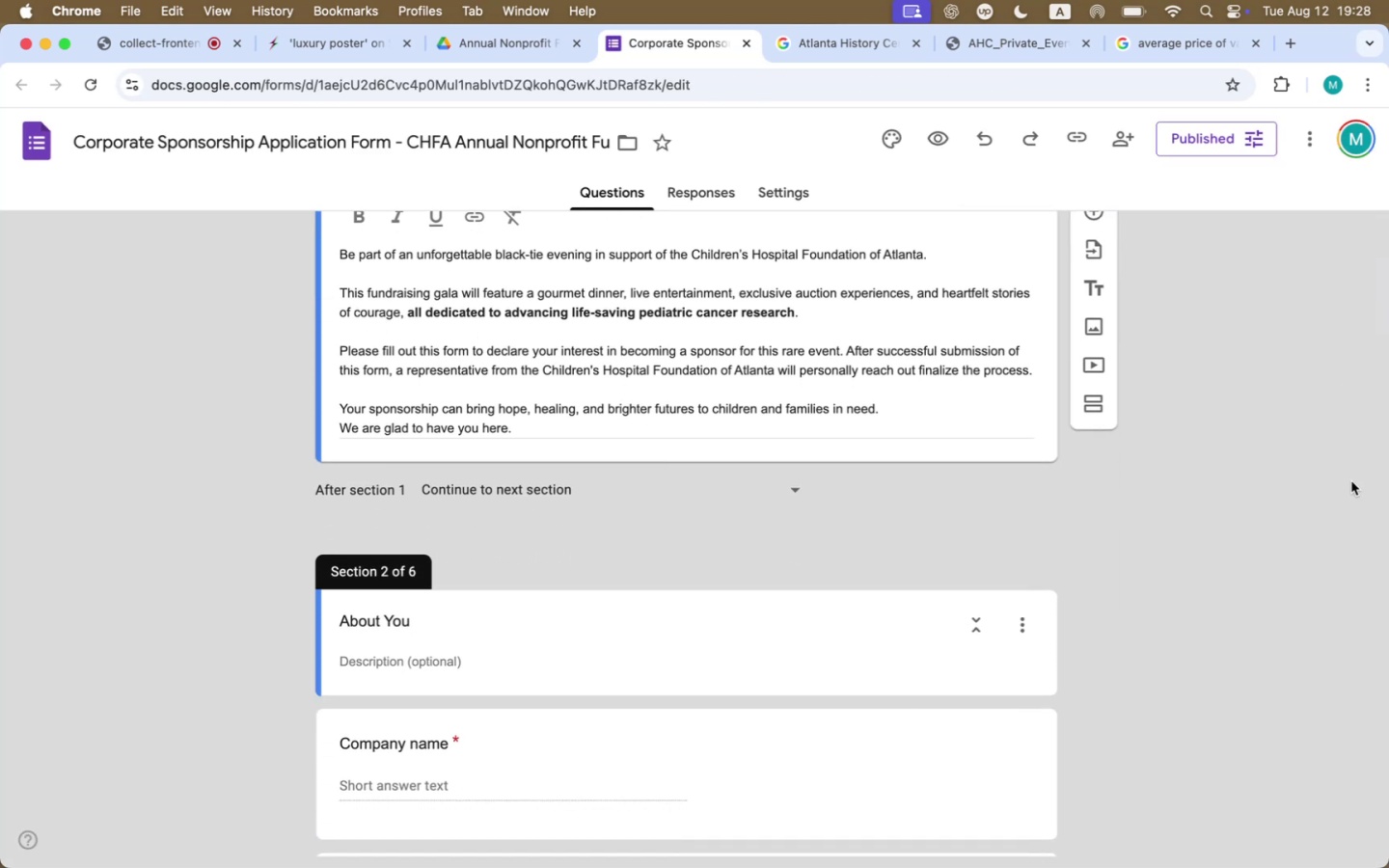 
scroll: coordinate [1351, 481], scroll_direction: up, amount: 14.0
 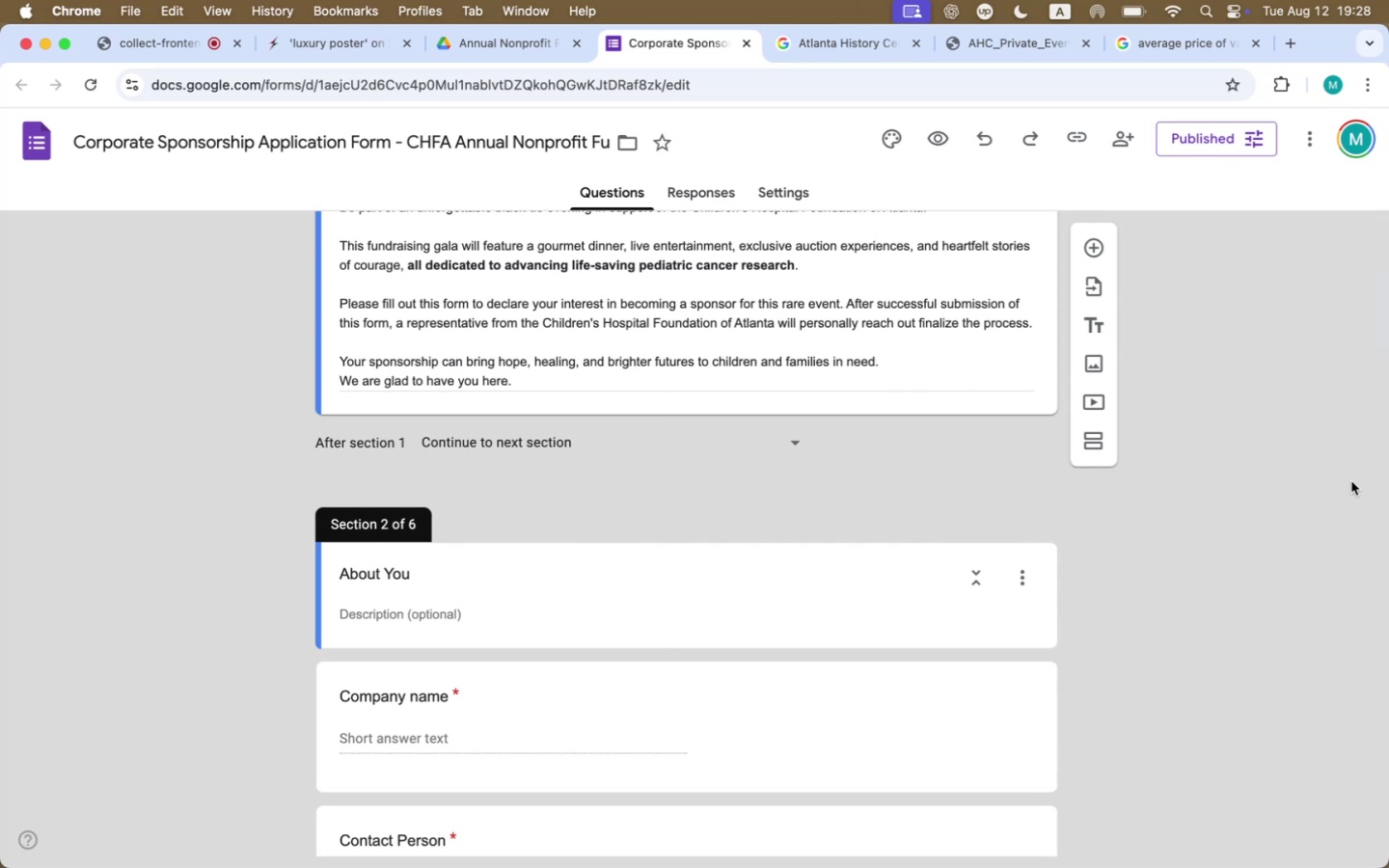 
scroll: coordinate [1247, 460], scroll_direction: down, amount: 25.0
 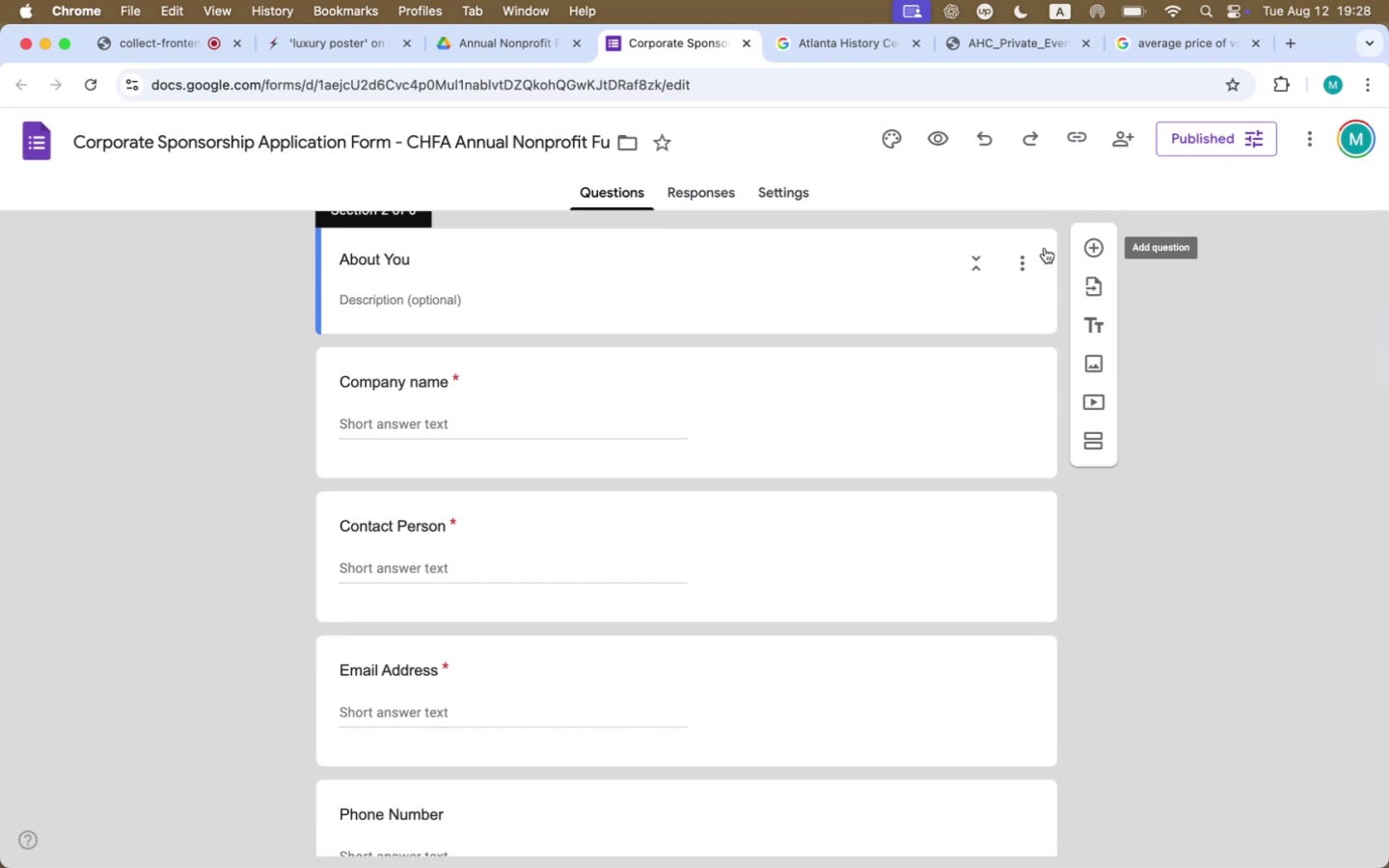 
left_click([1019, 260])
 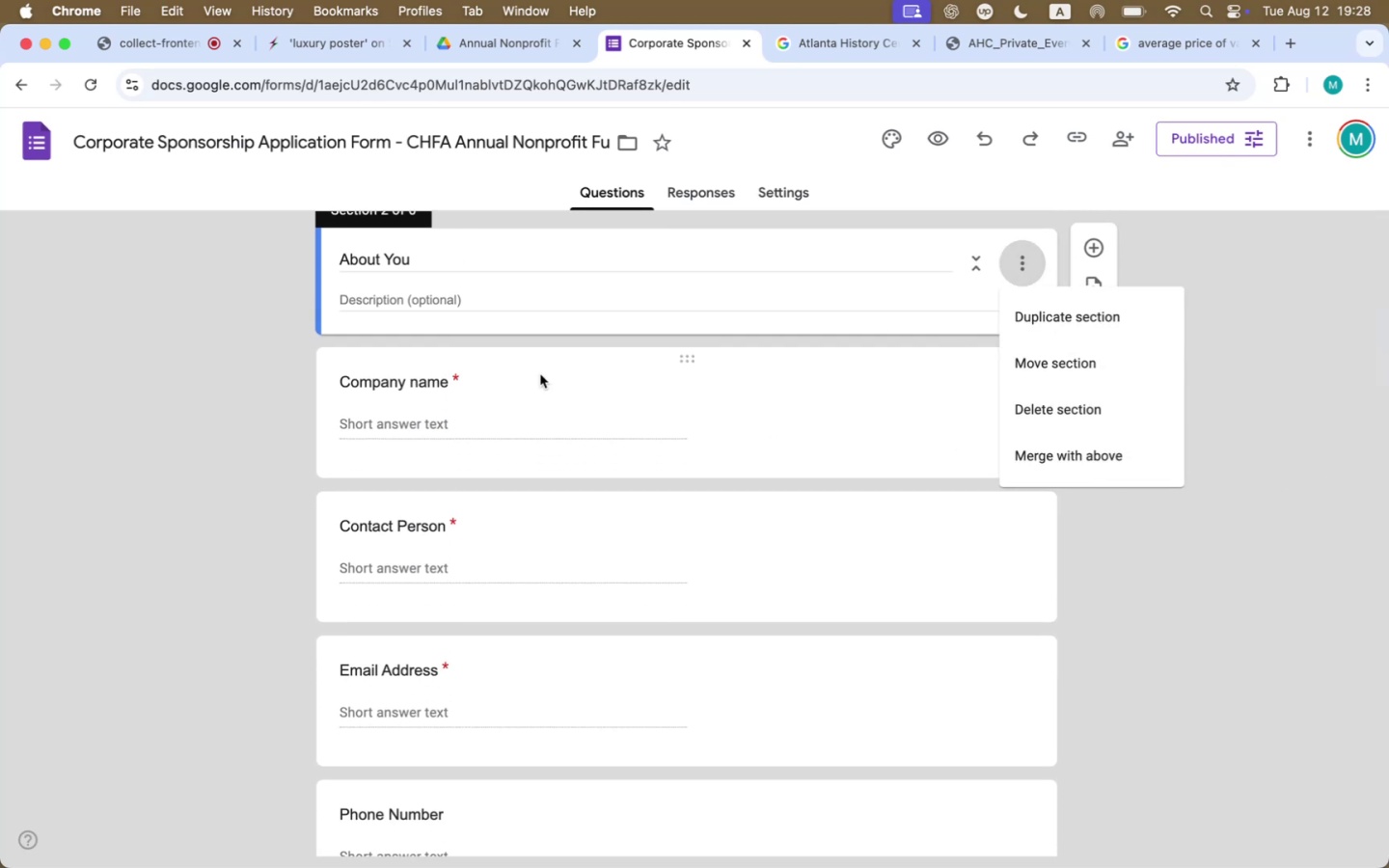 
double_click([440, 255])
 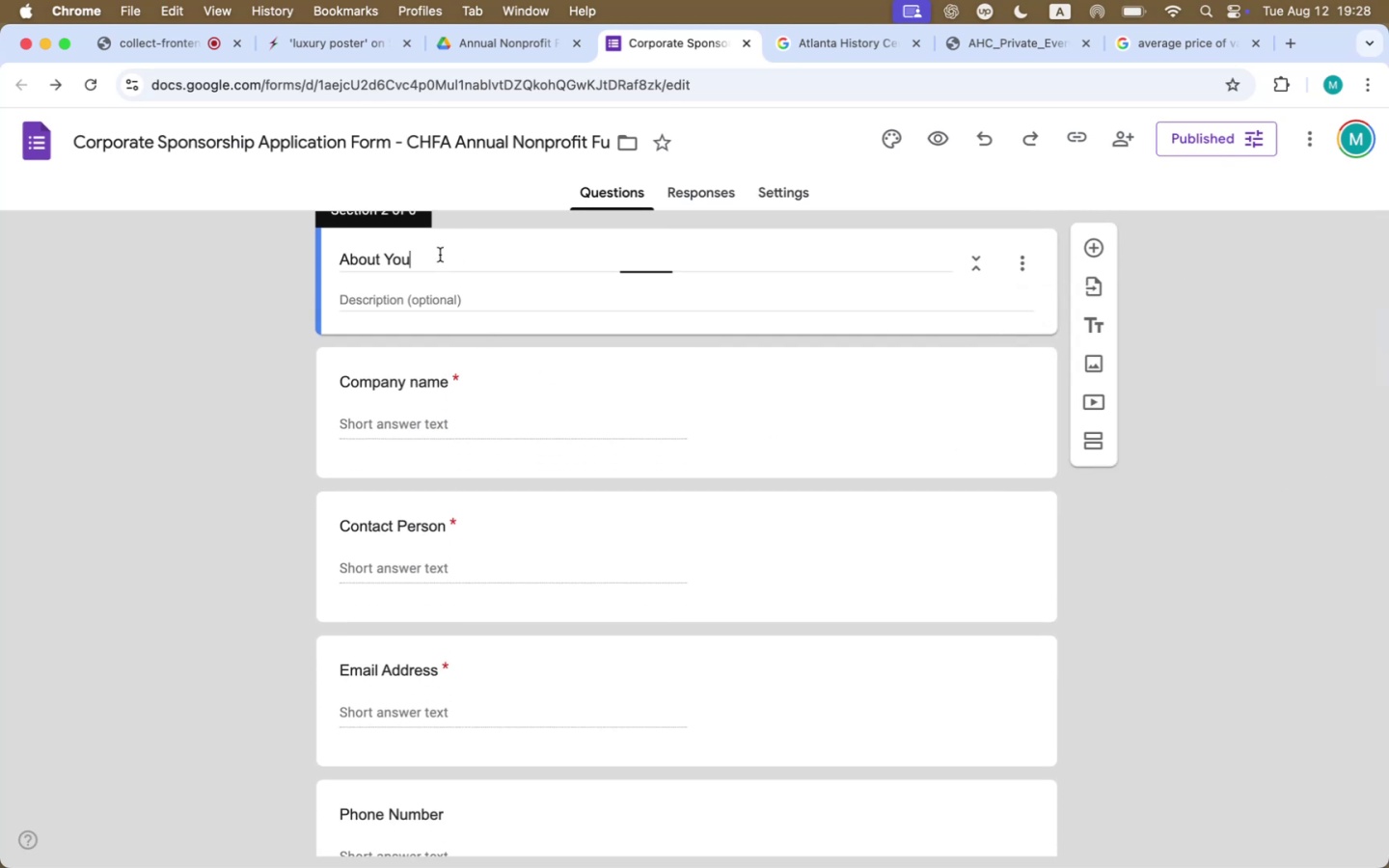 
triple_click([440, 255])
 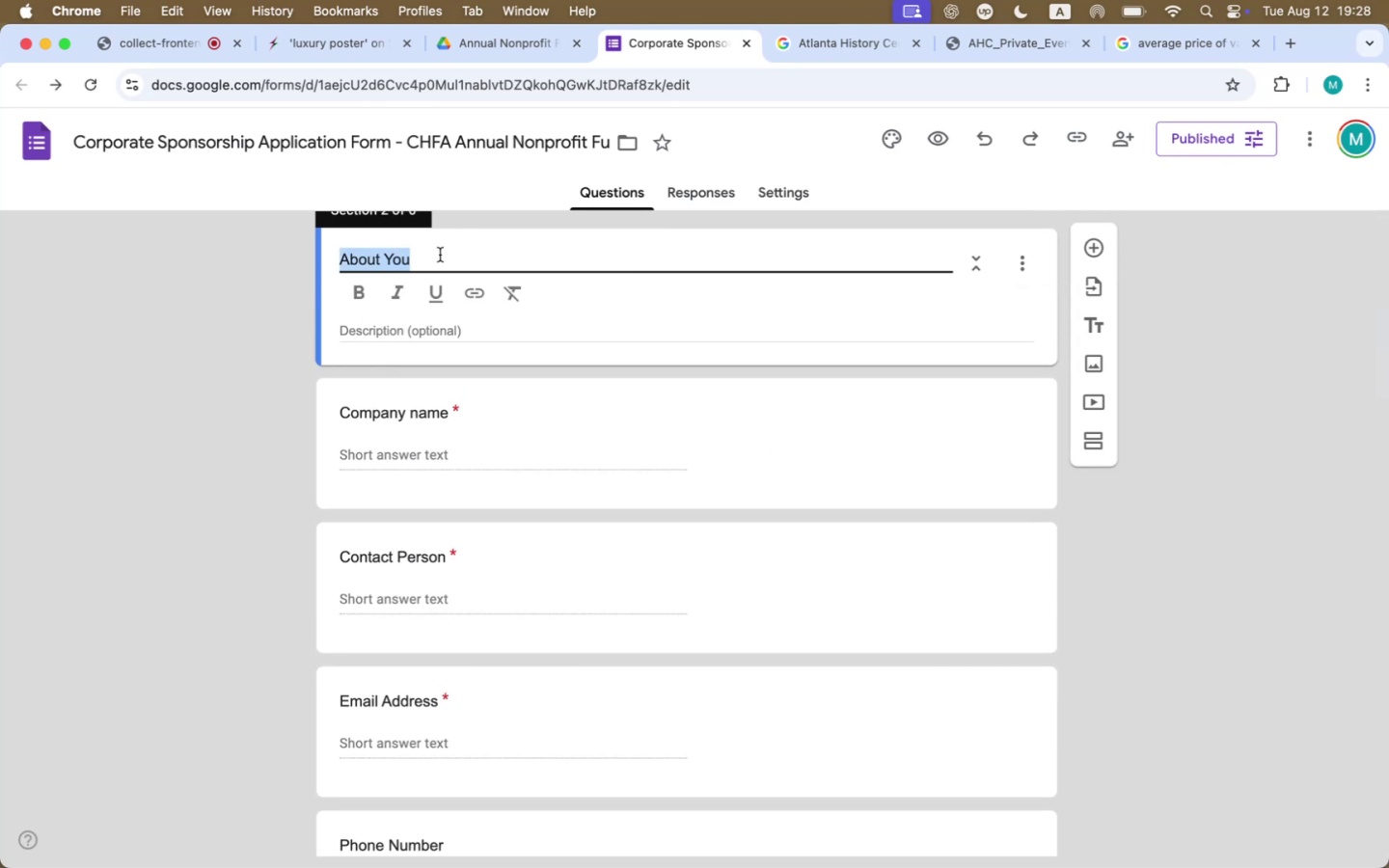 
type(Sponsor Information)
 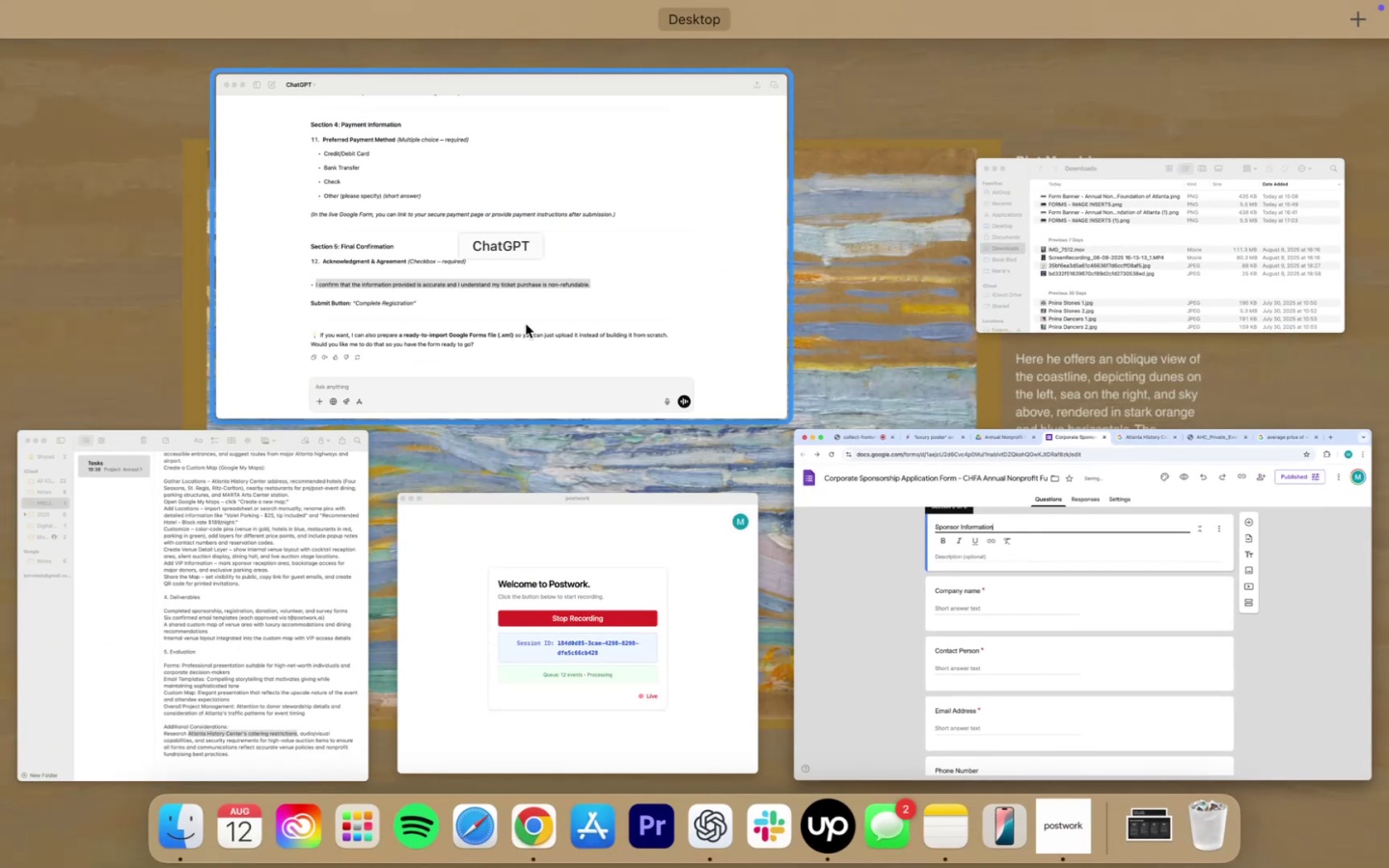 
scroll: coordinate [467, 484], scroll_direction: up, amount: 71.0
 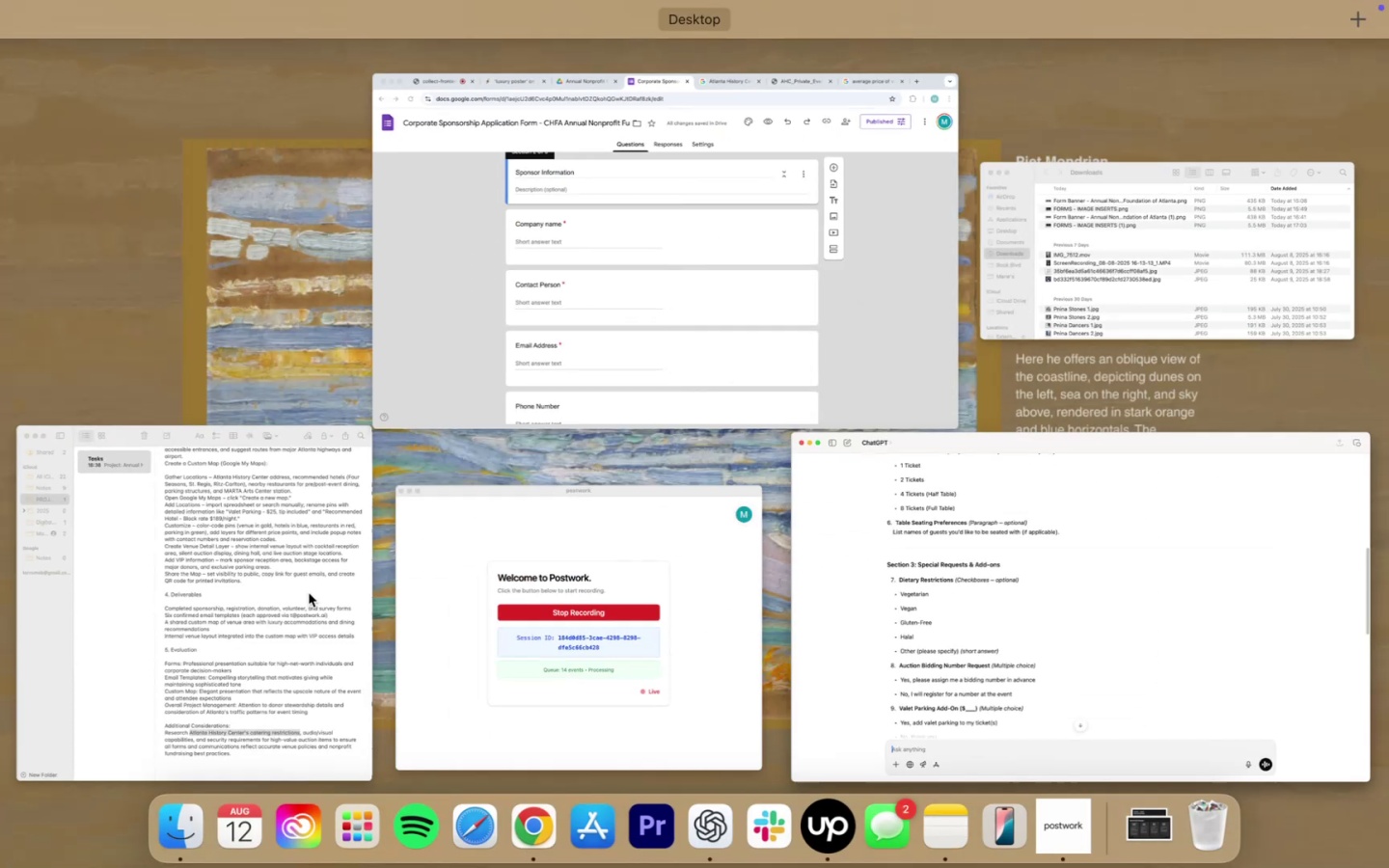 
left_click([583, 365])
 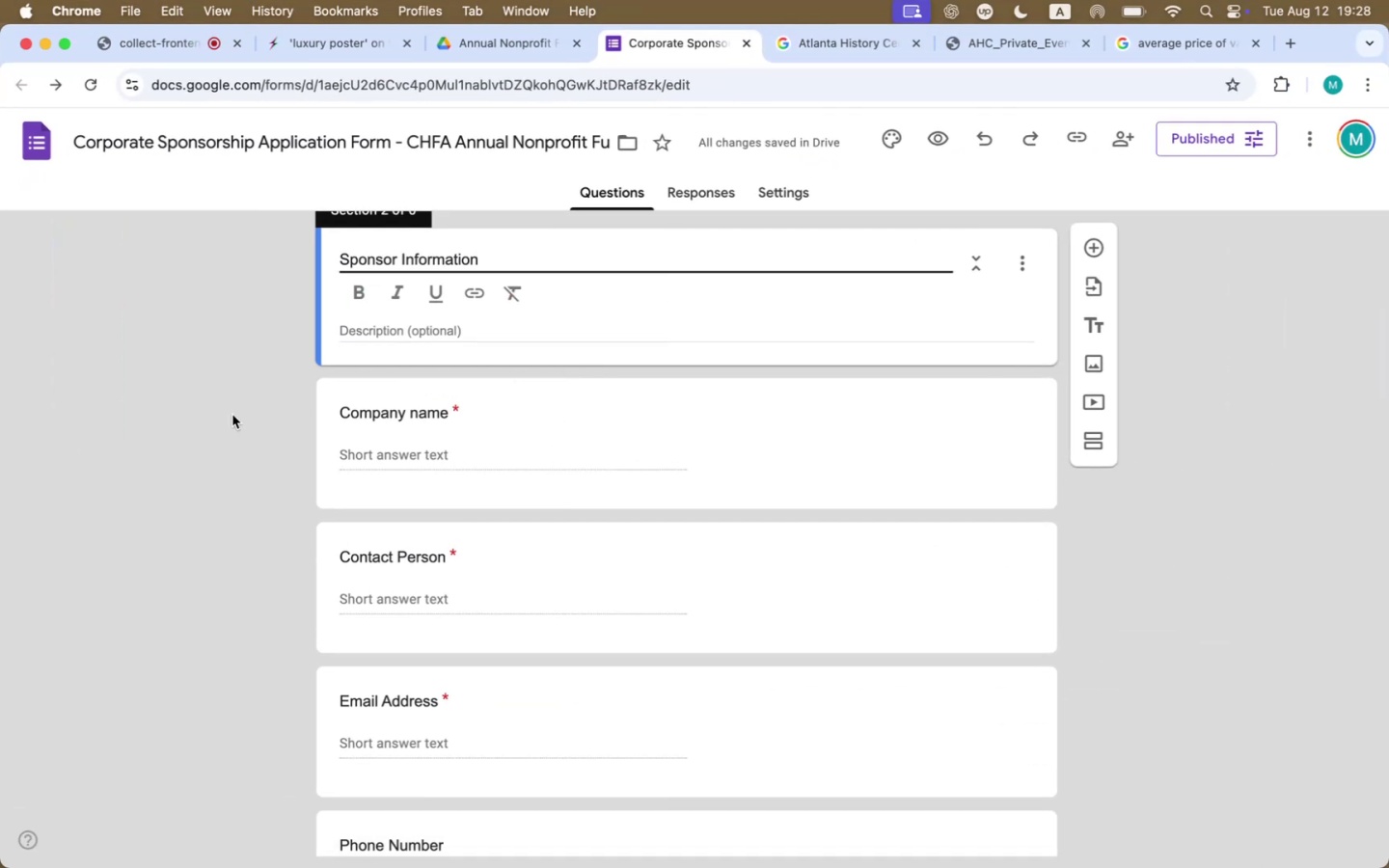 
left_click([163, 451])
 